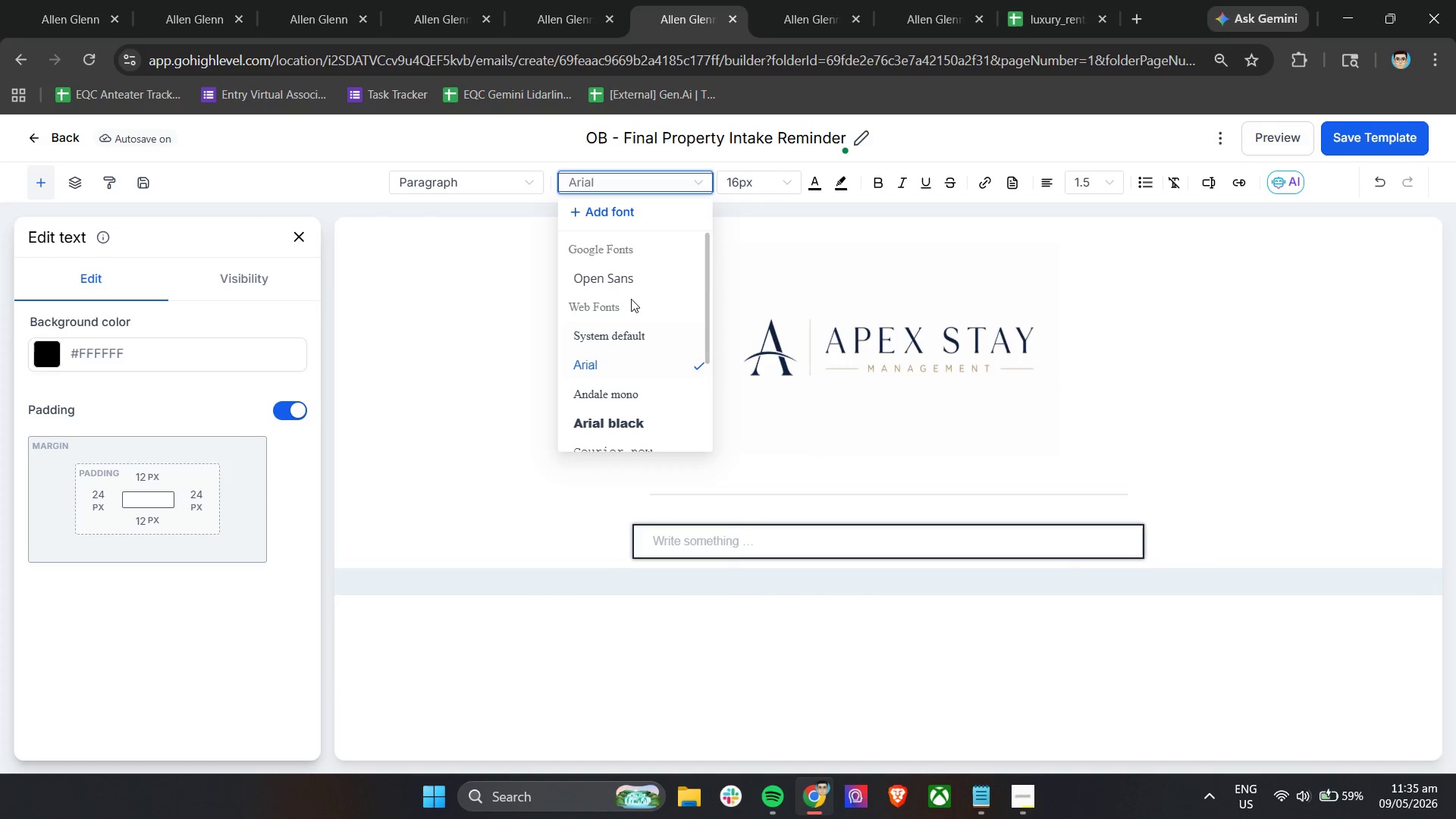 
left_click([631, 275])
 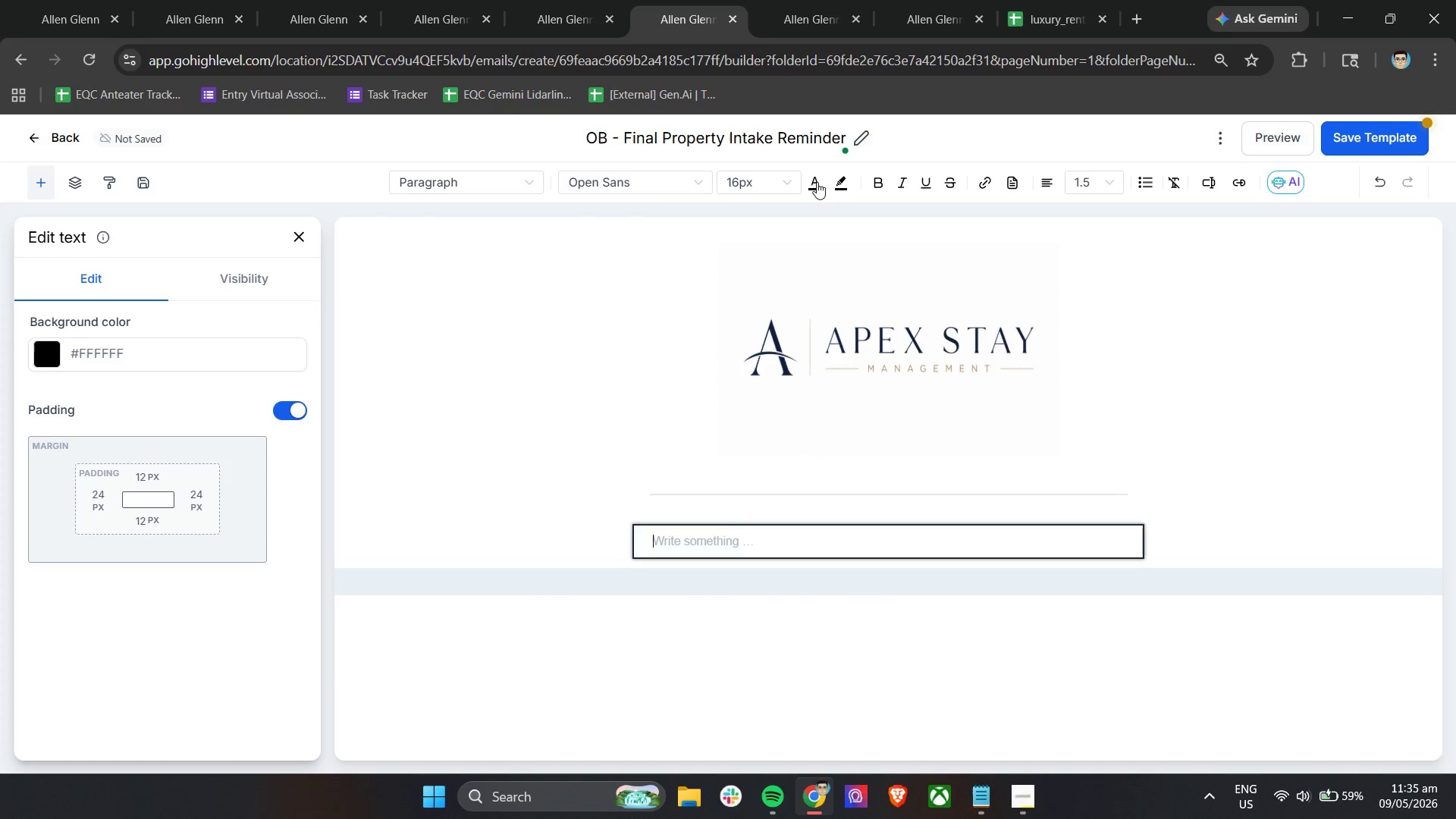 
left_click([820, 175])
 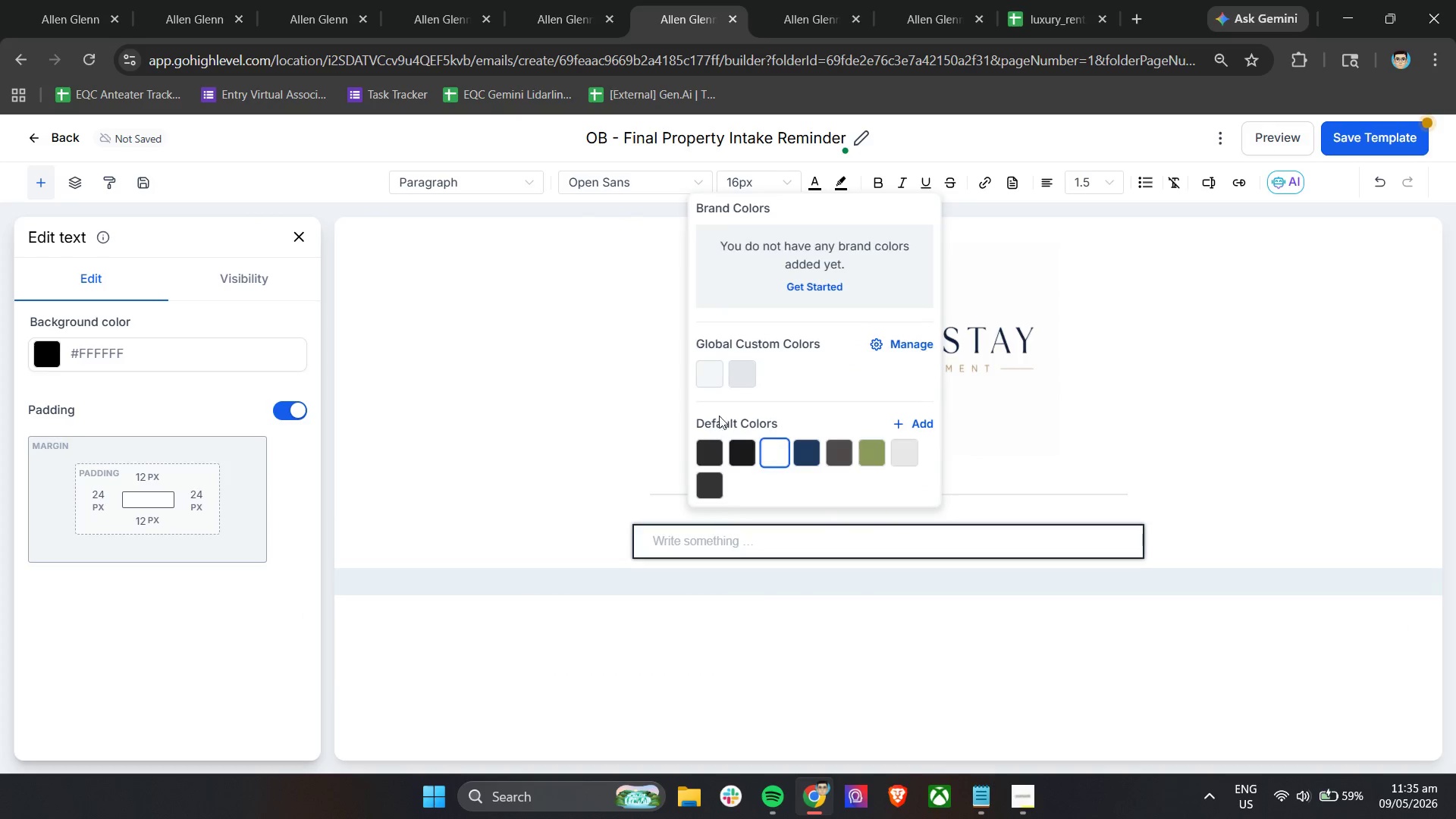 
left_click([708, 441])
 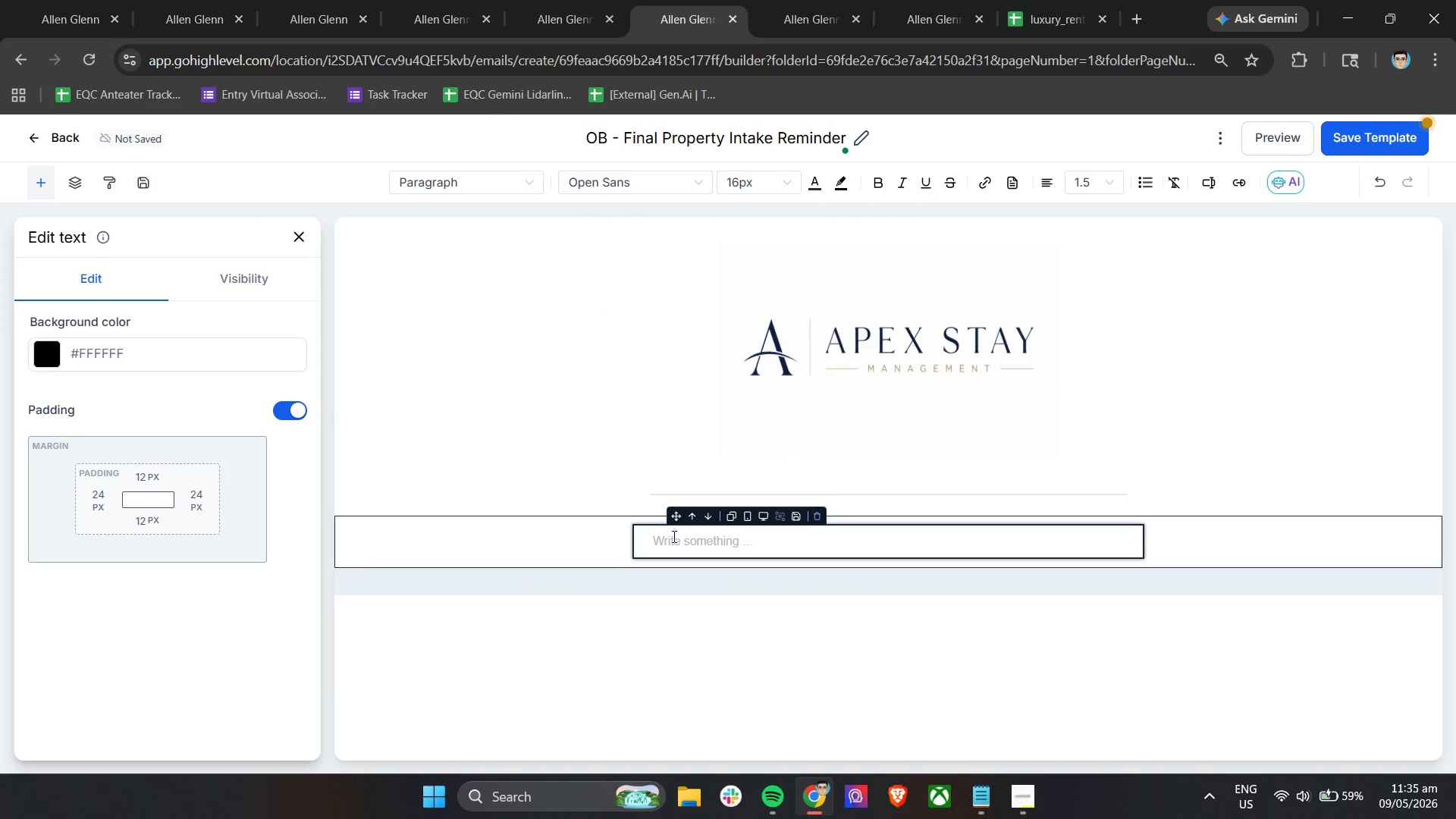 
type(Hi )
 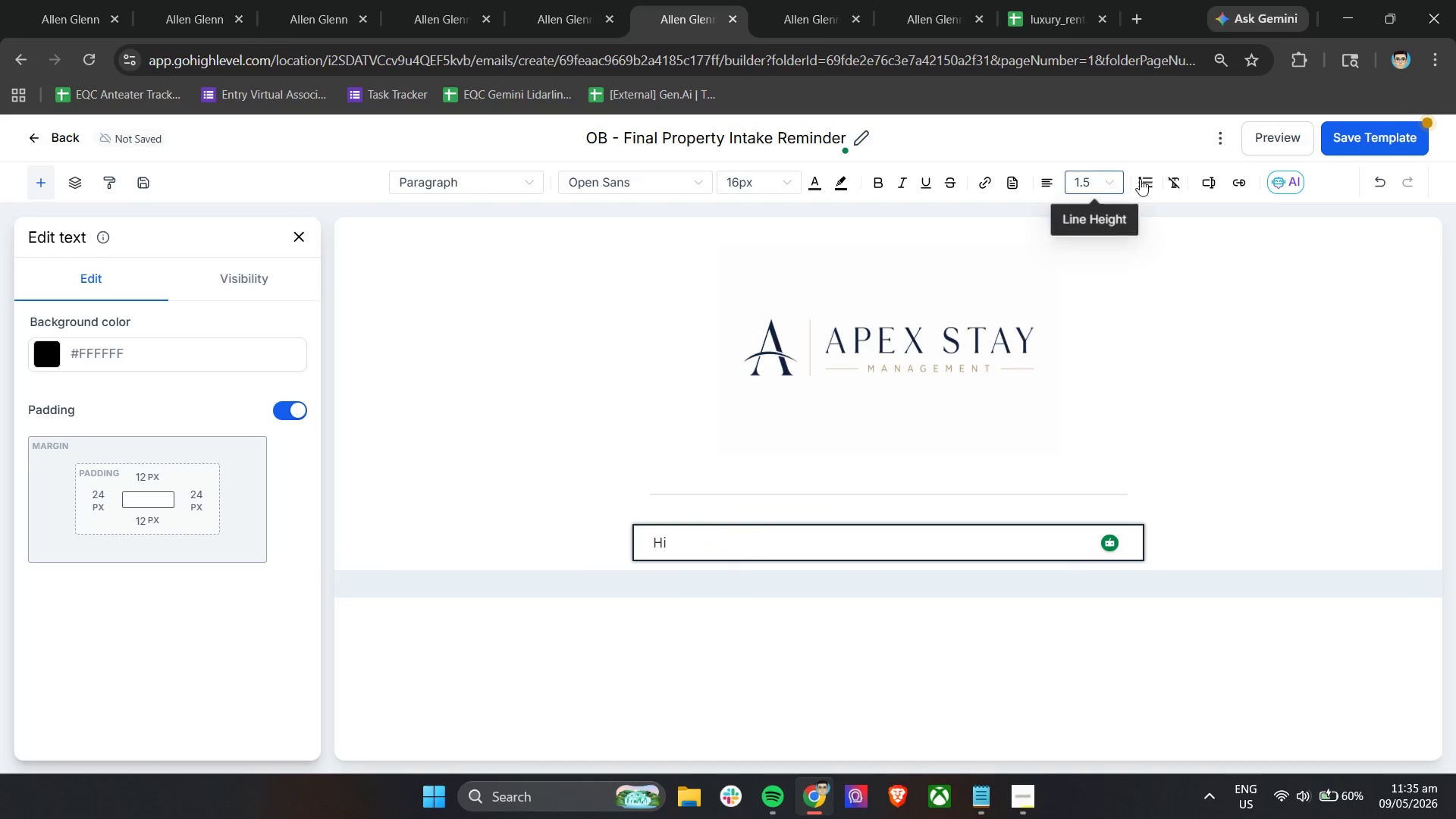 
left_click([1209, 185])
 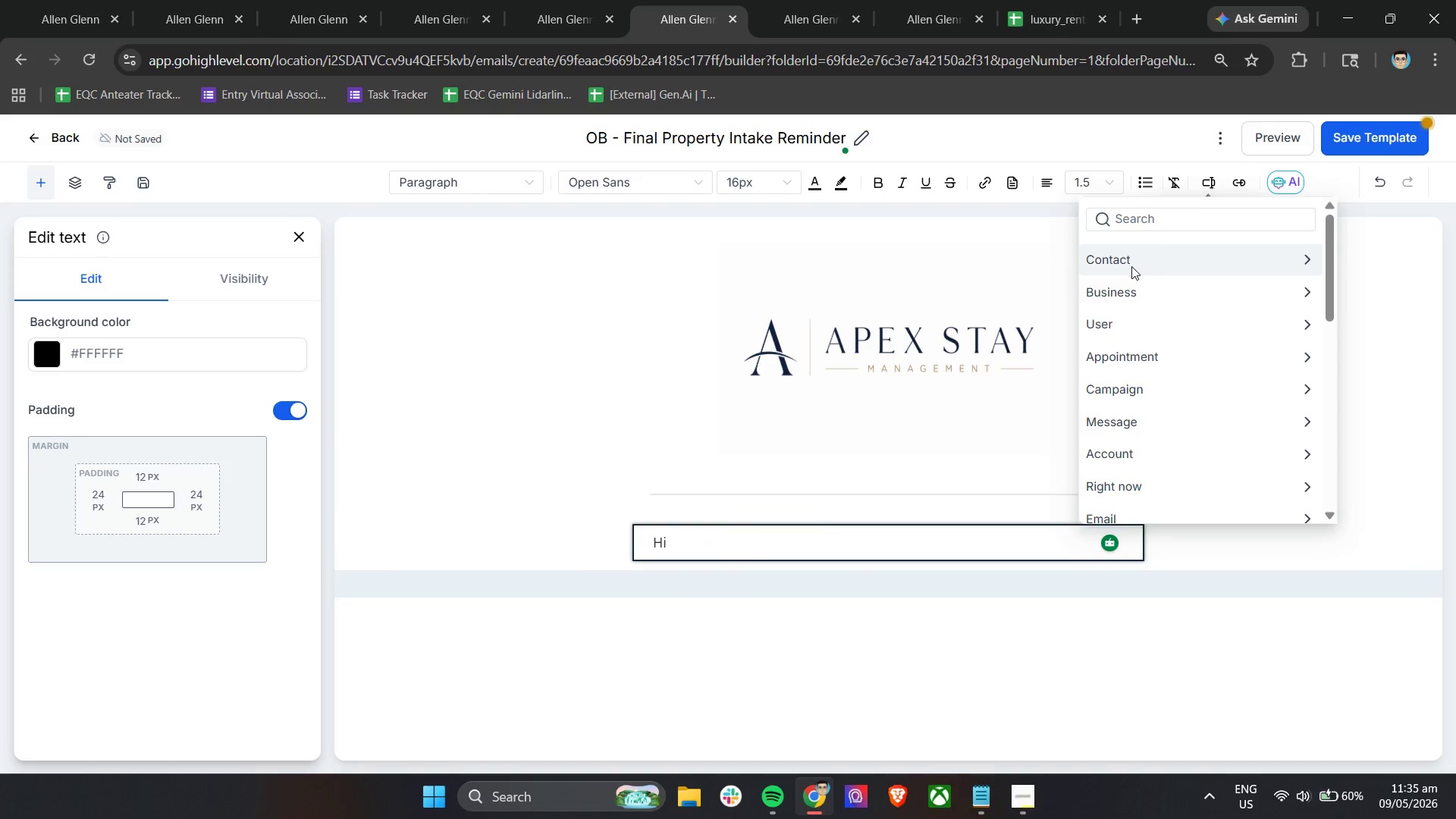 
left_click([1132, 265])
 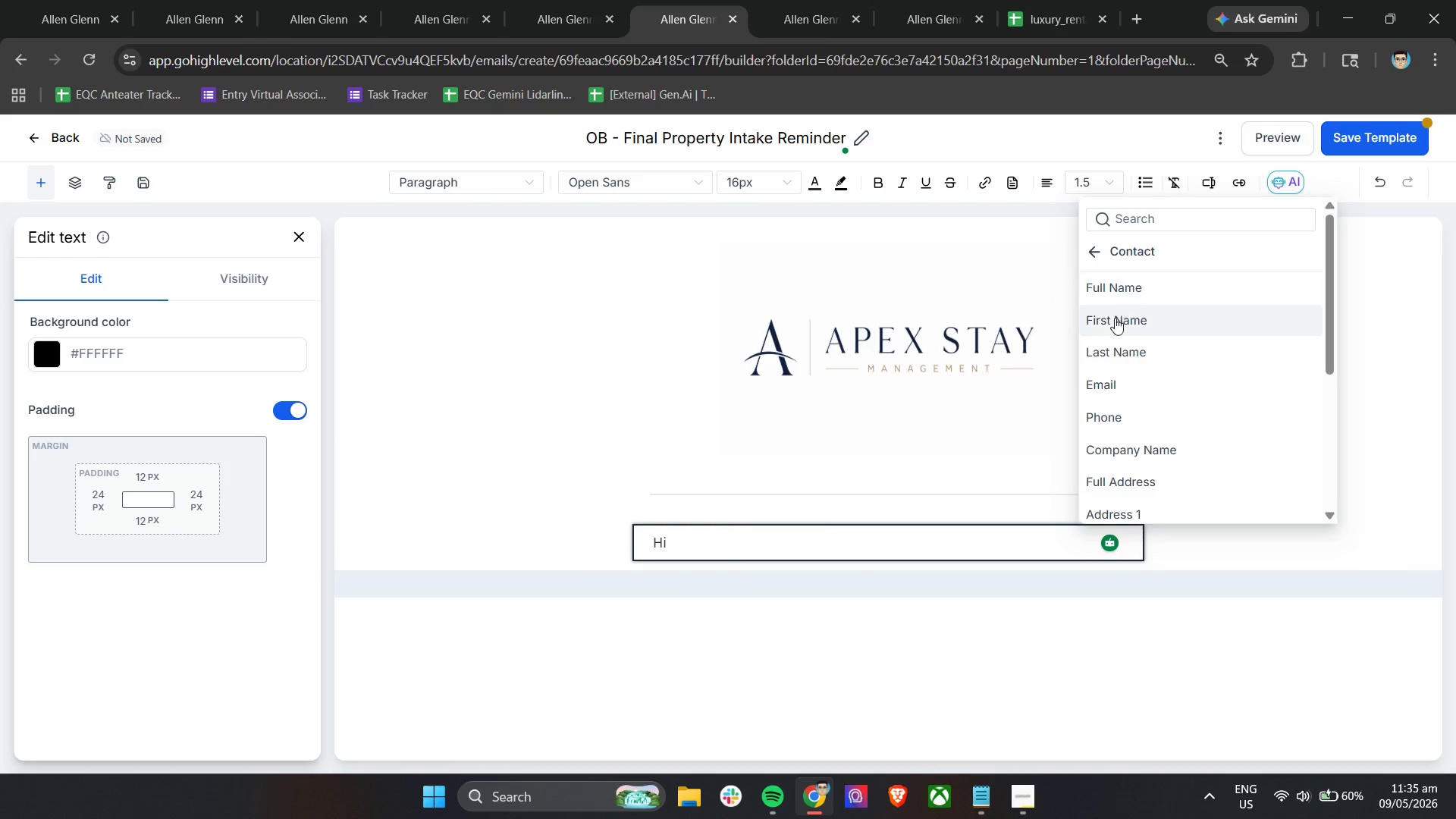 
left_click([1115, 331])
 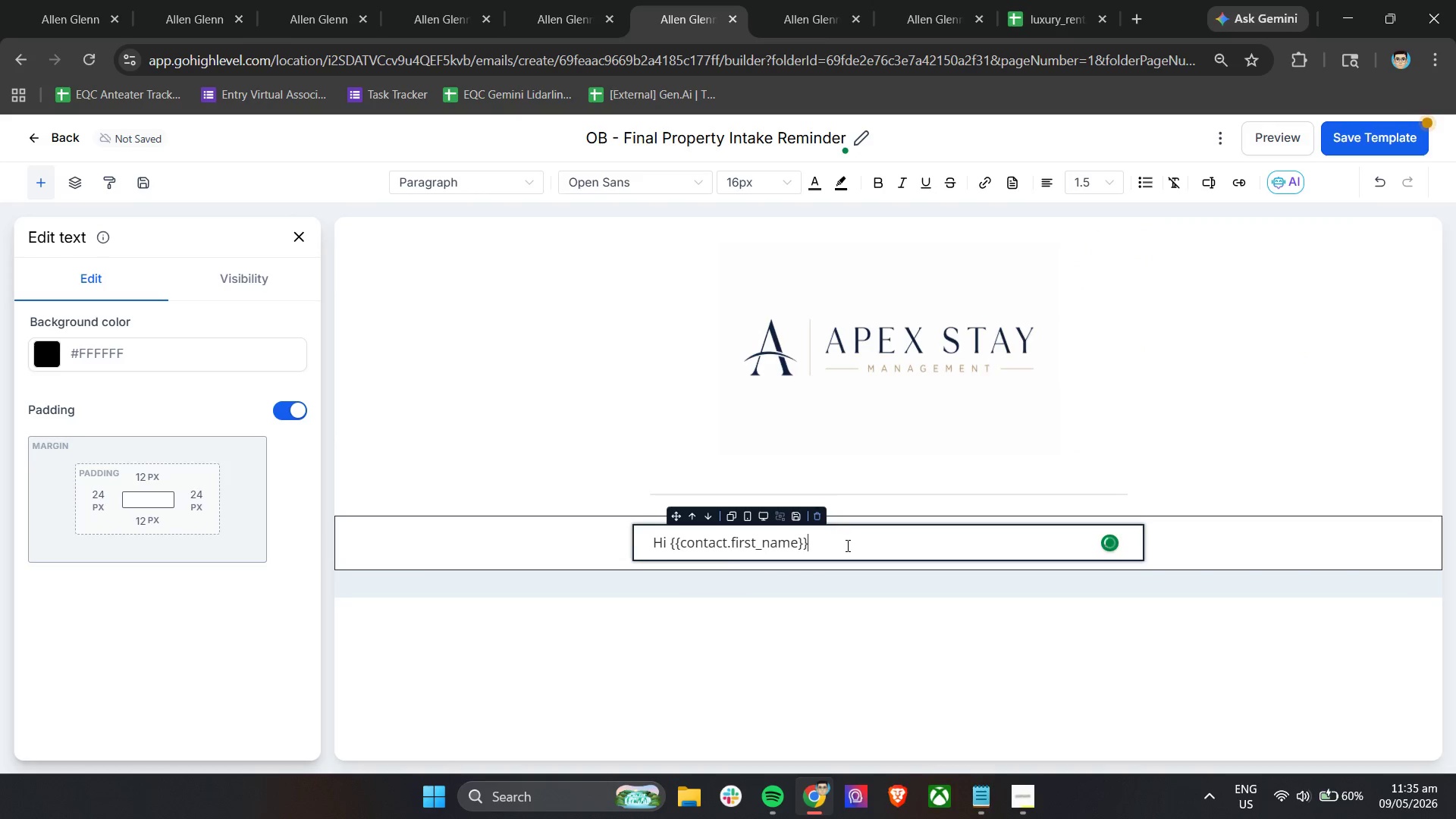 
key(Comma)
 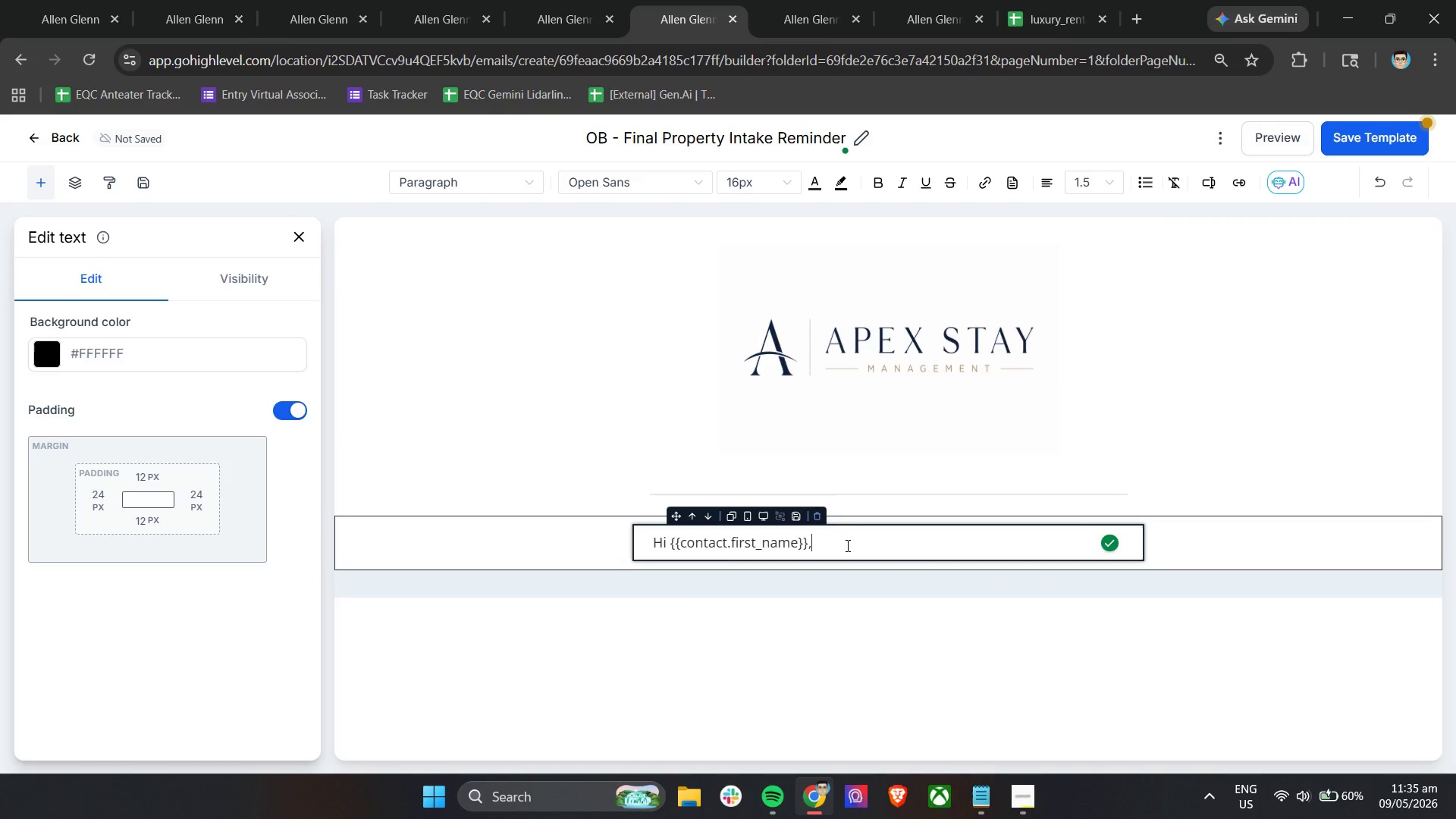 
key(Enter)
 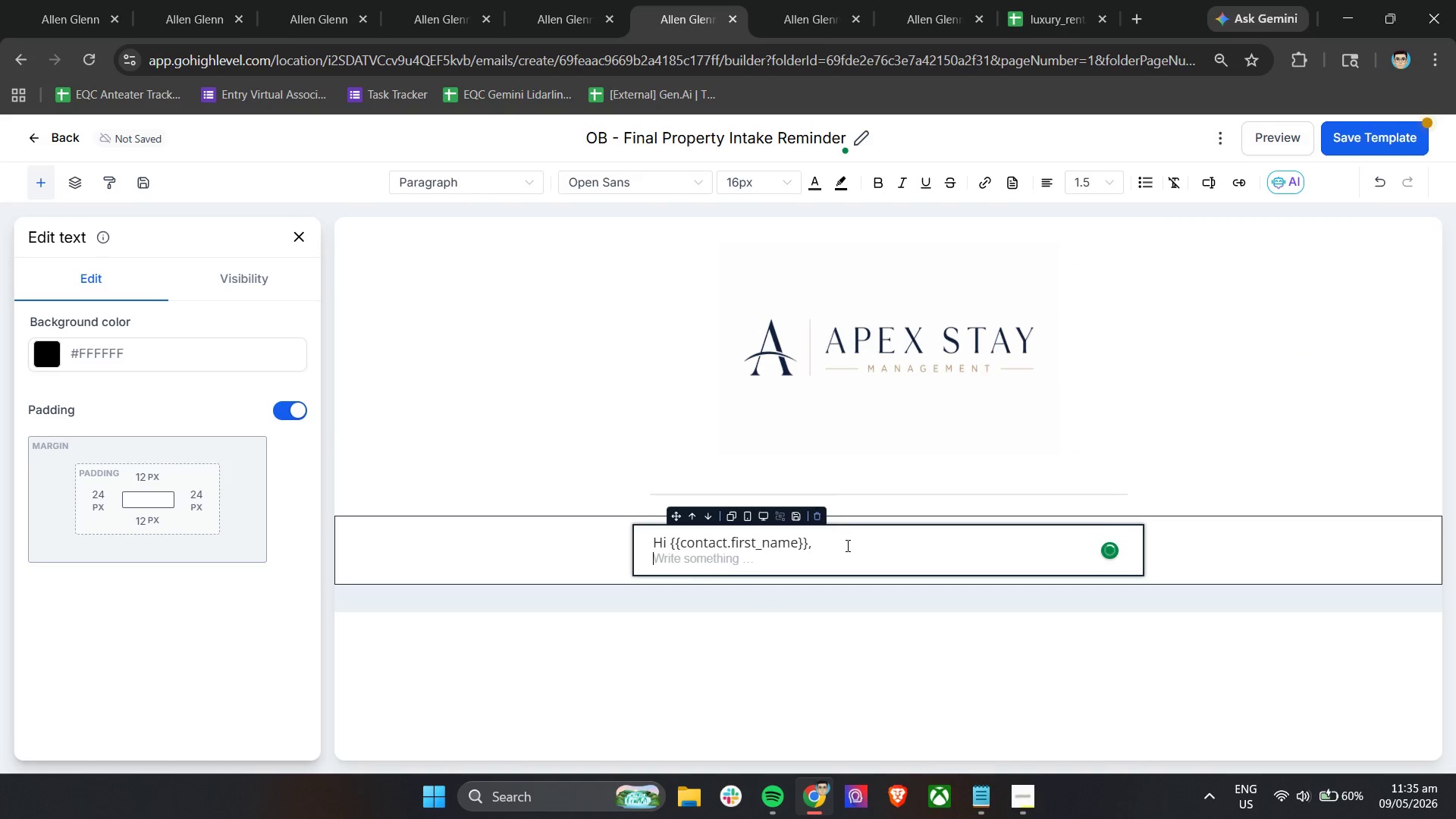 
key(Enter)
 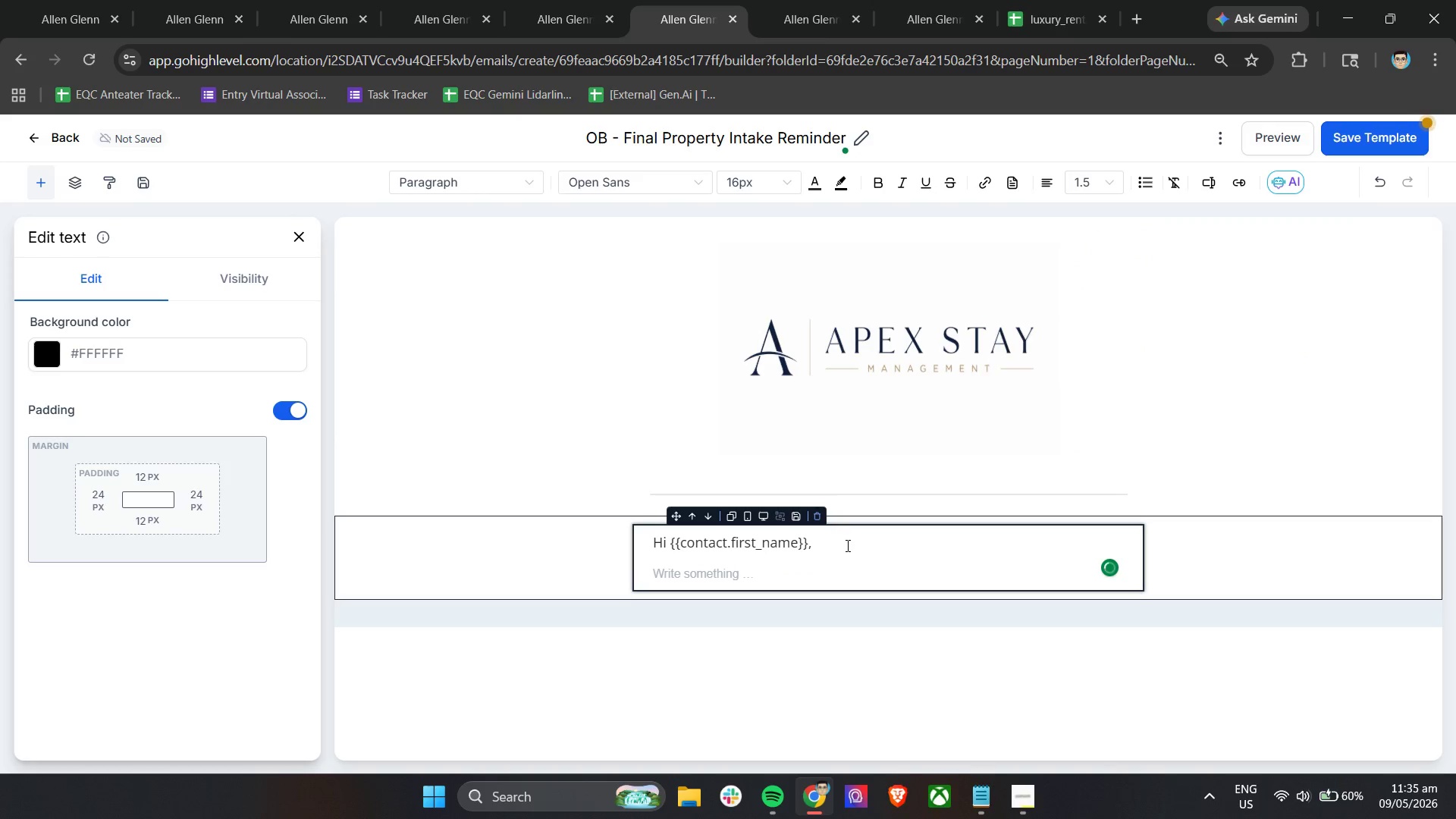 
type(This is the gin)
key(Backspace)
key(Backspace)
key(Backspace)
type(final reminder regarding your Property Access Intake form for onboarding coordination.)
 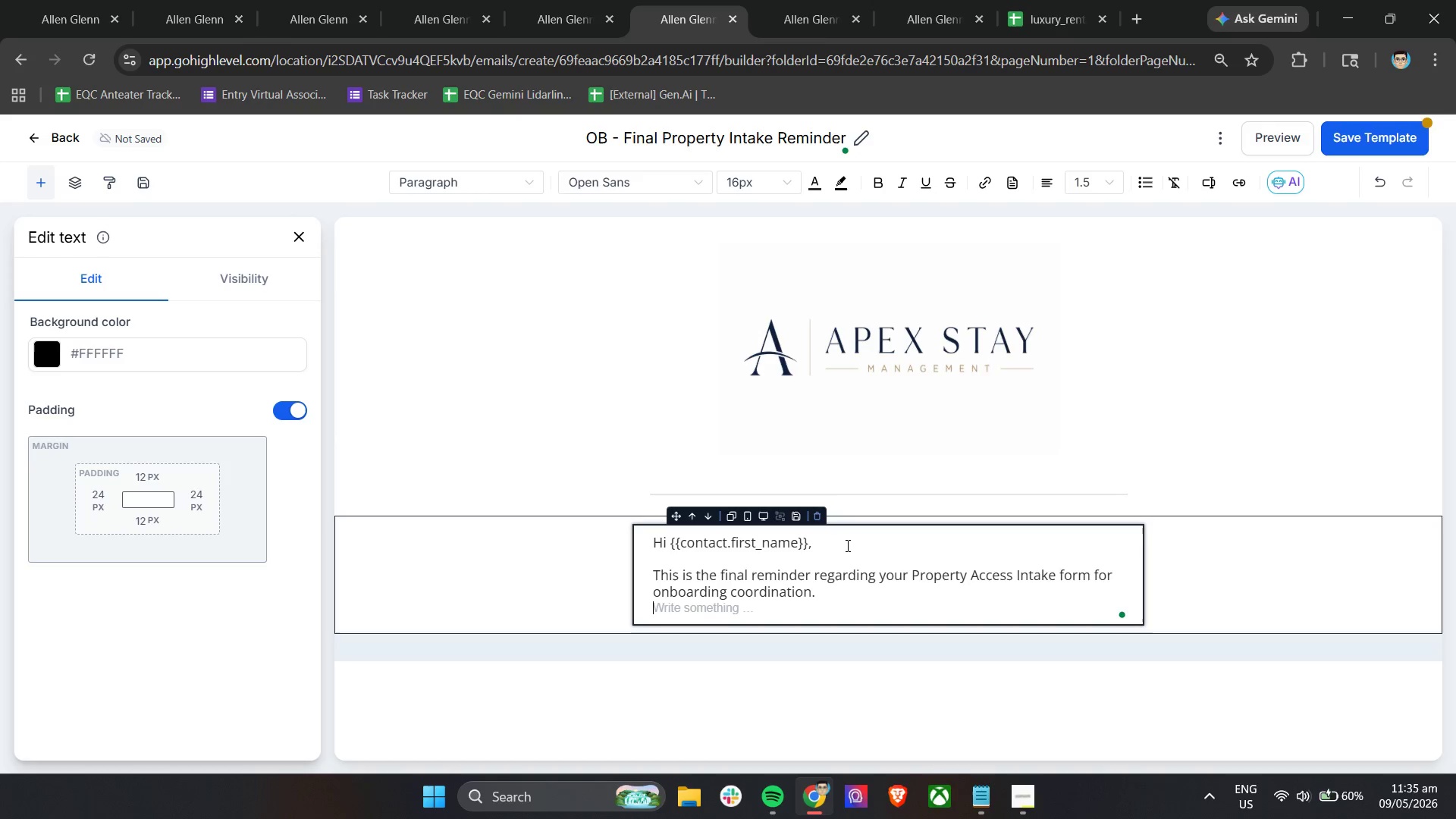 
 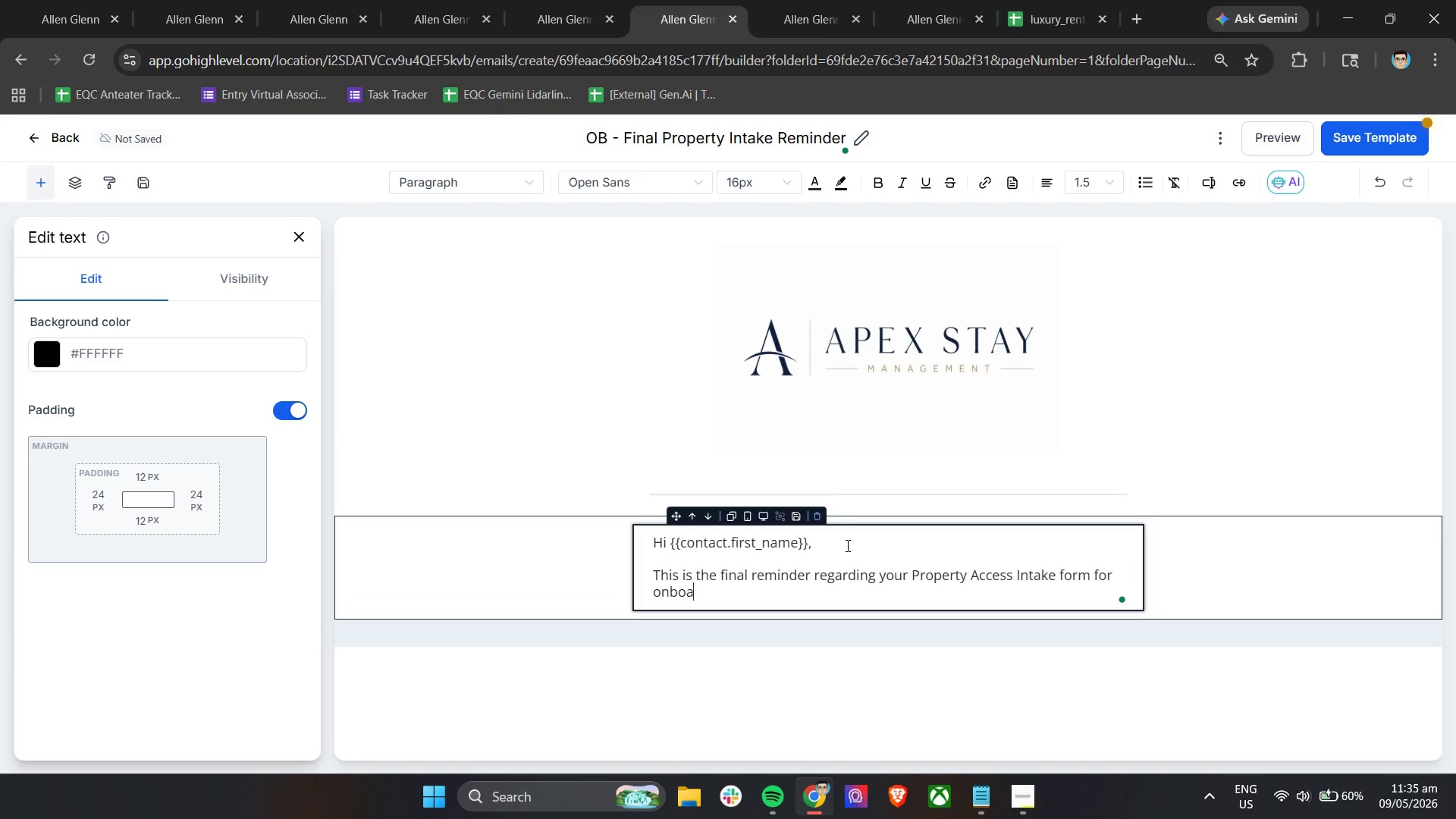 
key(Enter)
 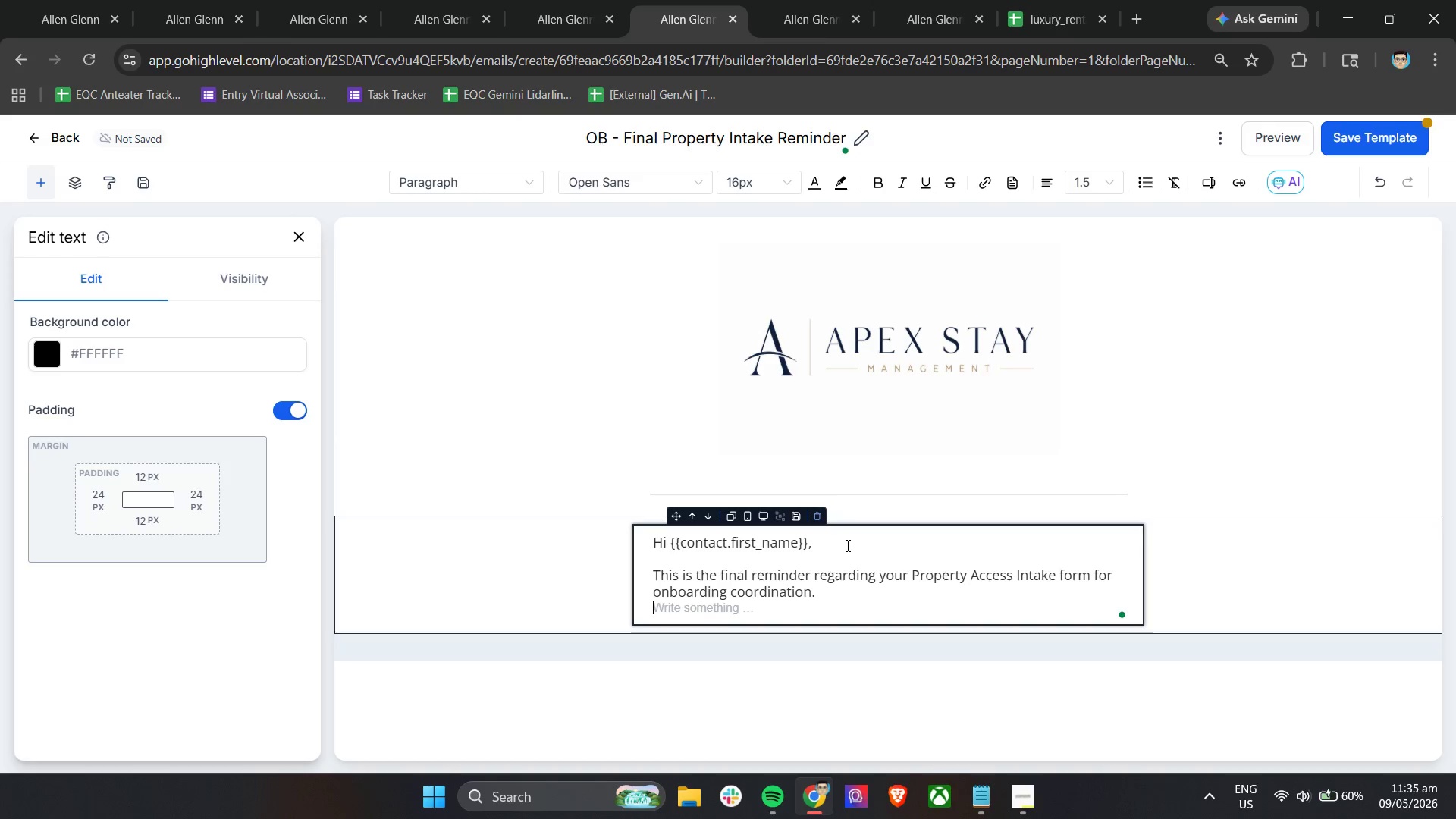 
key(Enter)
 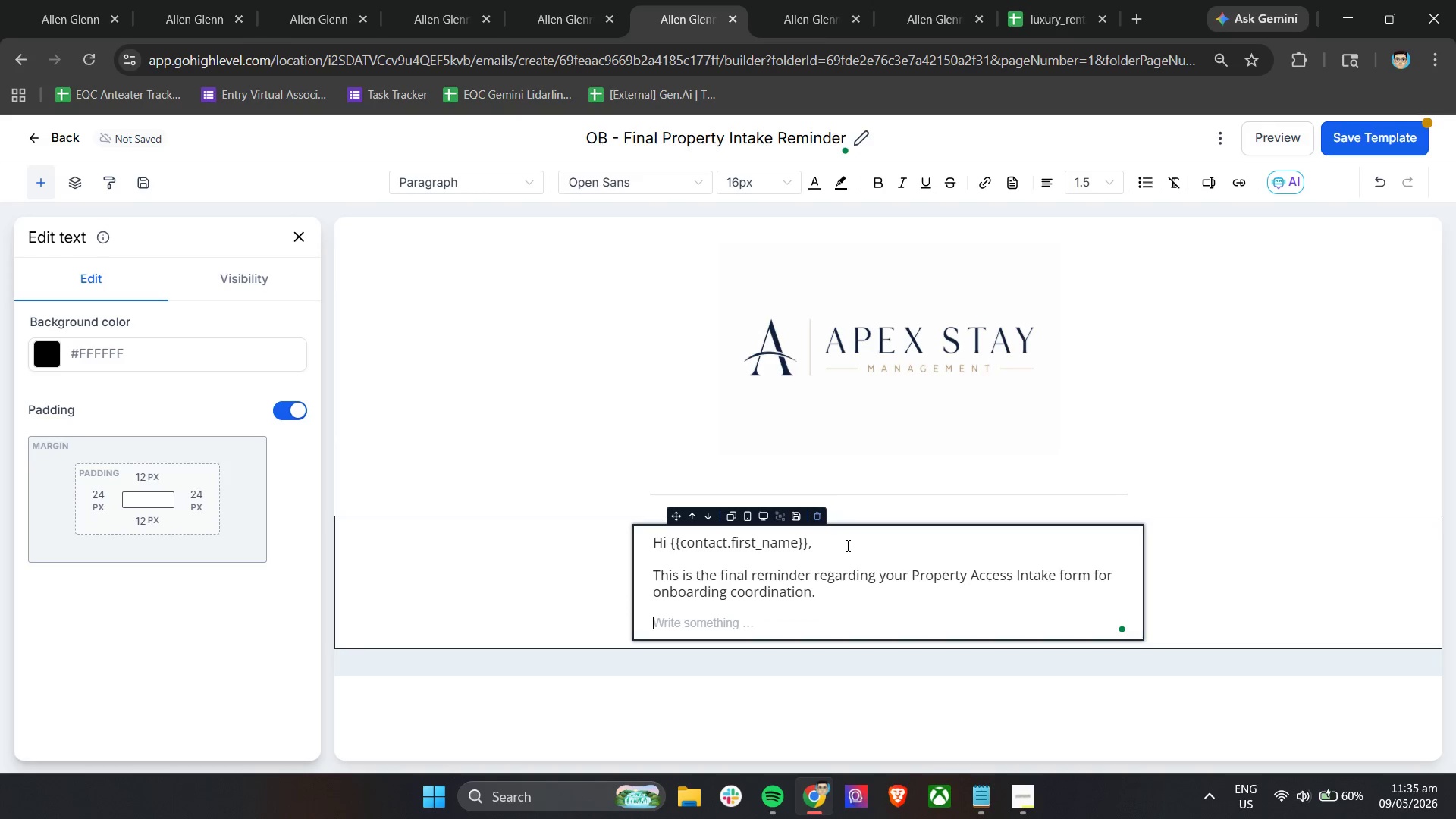 
type(To help our team properly)
 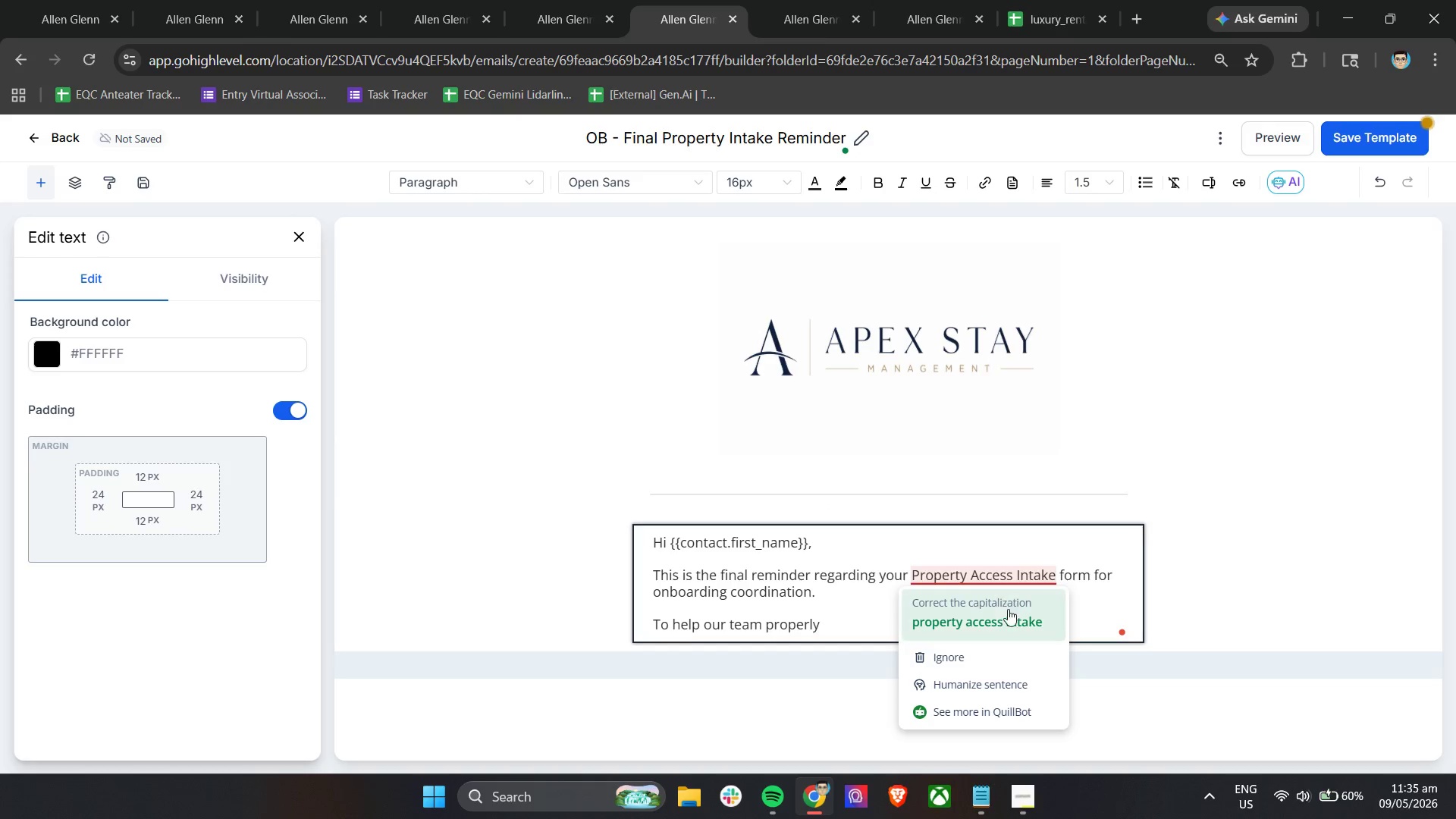 
left_click([983, 654])
 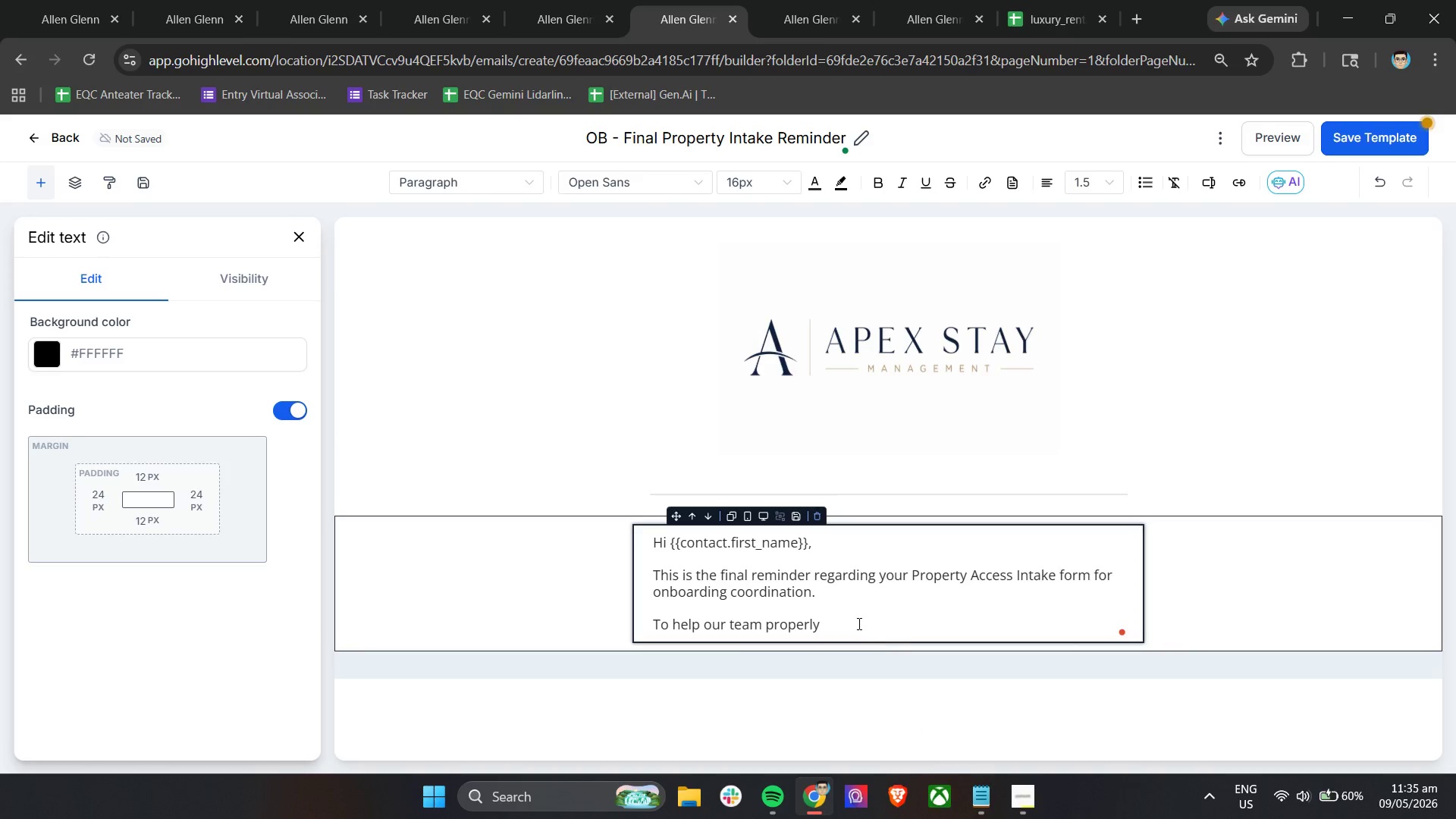 
left_click([857, 623])
 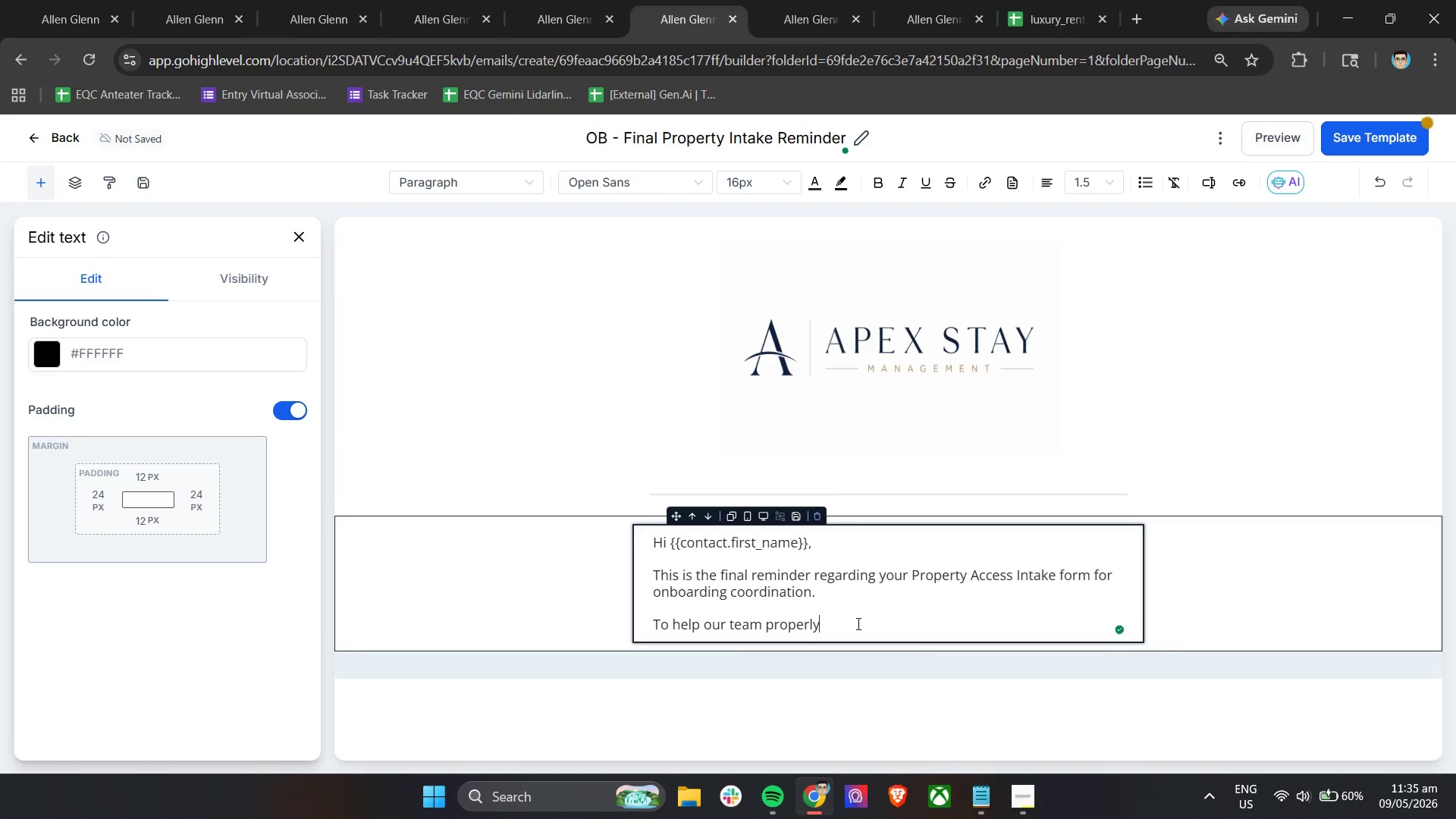 
type( prepare guest access procedures and onboarding logistics, we still require the oprational access details for your property)
 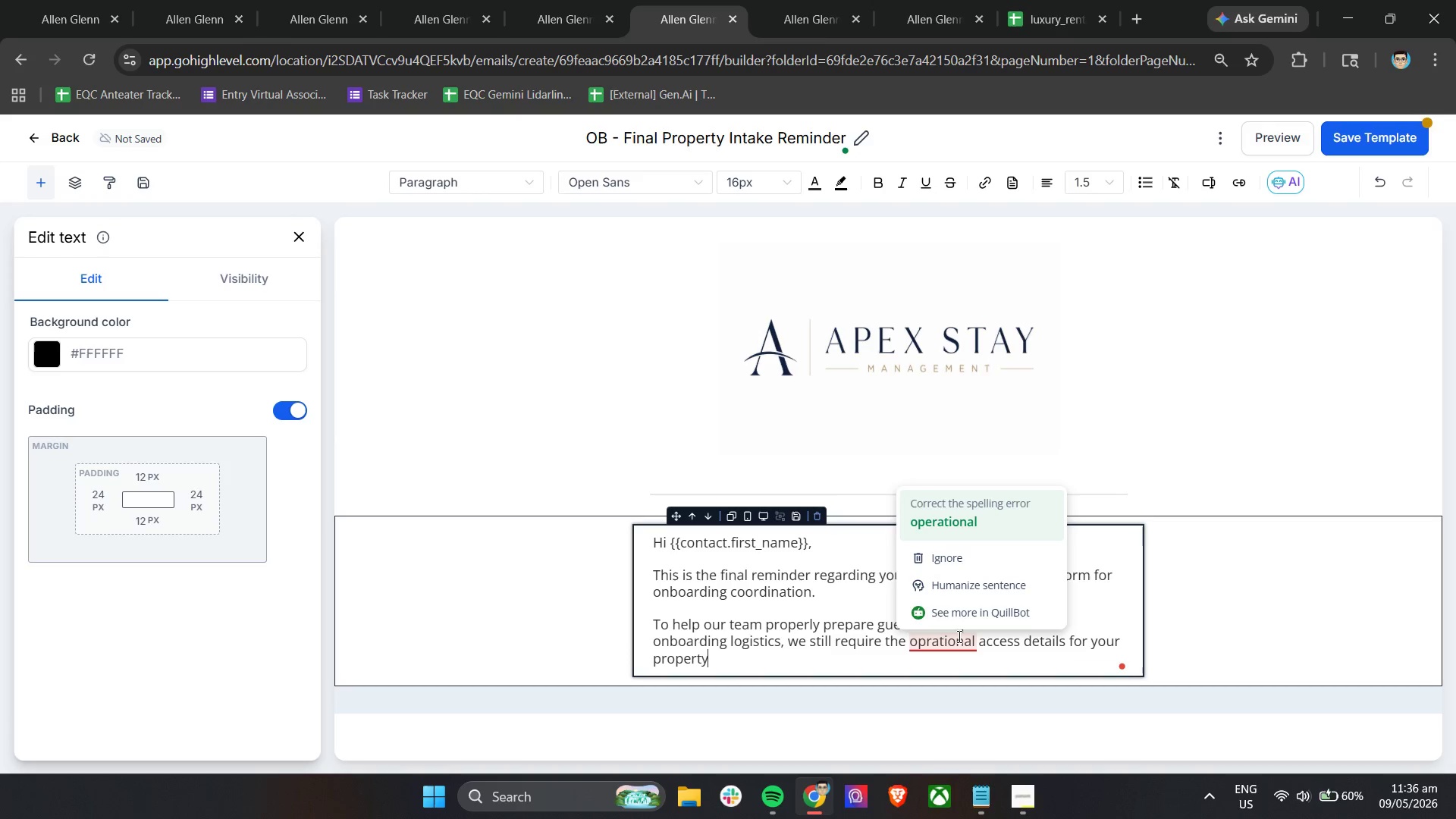 
left_click([956, 526])
 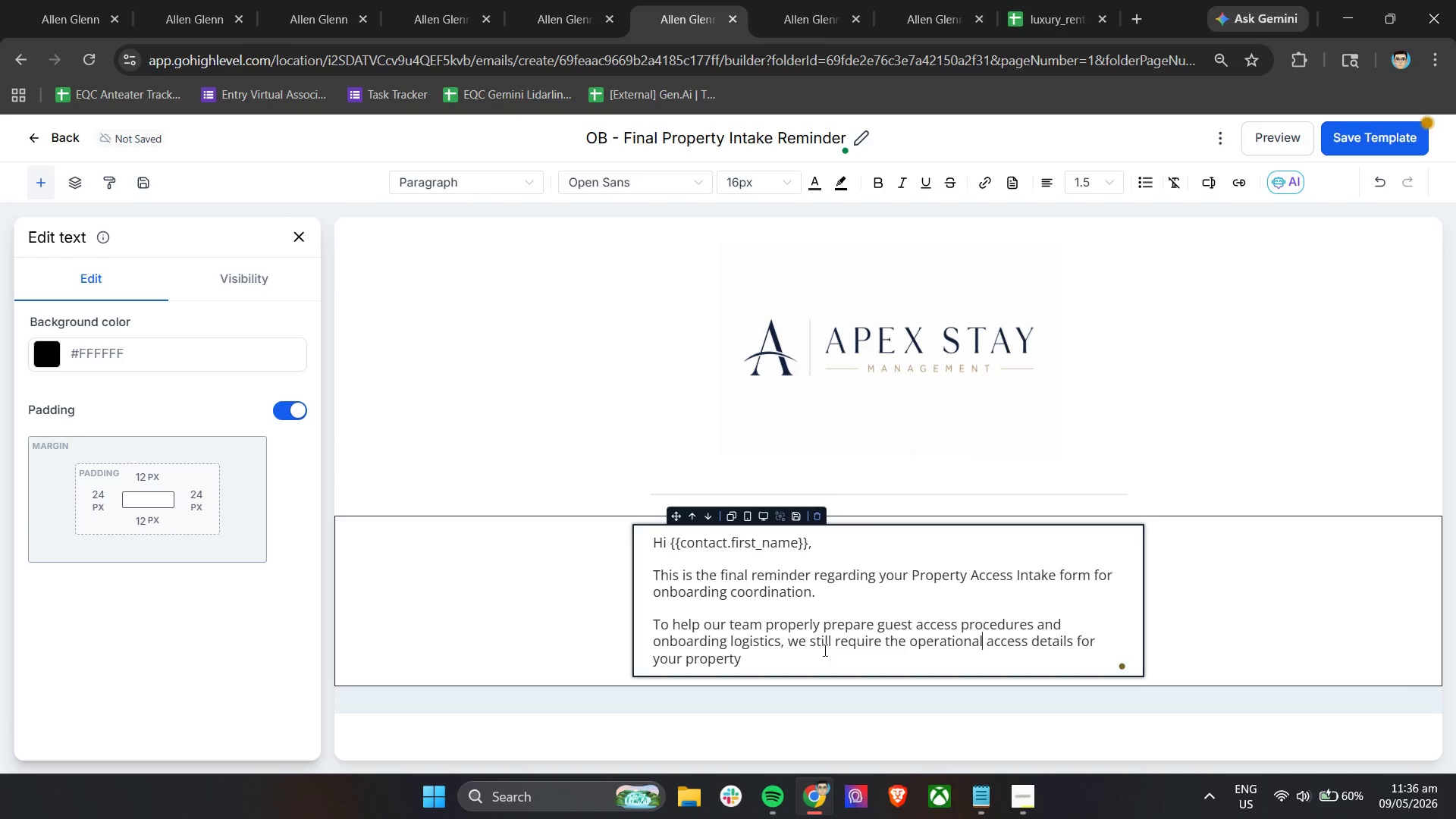 
left_click([823, 651])
 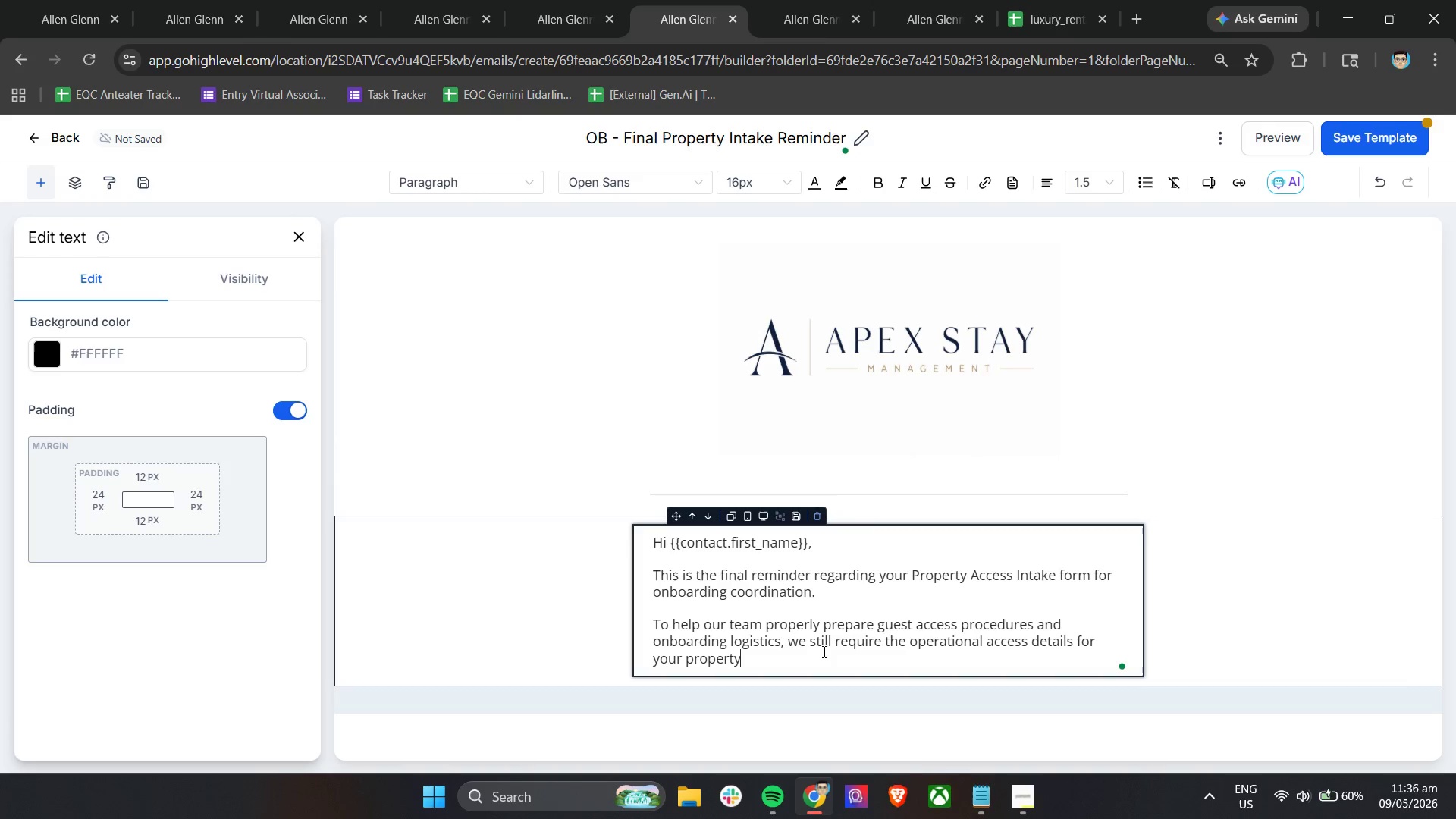 
key(Period)
 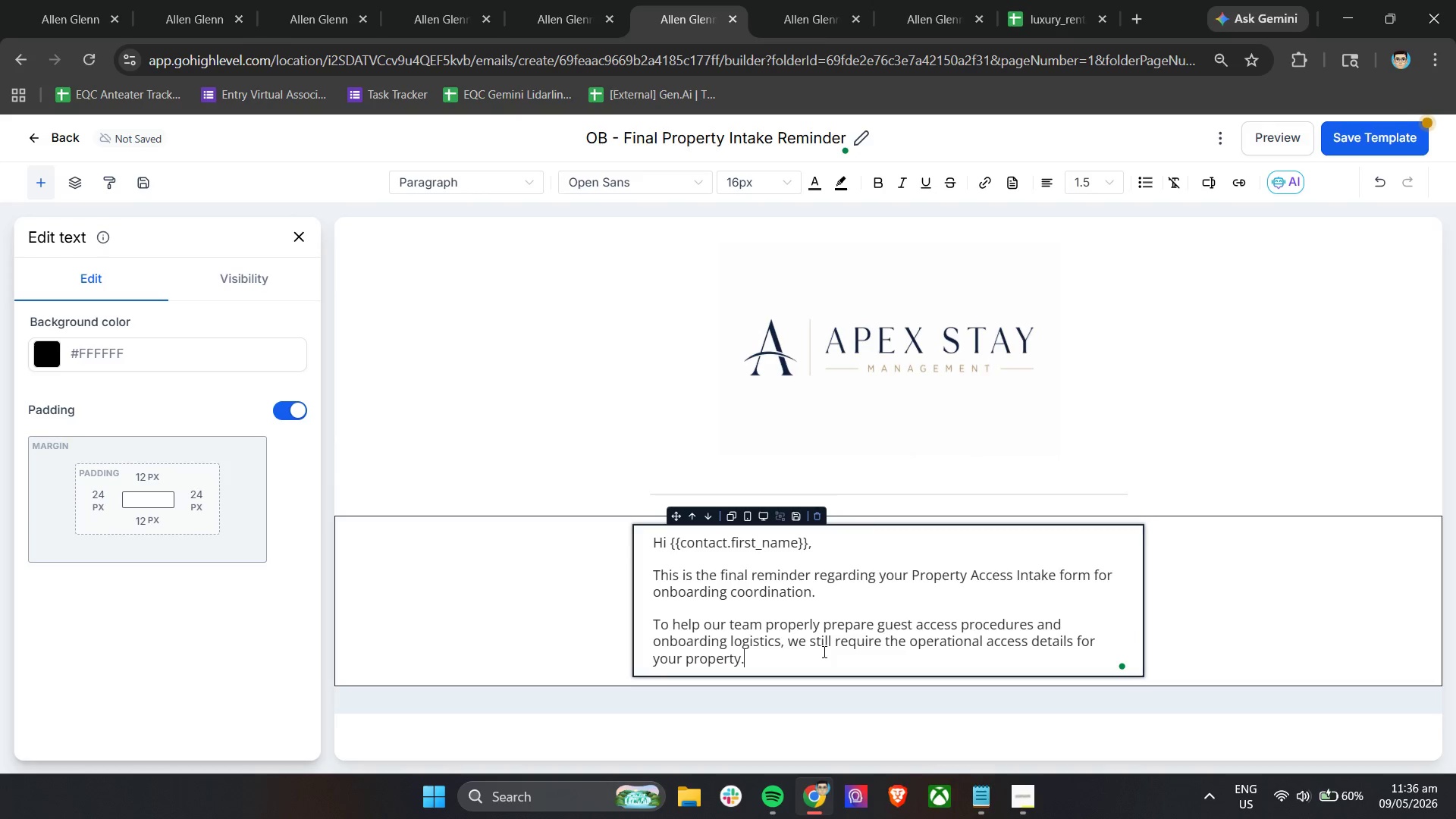 
key(Enter)
 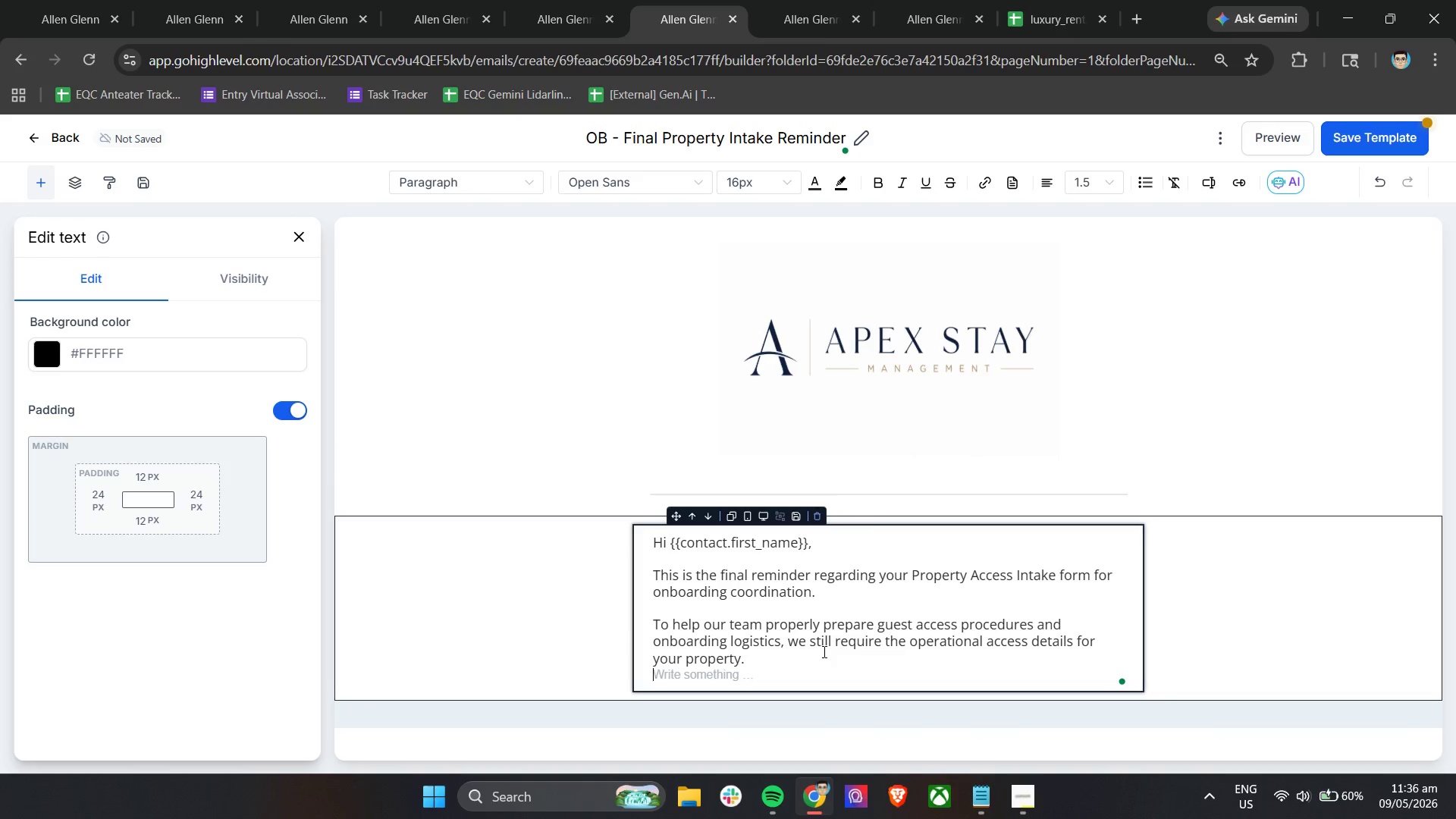 
key(Enter)
 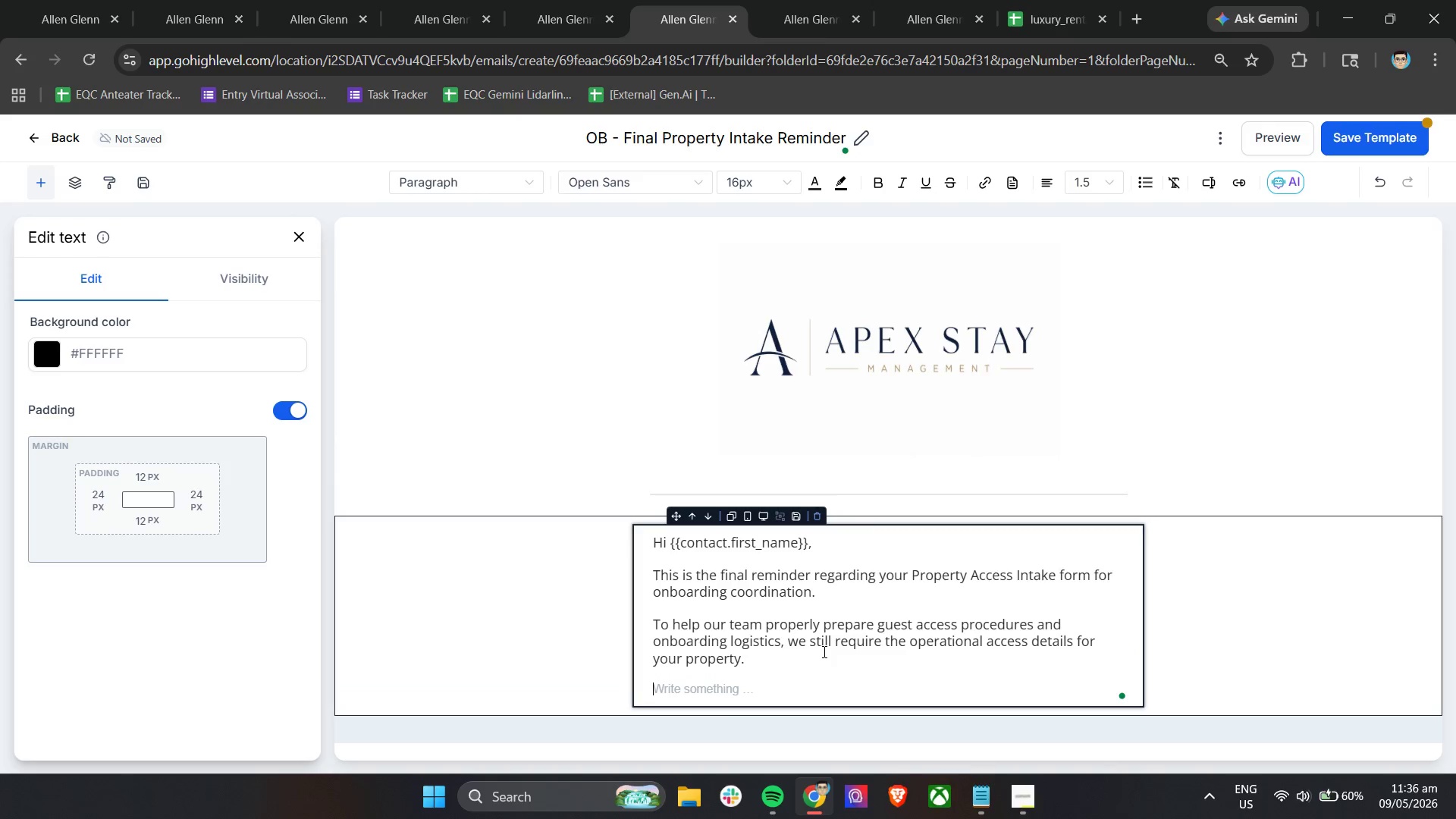 
type(You can ce)
key(Backspace)
key(Backspace)
type(securely submit the information using the link below.)
 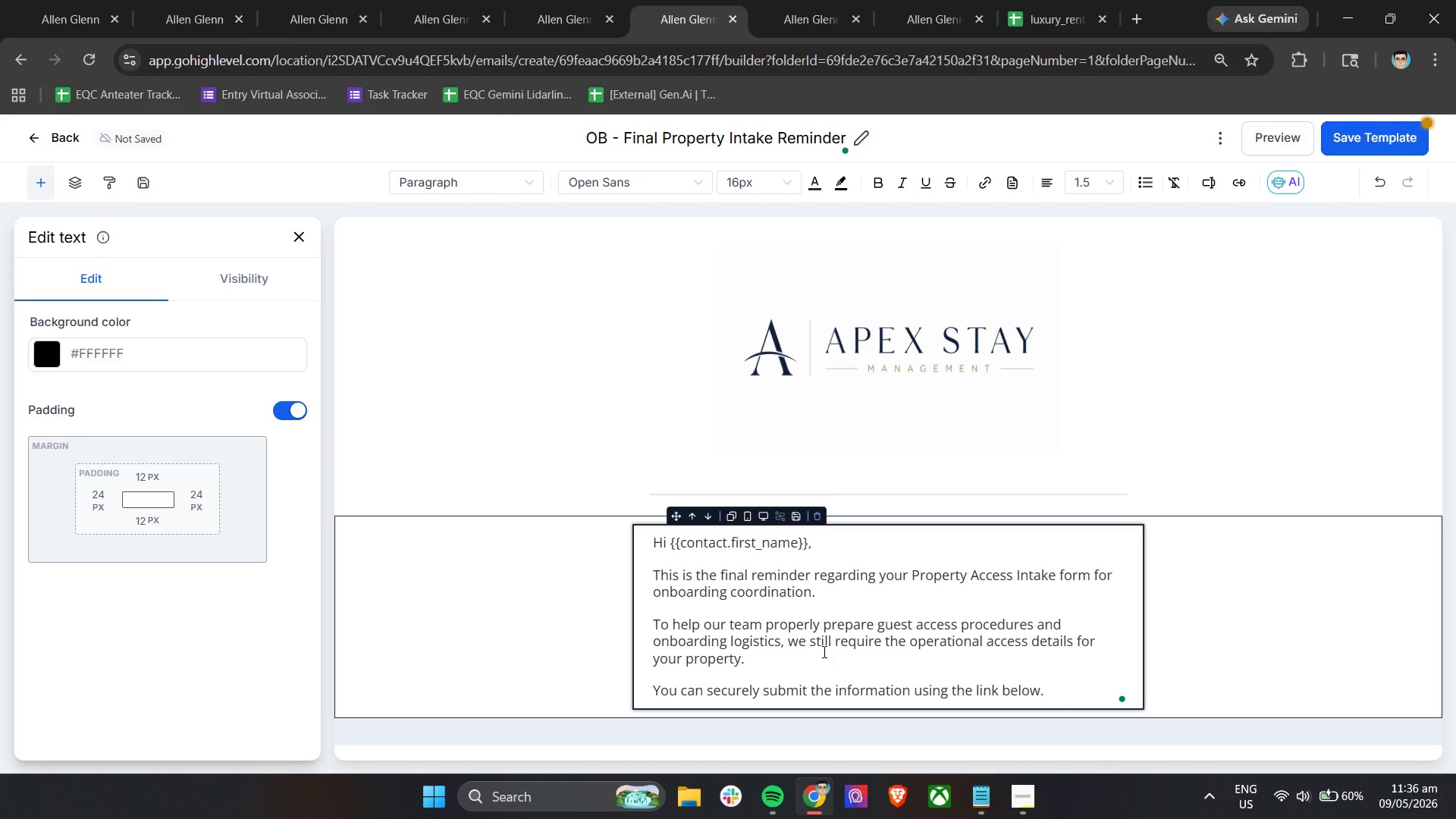 
key(Enter)
 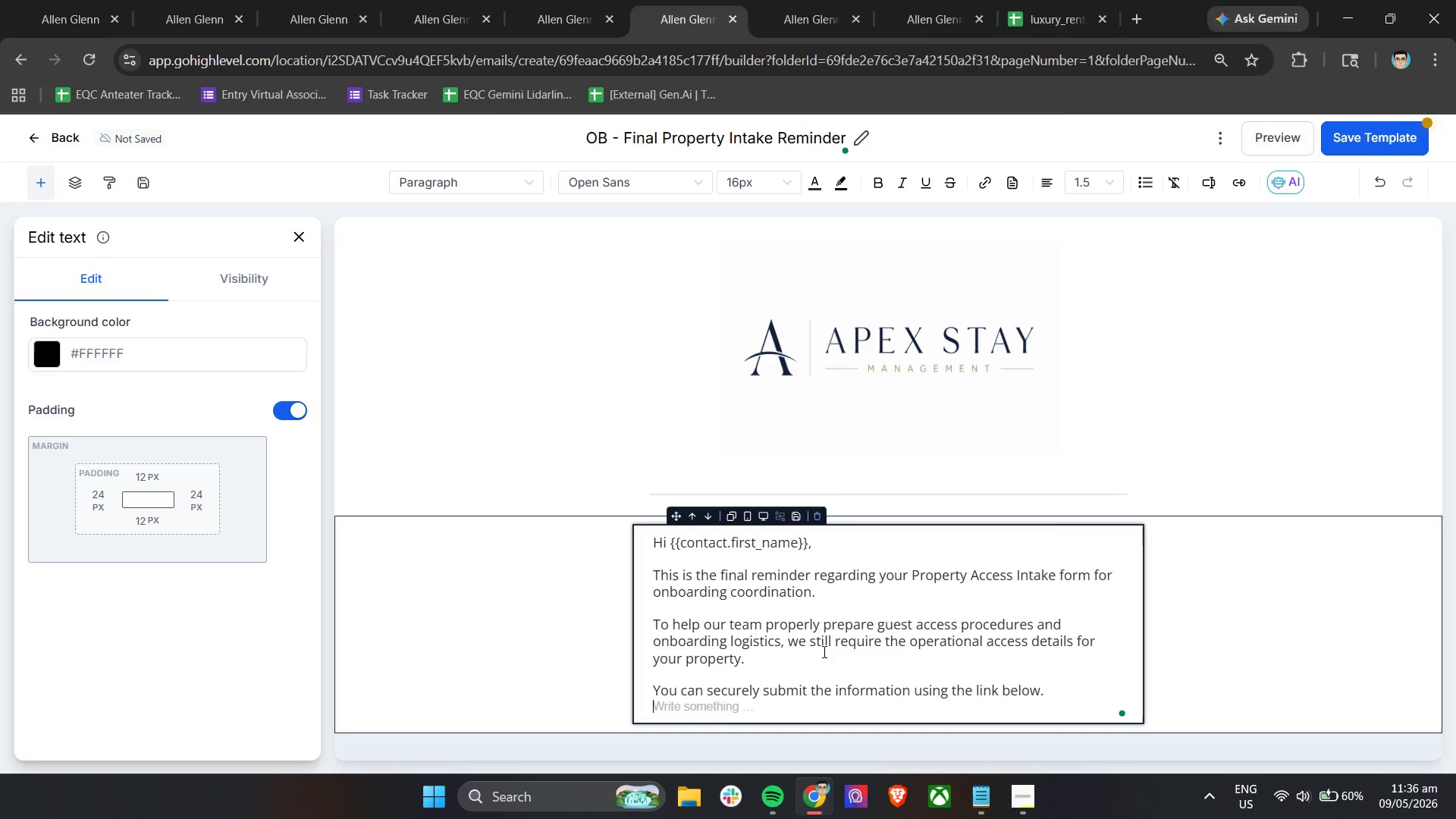 
key(Backspace)
 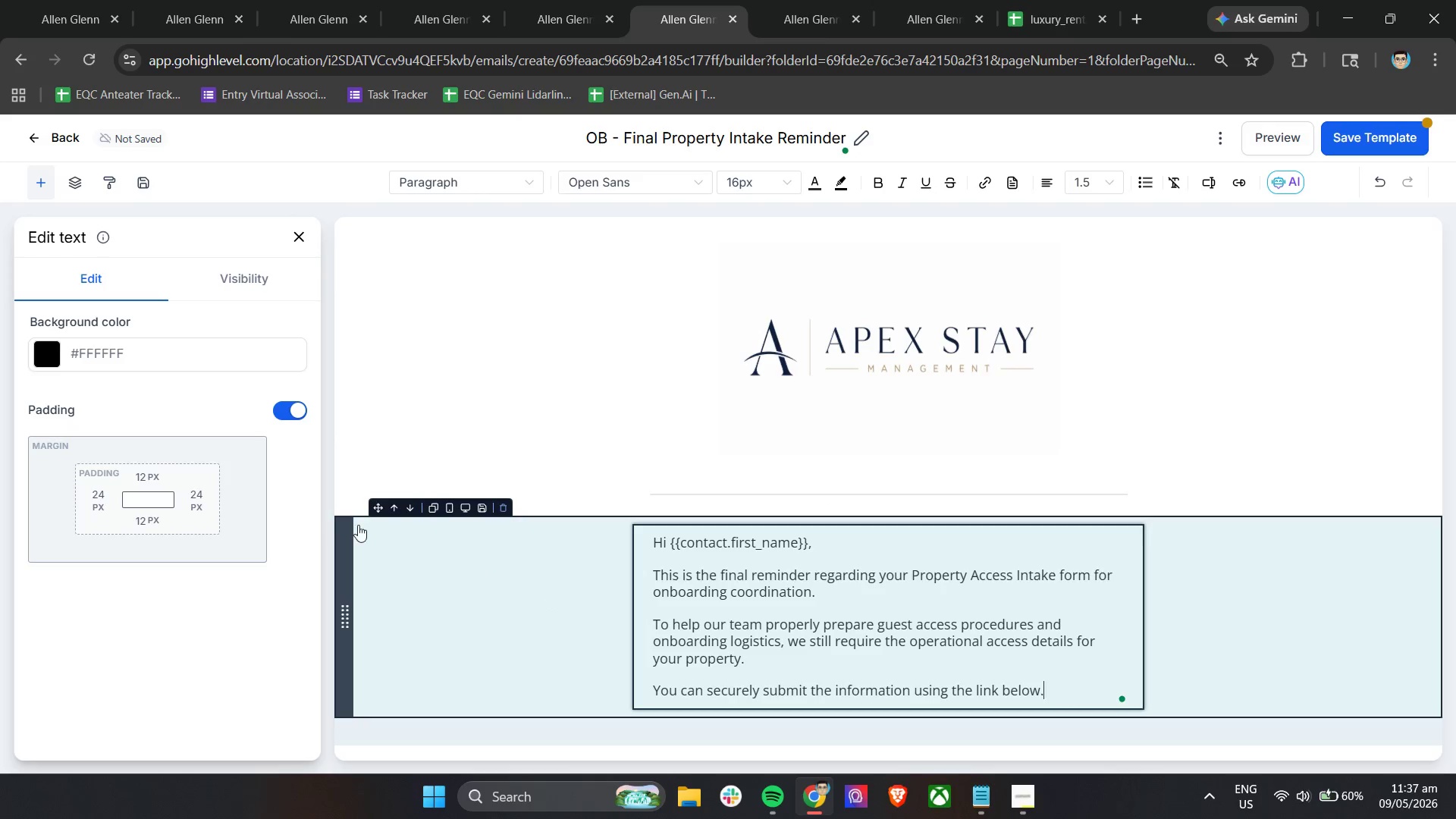 
left_click([149, 479])
 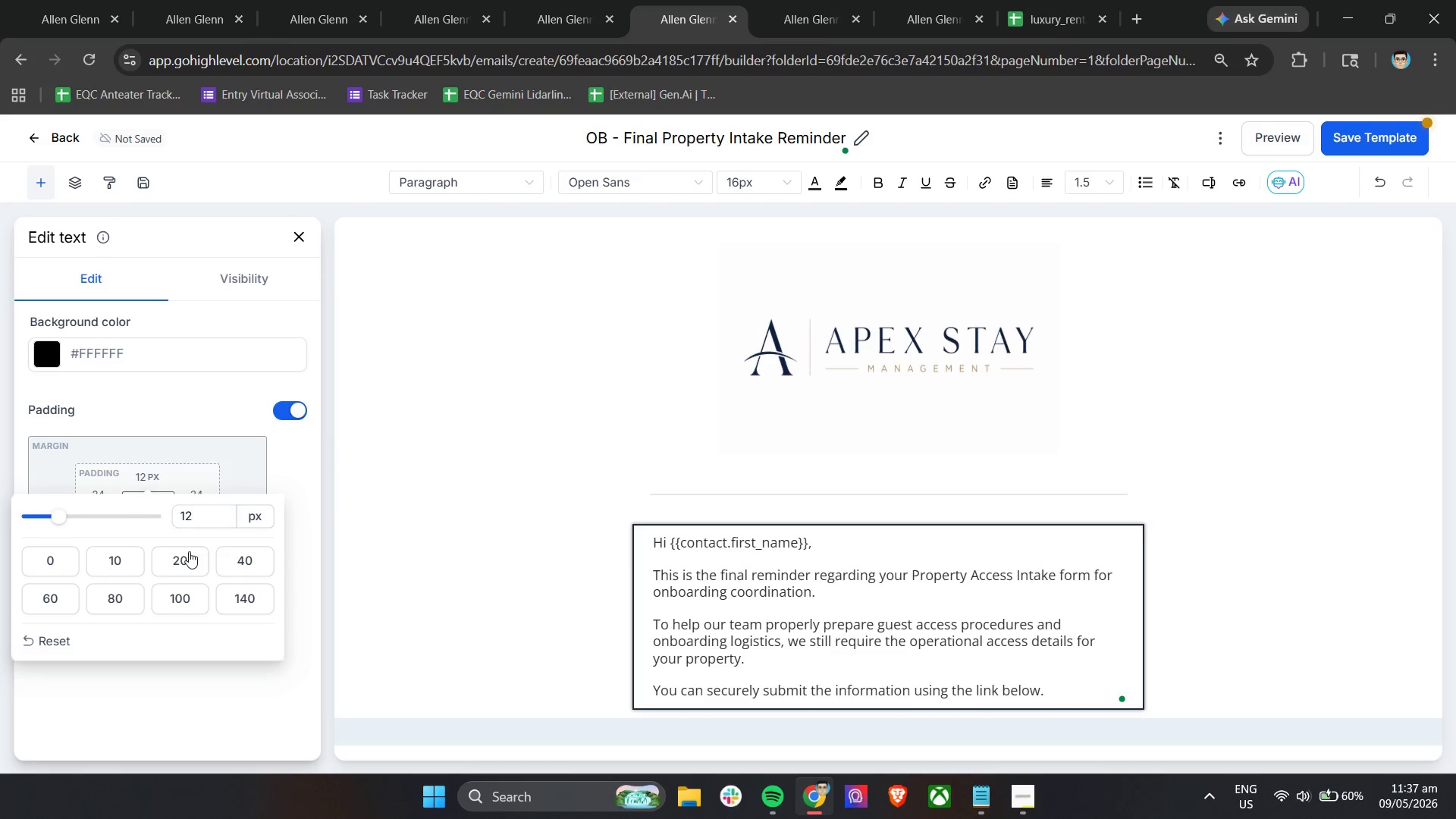 
double_click([219, 437])
 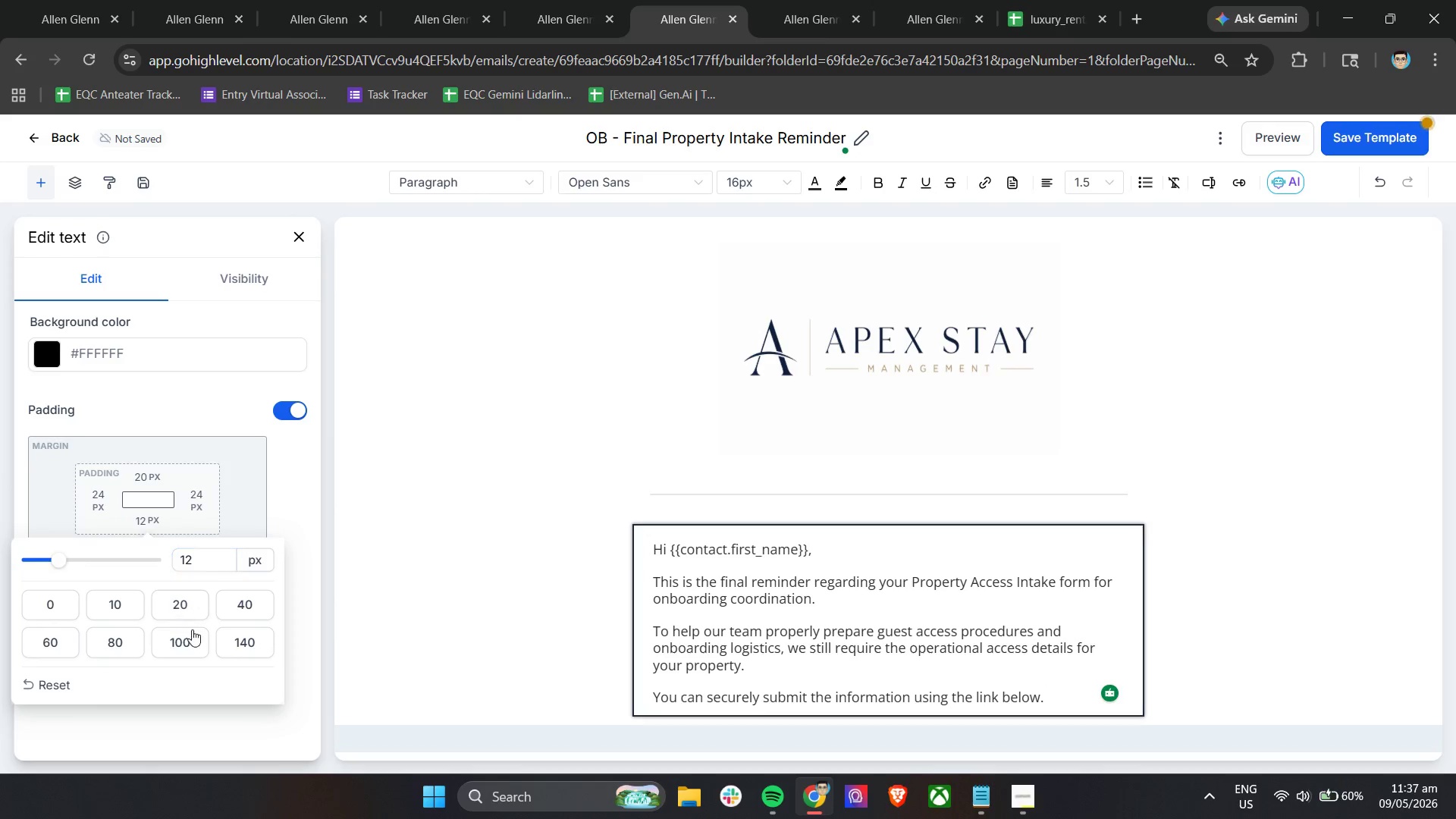 
left_click_drag(start_coordinate=[202, 563], to_coordinate=[164, 559])
 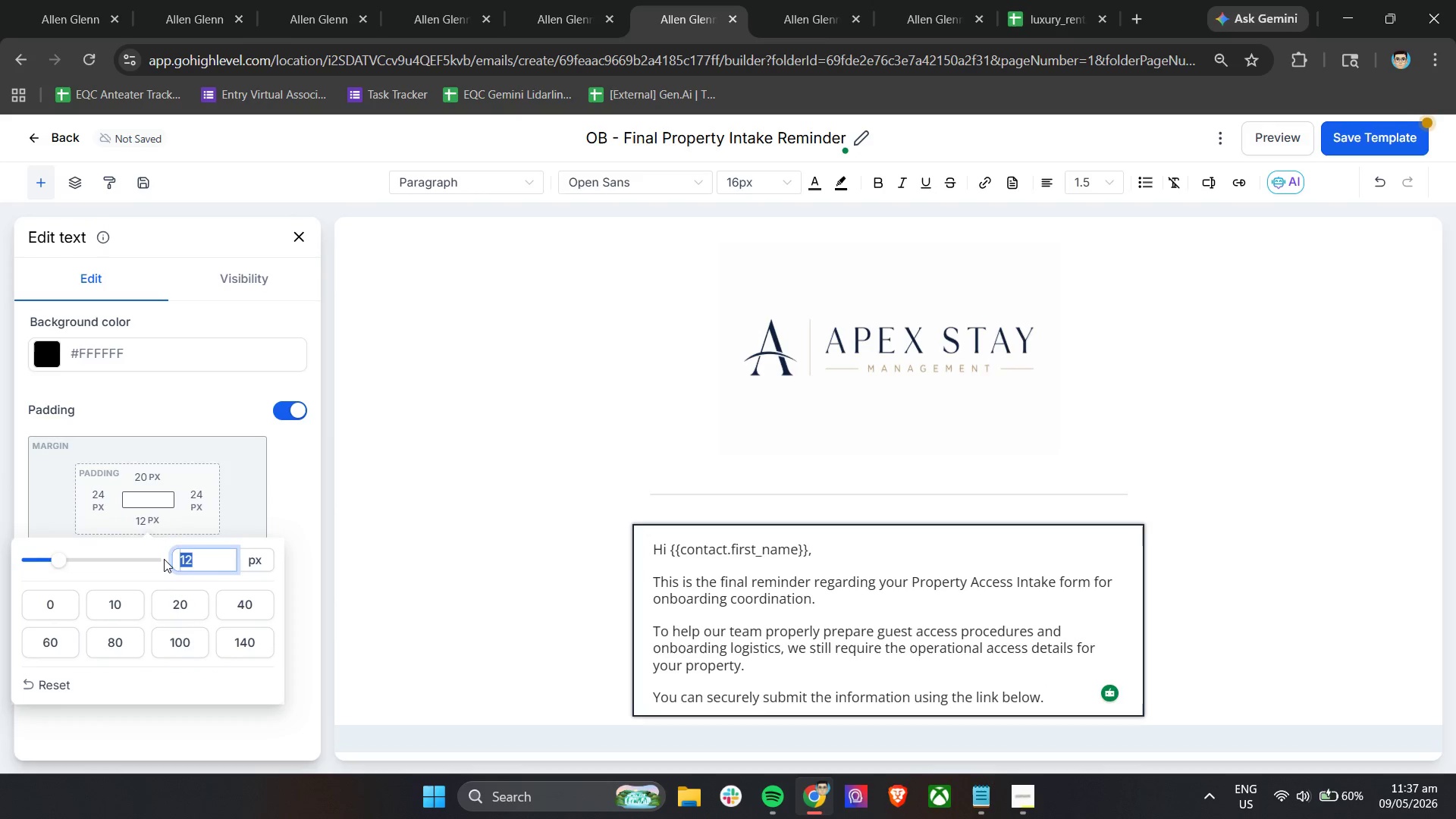 
type(30)
 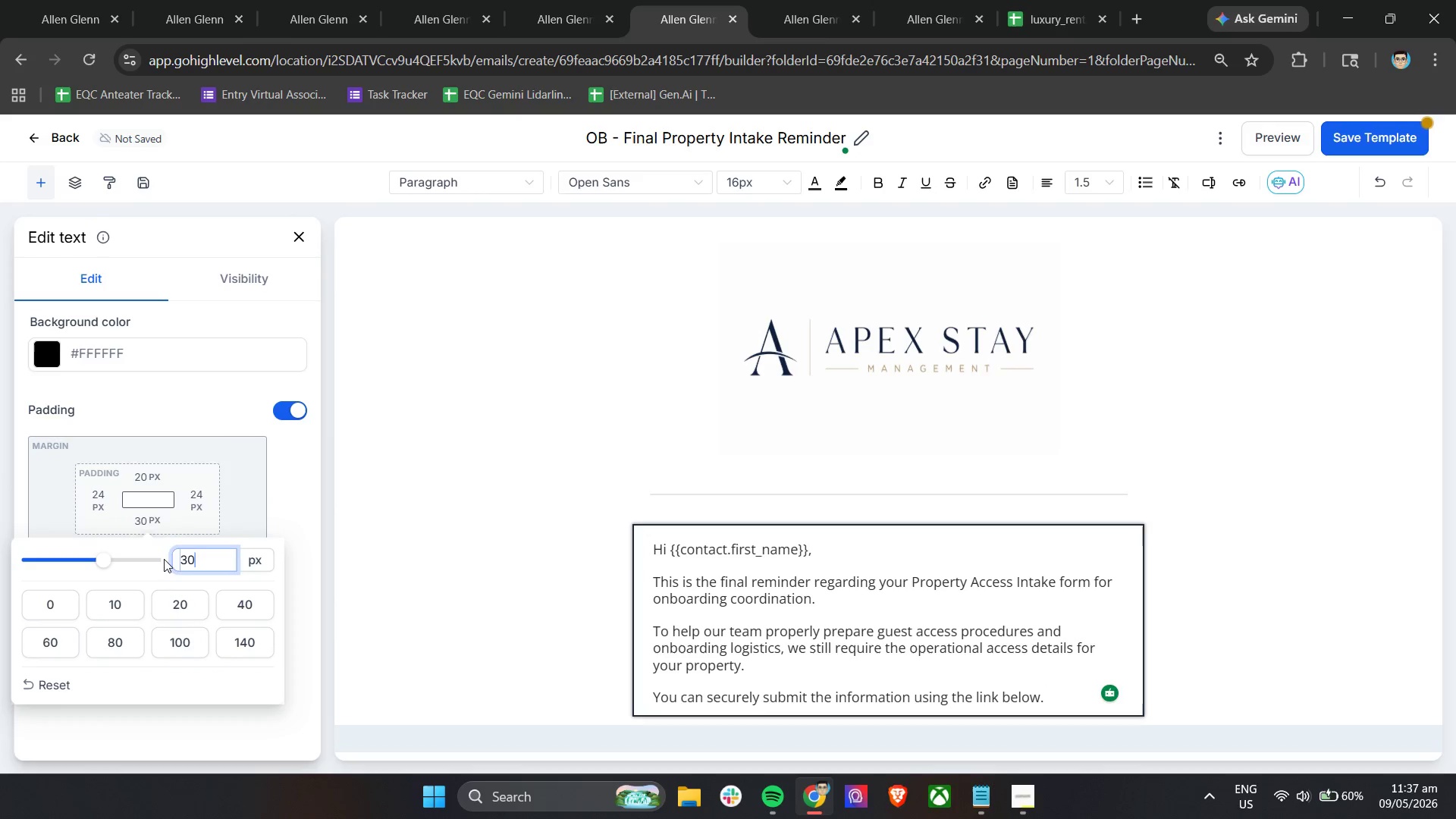 
key(Enter)
 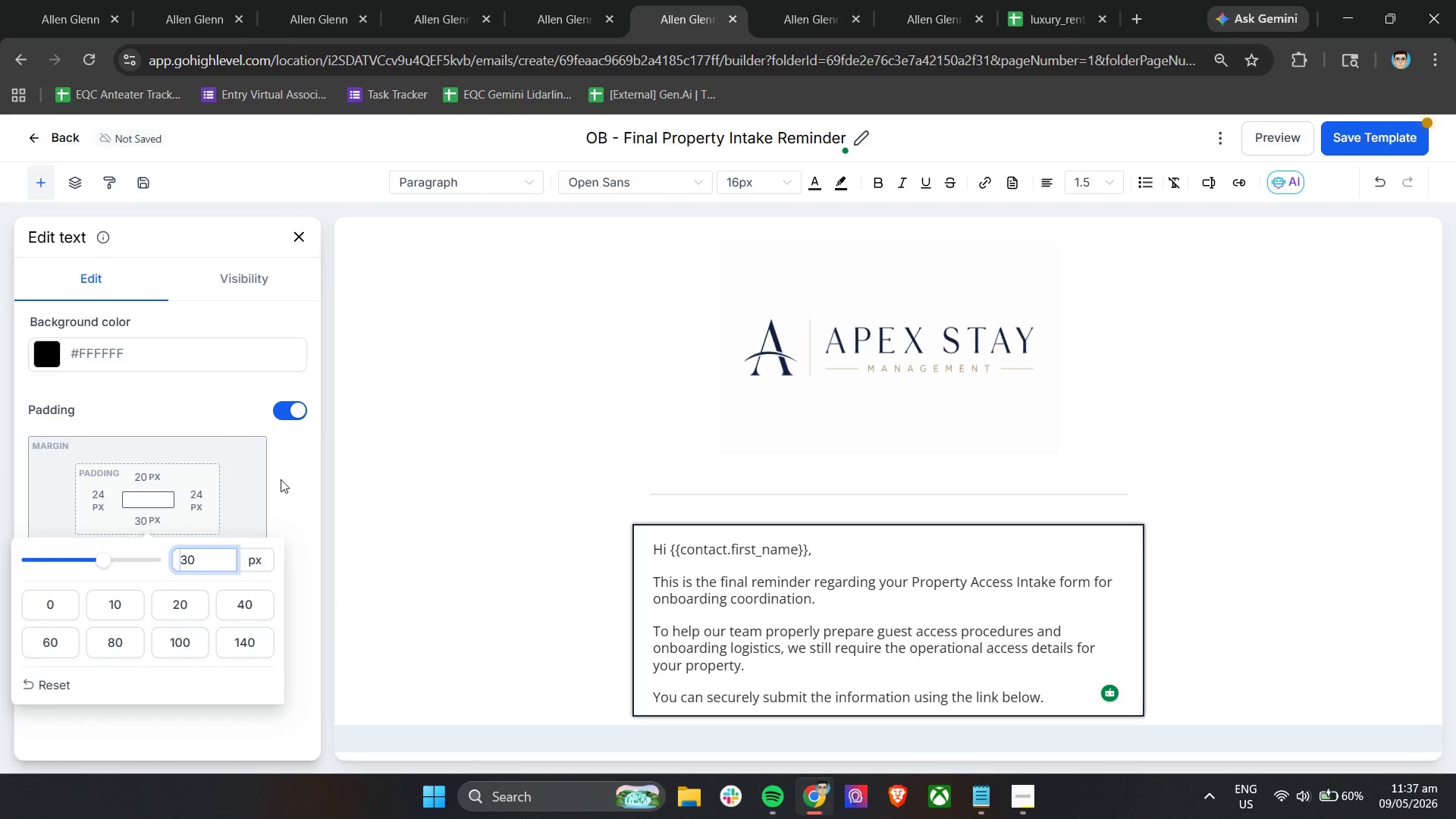 
left_click([284, 478])
 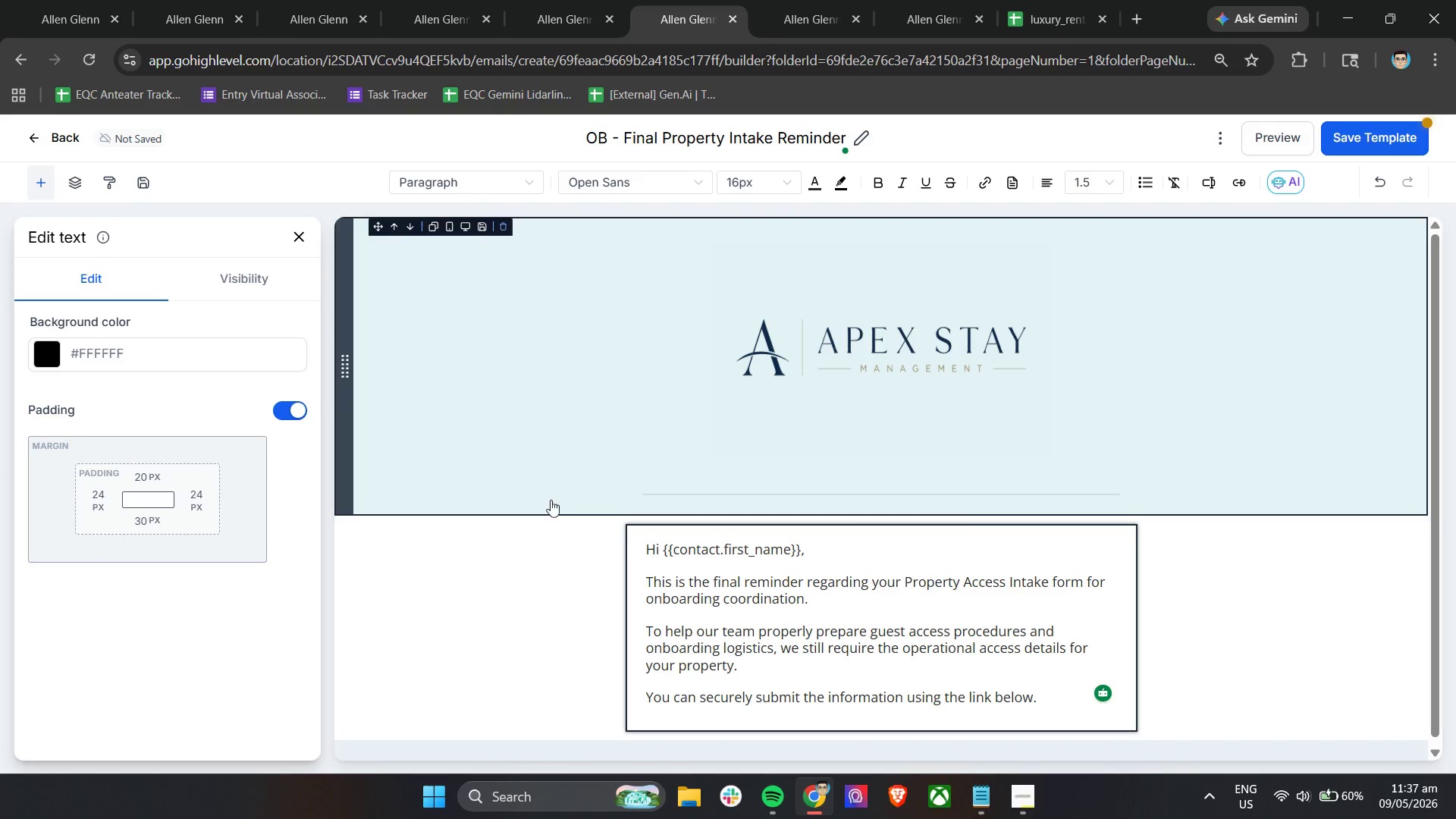 
scroll: coordinate [802, 636], scroll_direction: down, amount: 5.0
 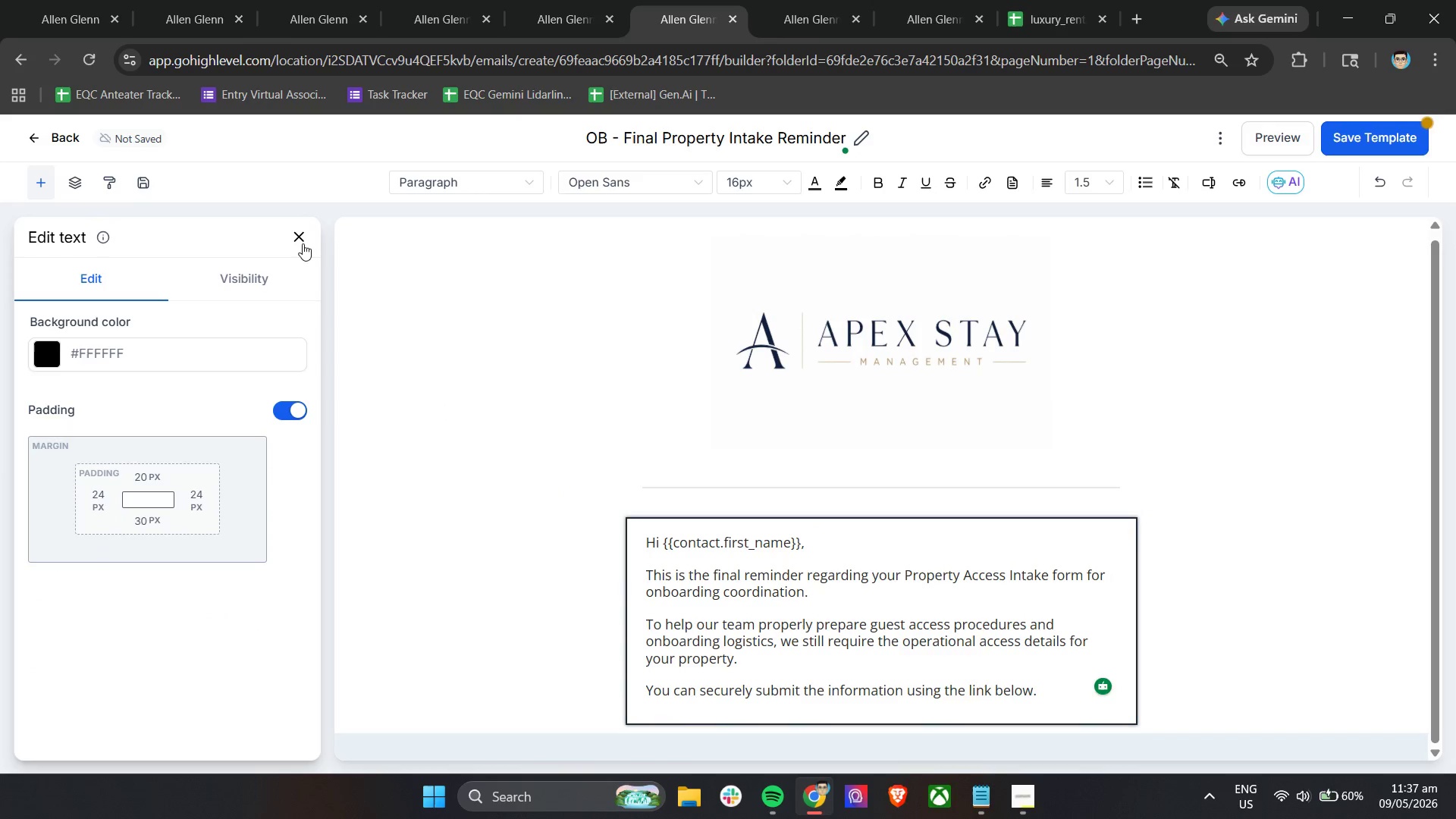 
left_click([294, 238])
 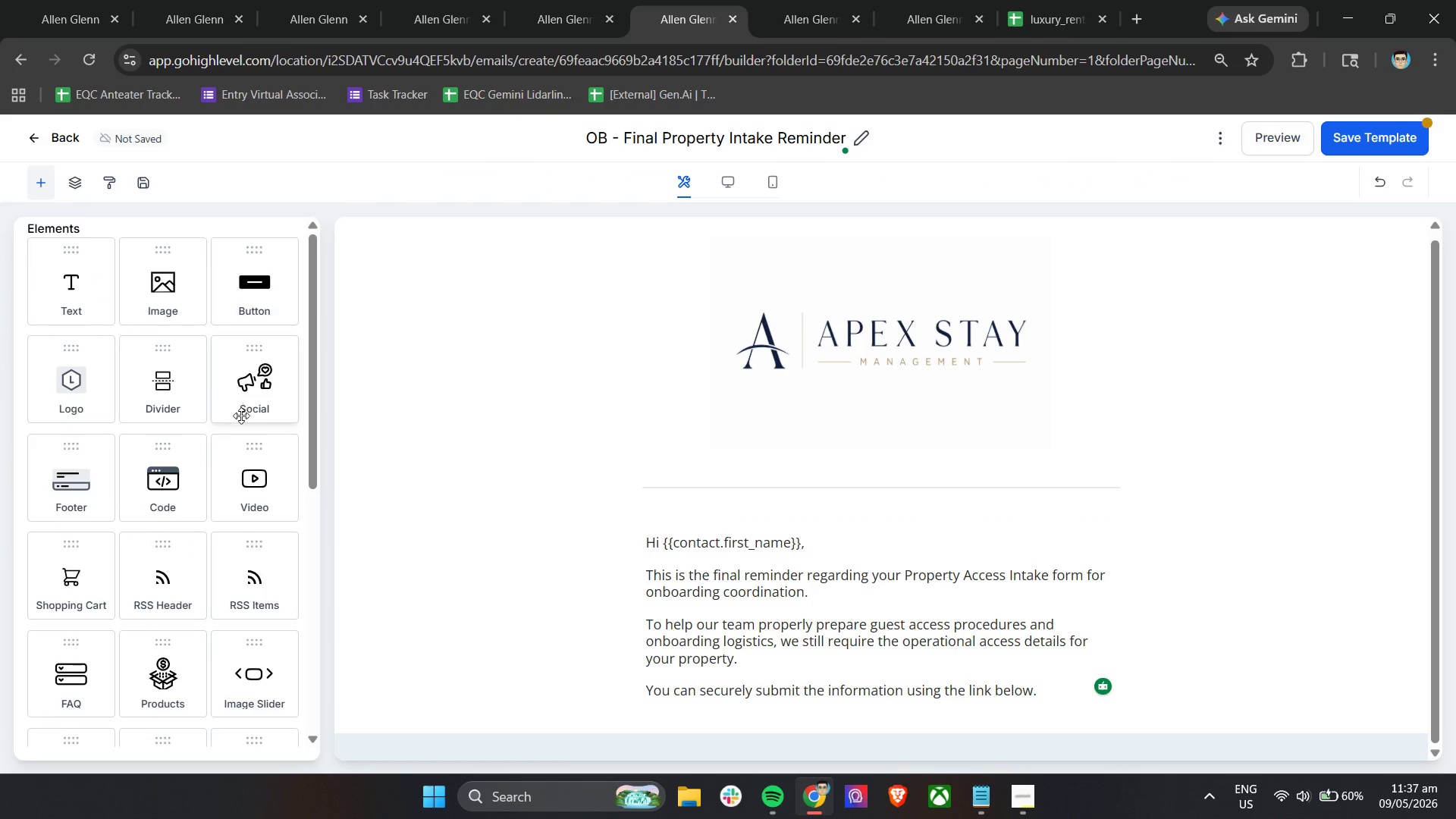 
scroll: coordinate [267, 434], scroll_direction: down, amount: 4.0
 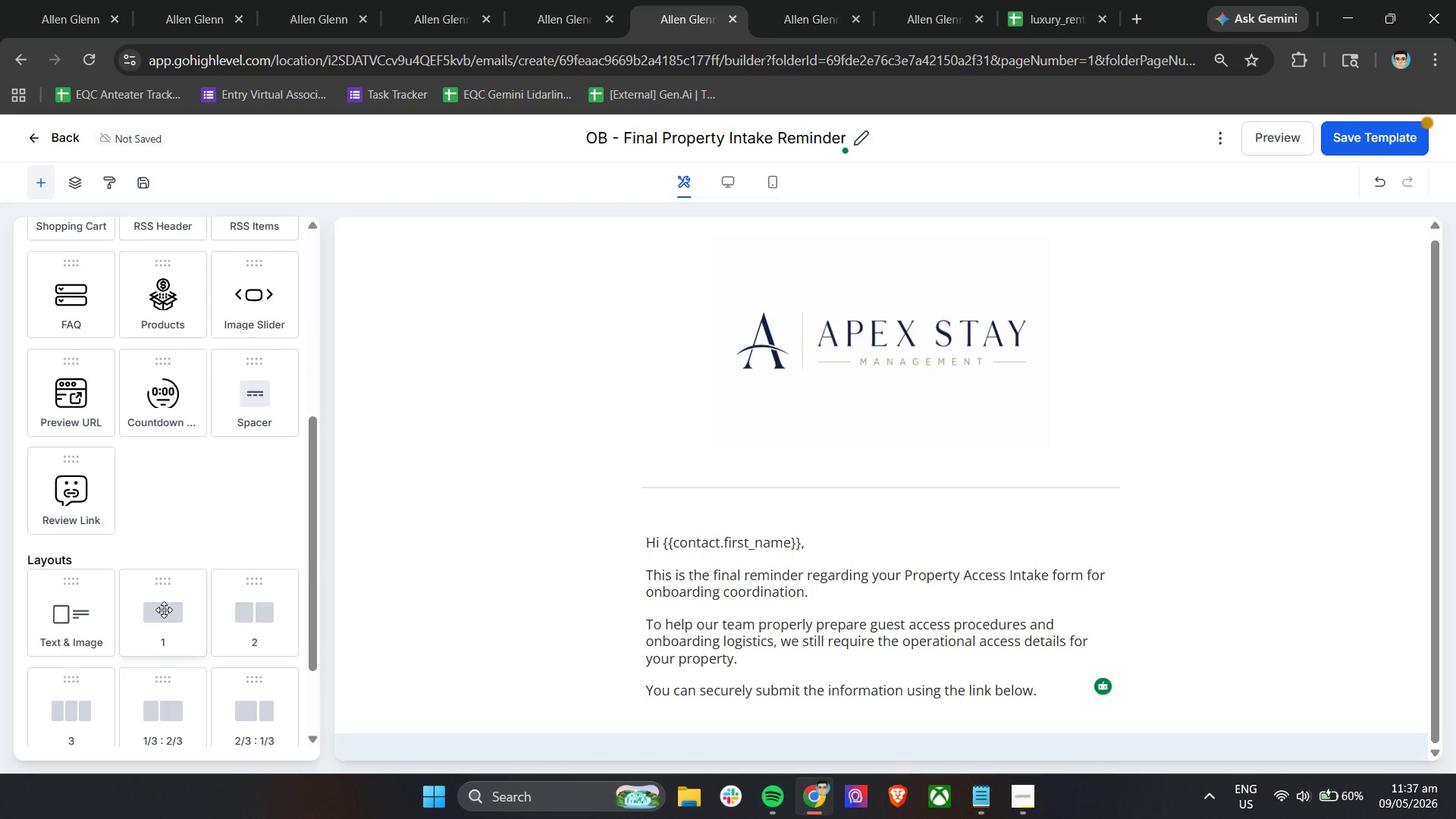 
left_click_drag(start_coordinate=[163, 610], to_coordinate=[642, 728])
 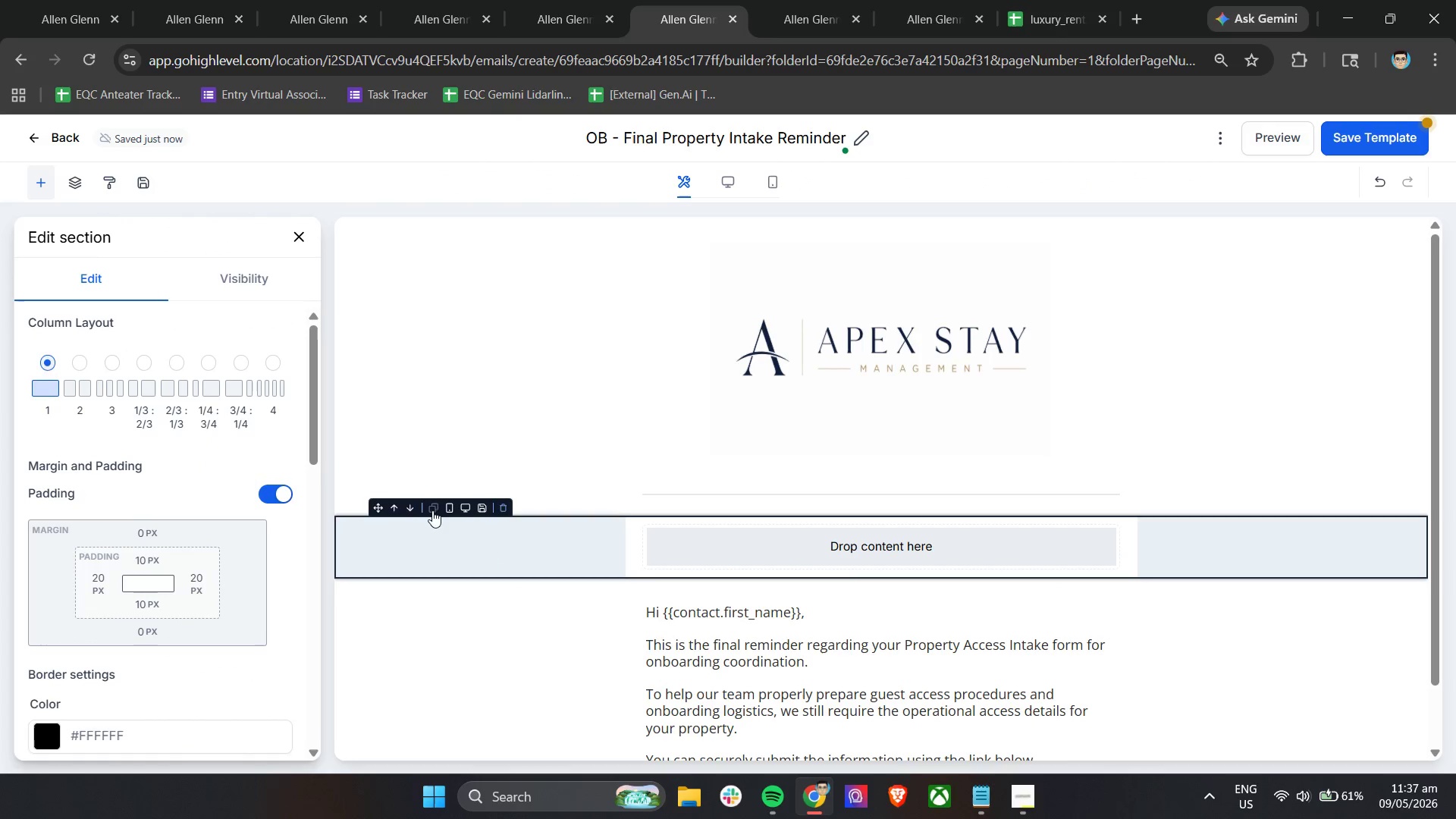 
left_click([413, 508])
 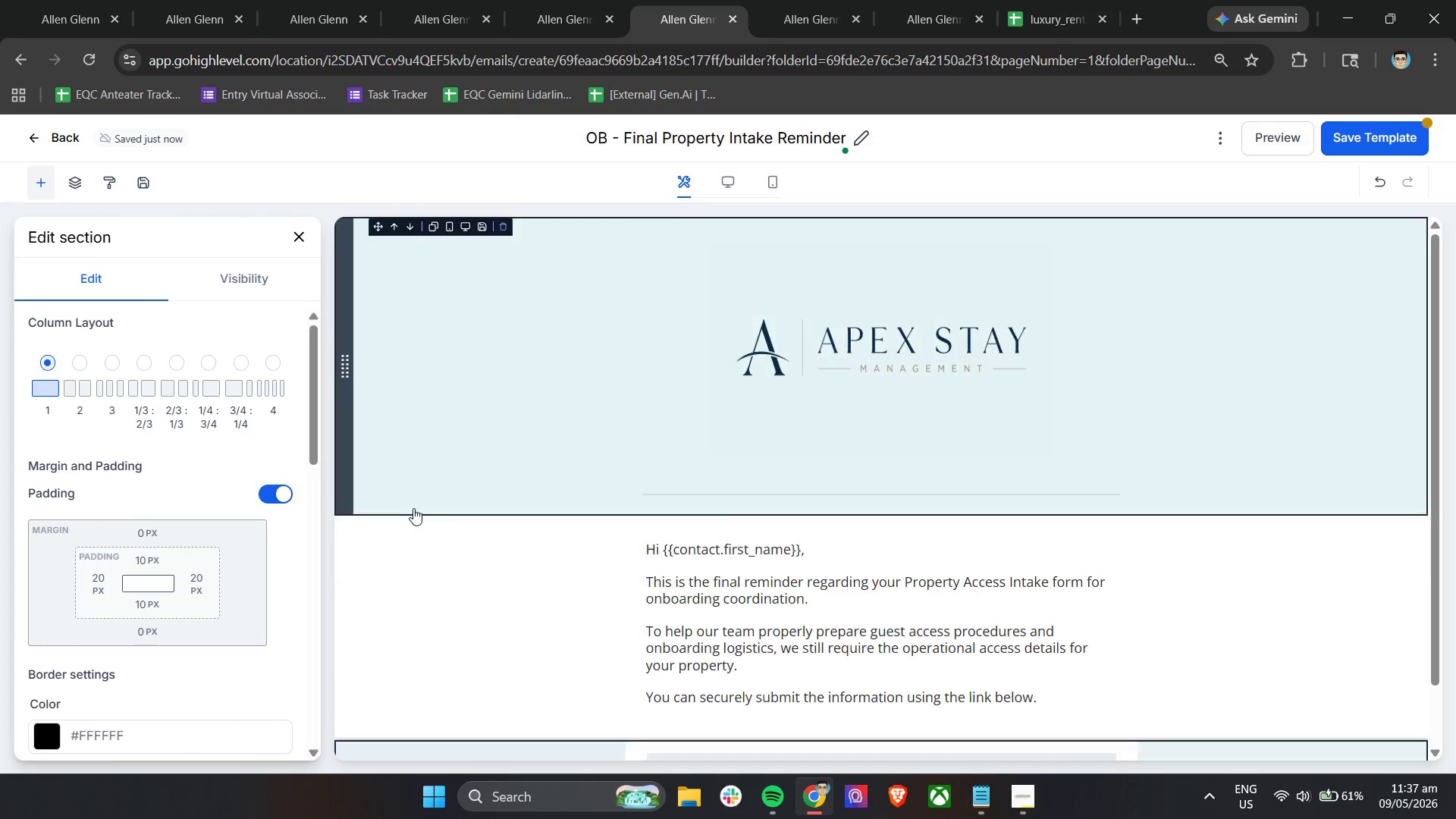 
scroll: coordinate [85, 664], scroll_direction: down, amount: 11.0
 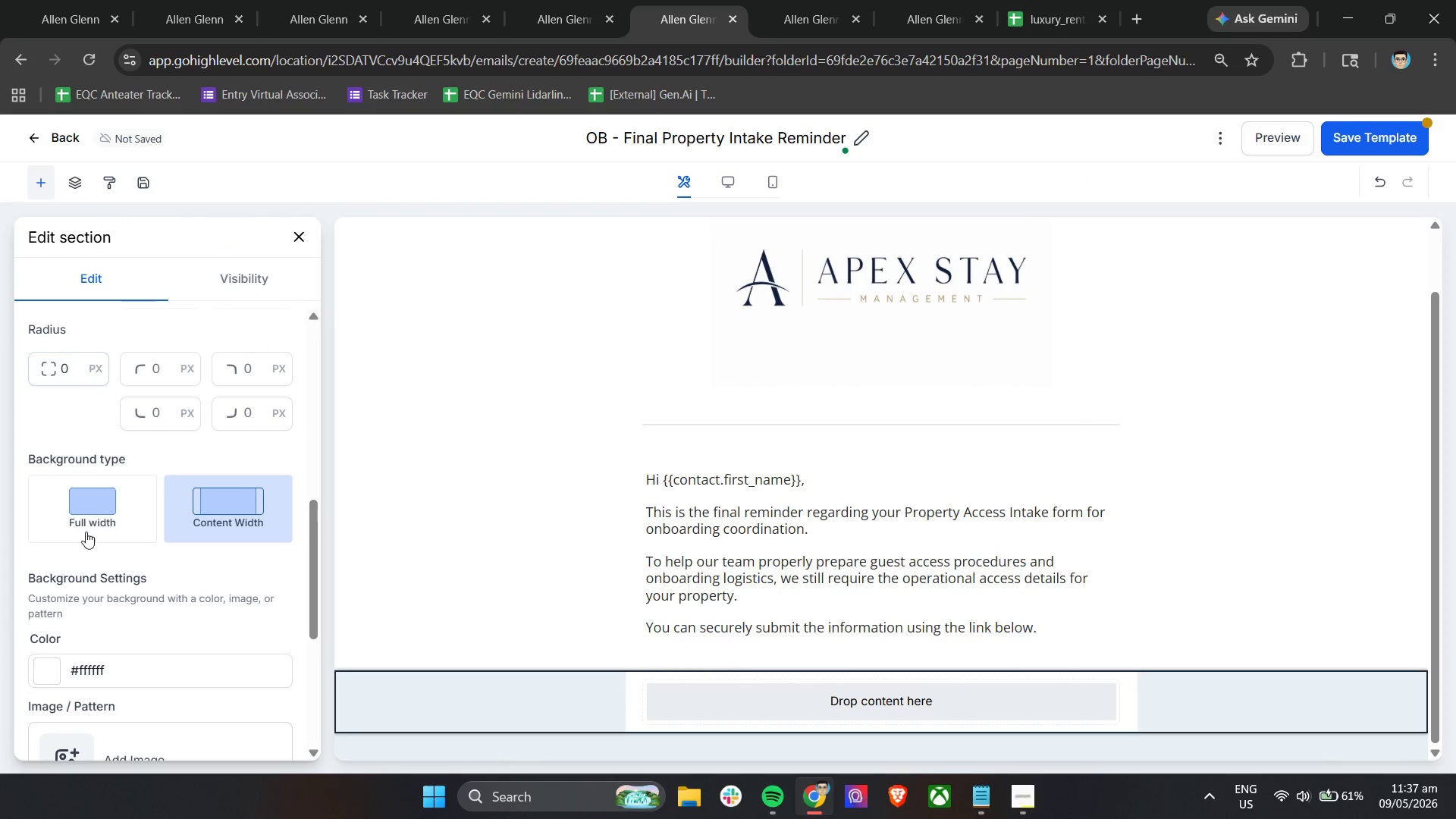 
left_click([86, 510])
 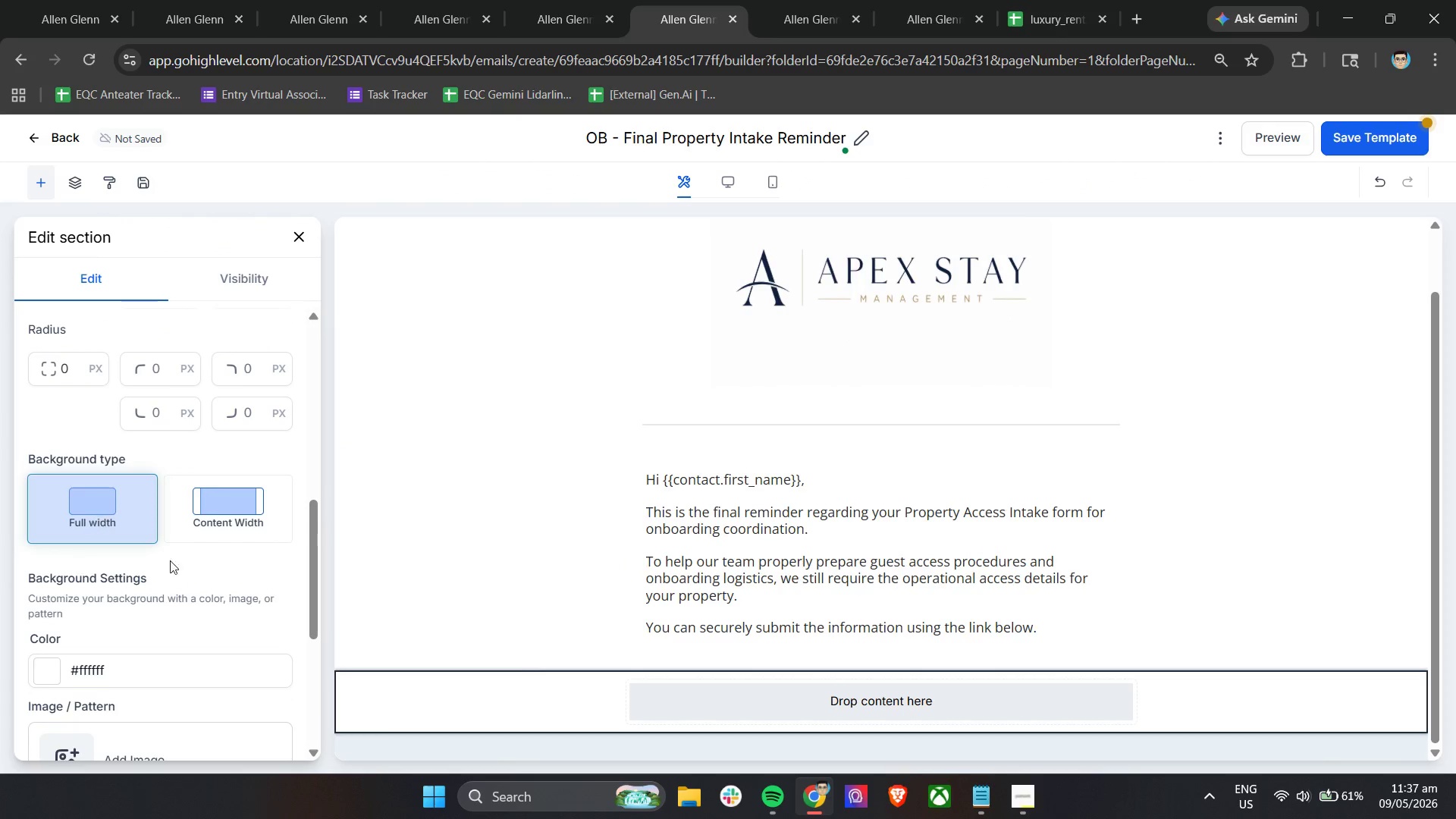 
scroll: coordinate [174, 562], scroll_direction: up, amount: 15.0
 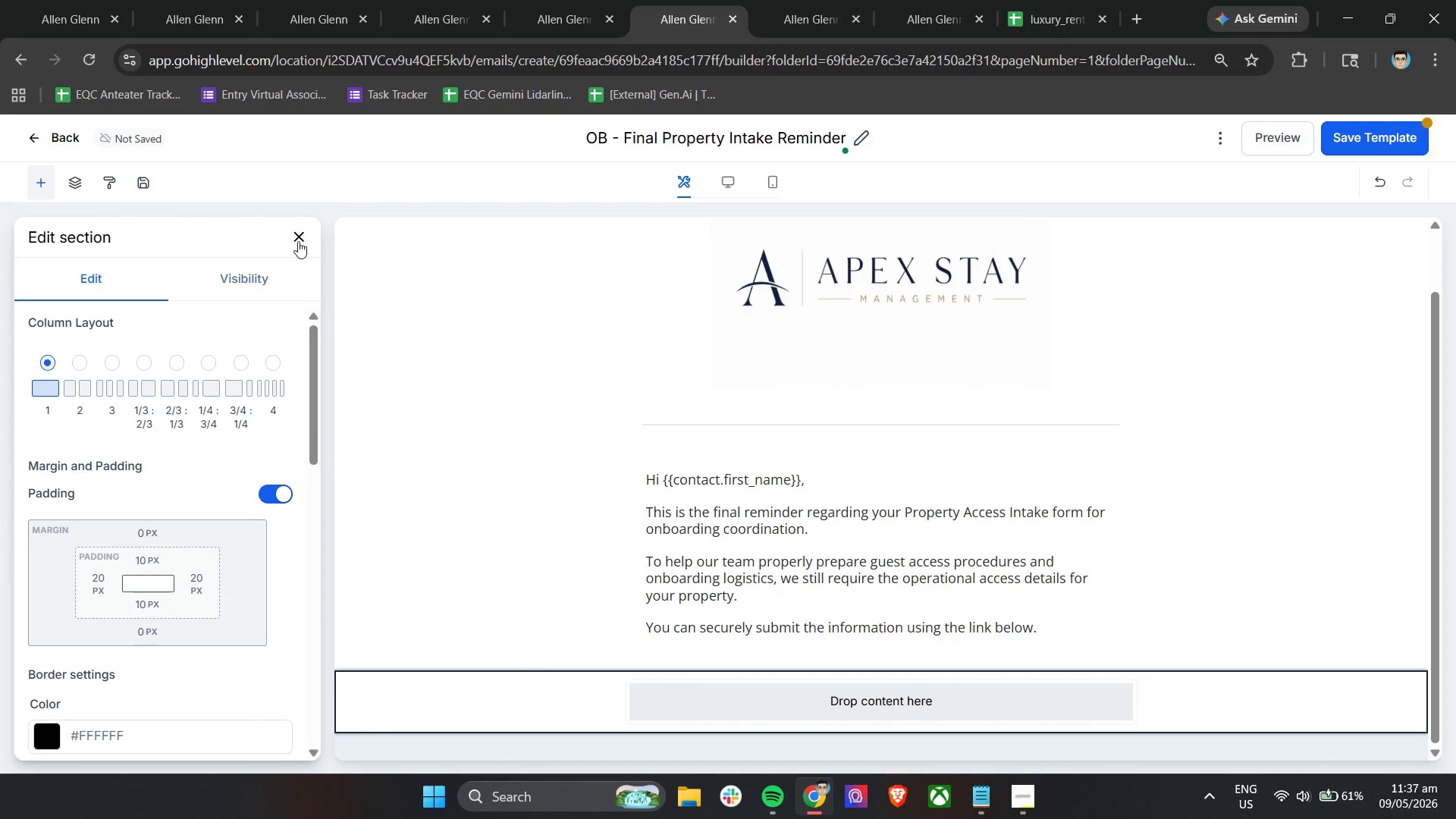 
left_click([298, 241])
 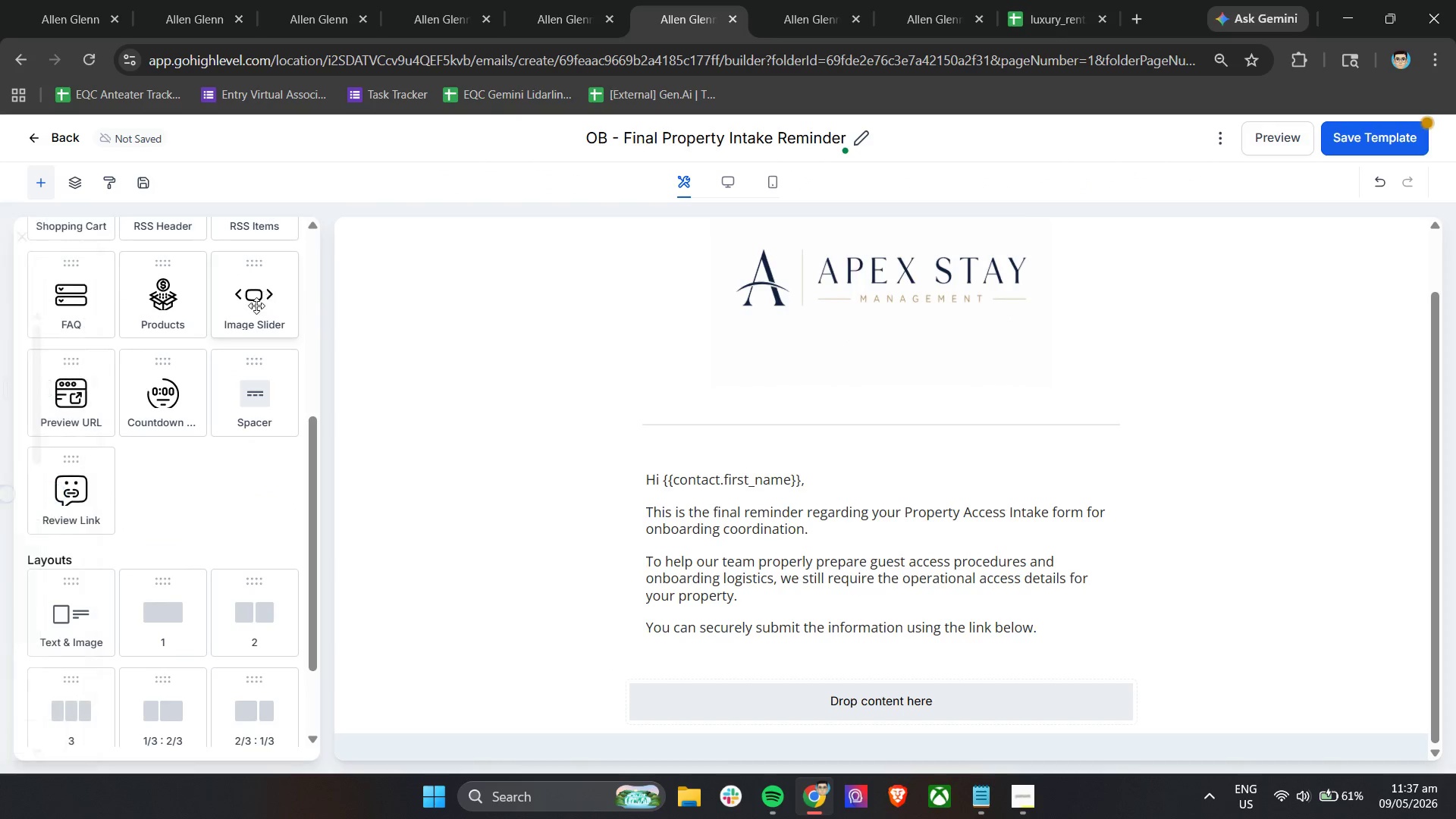 
left_click_drag(start_coordinate=[257, 270], to_coordinate=[708, 697])
 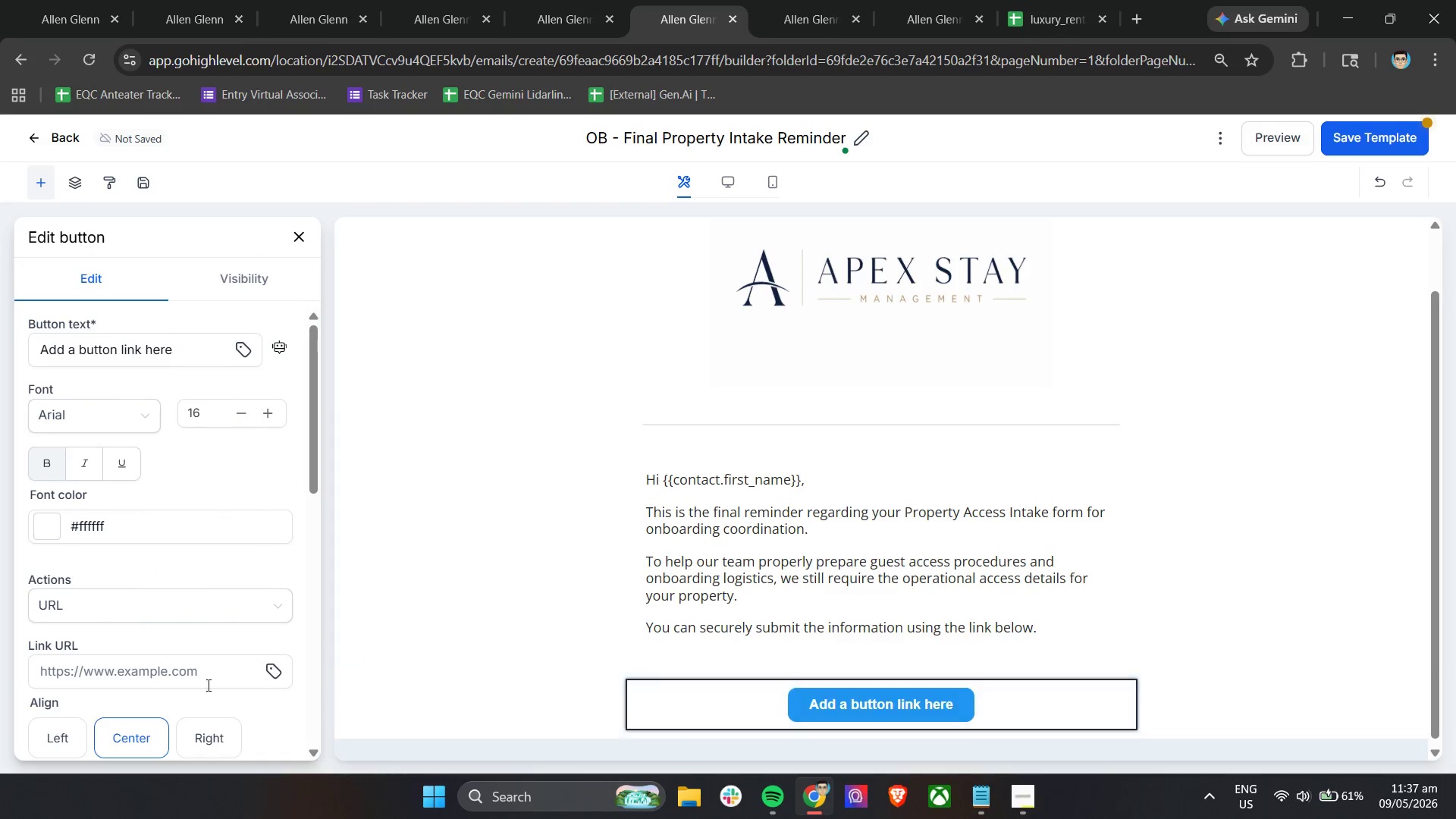 
scroll: coordinate [256, 306], scroll_direction: up, amount: 10.0
 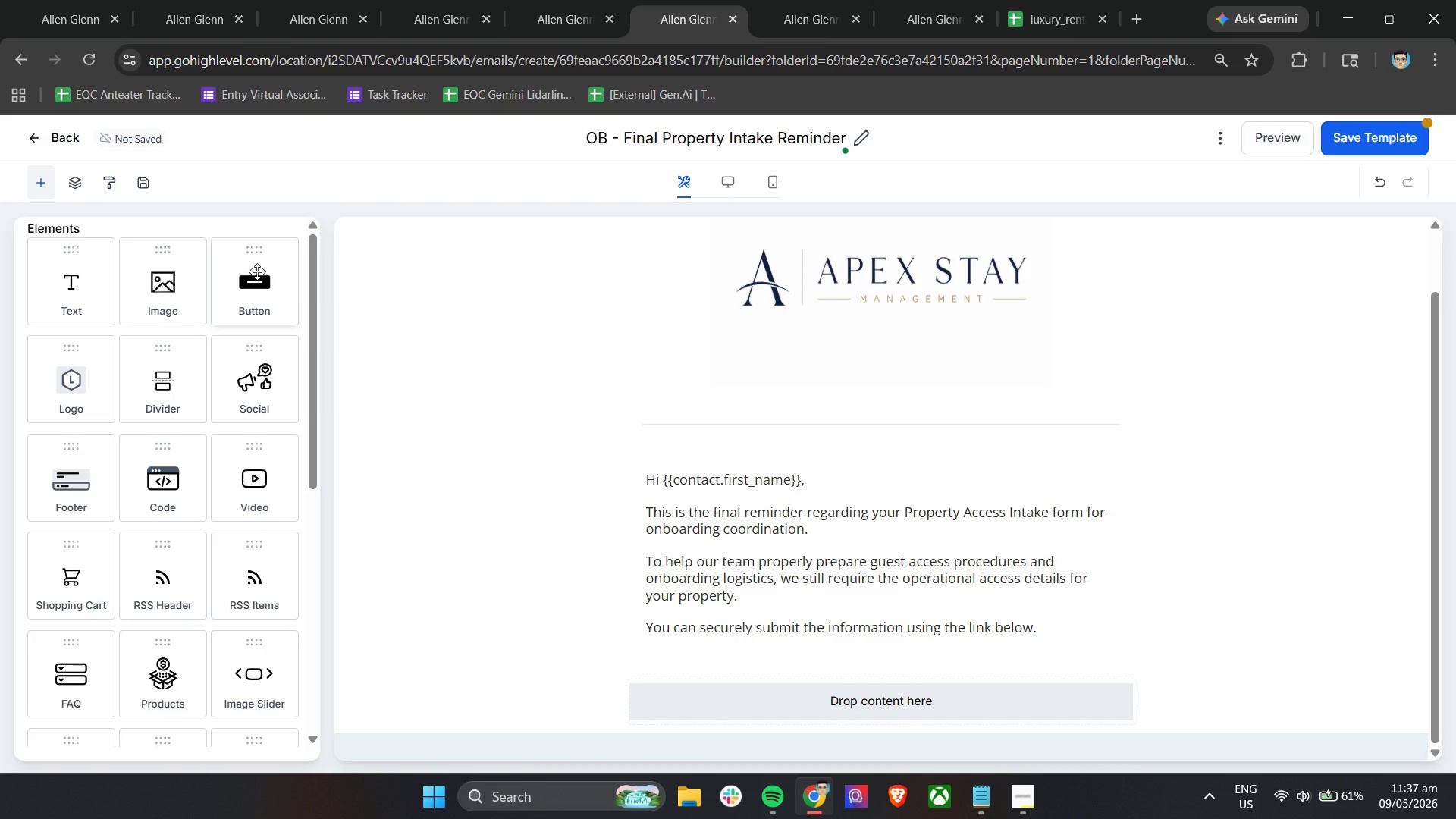 
scroll: coordinate [206, 685], scroll_direction: down, amount: 3.0
 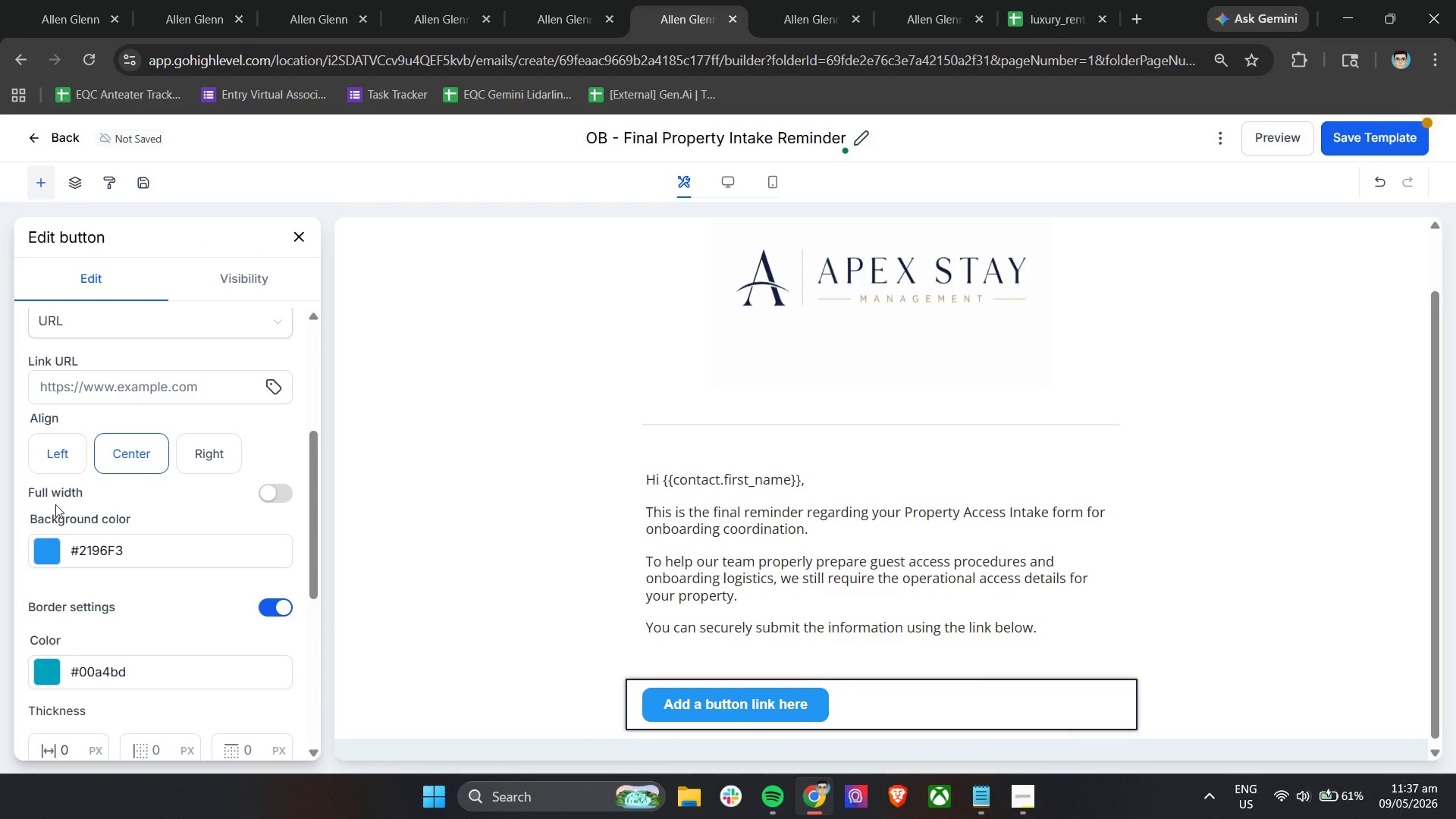 
double_click([53, 554])
 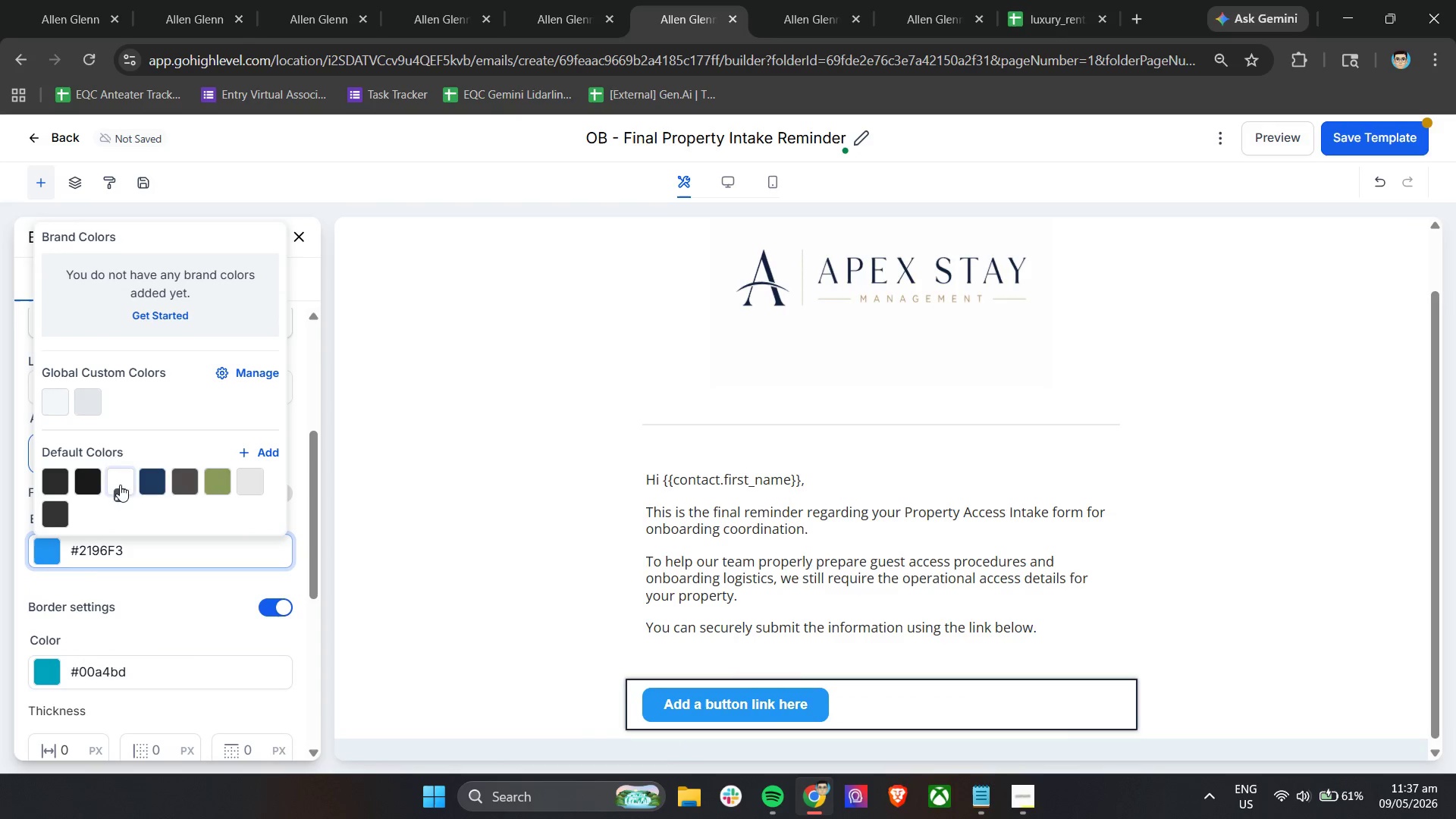 
left_click([152, 485])
 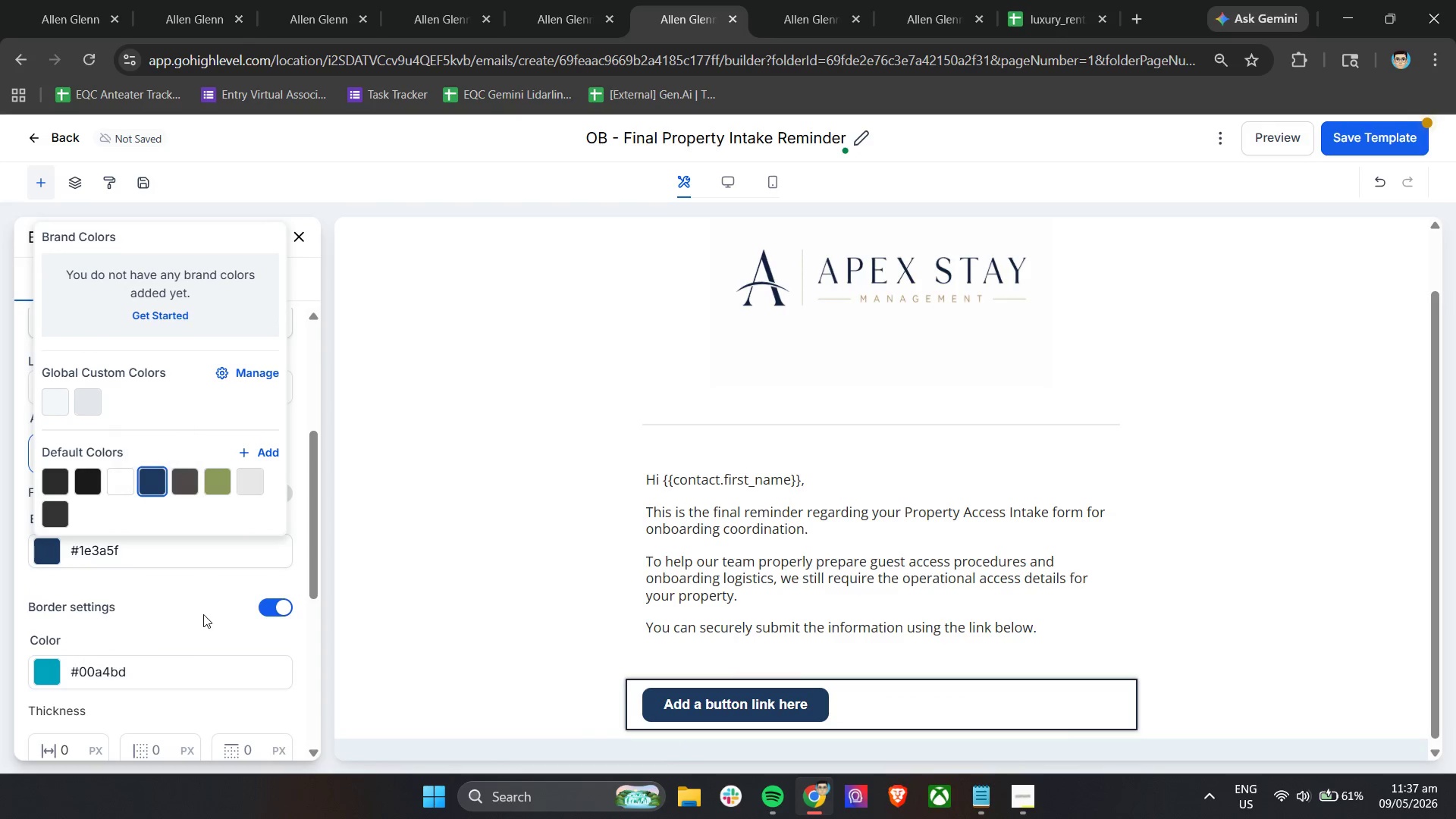 
left_click([196, 604])
 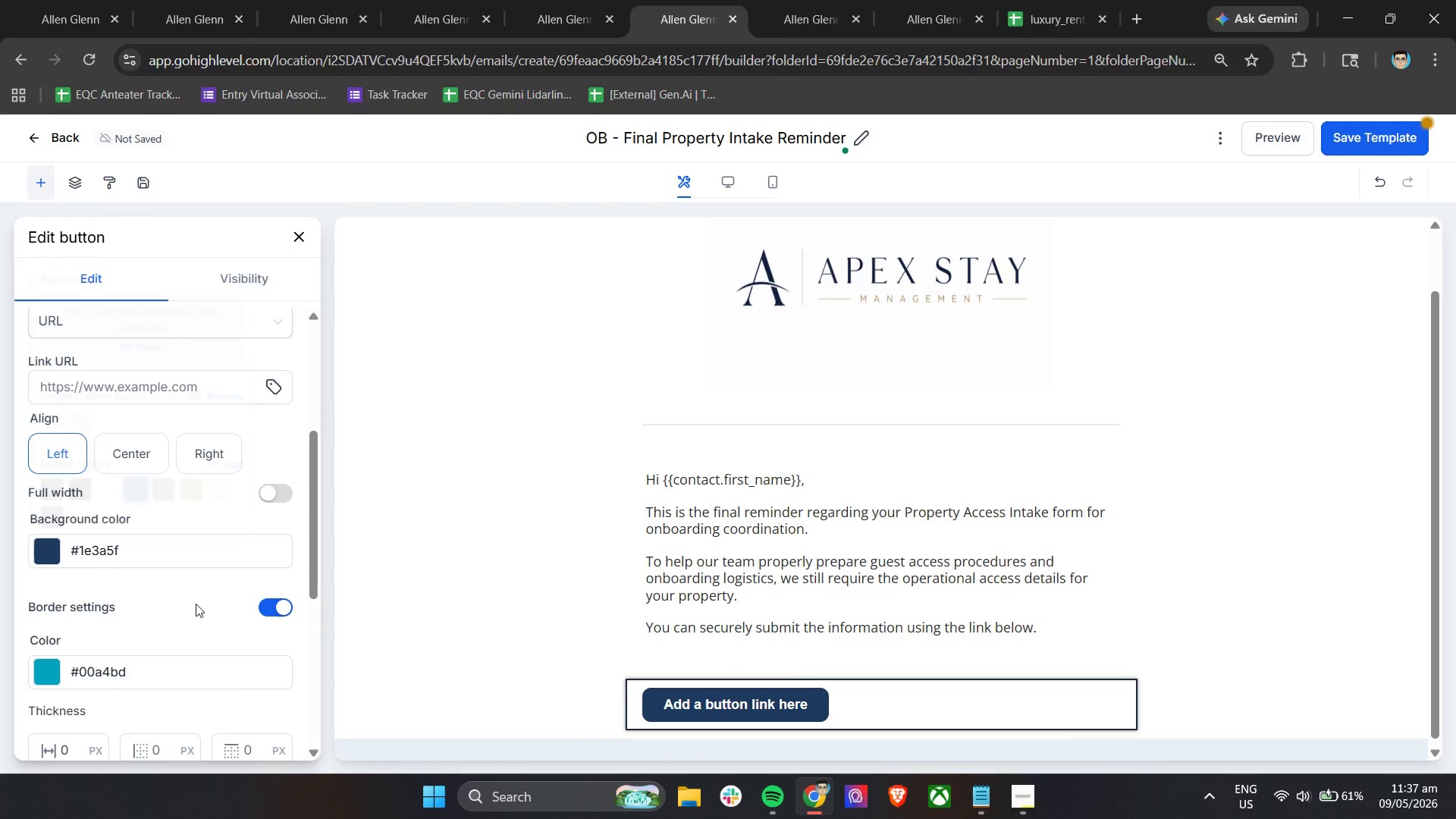 
scroll: coordinate [196, 604], scroll_direction: up, amount: 13.0
 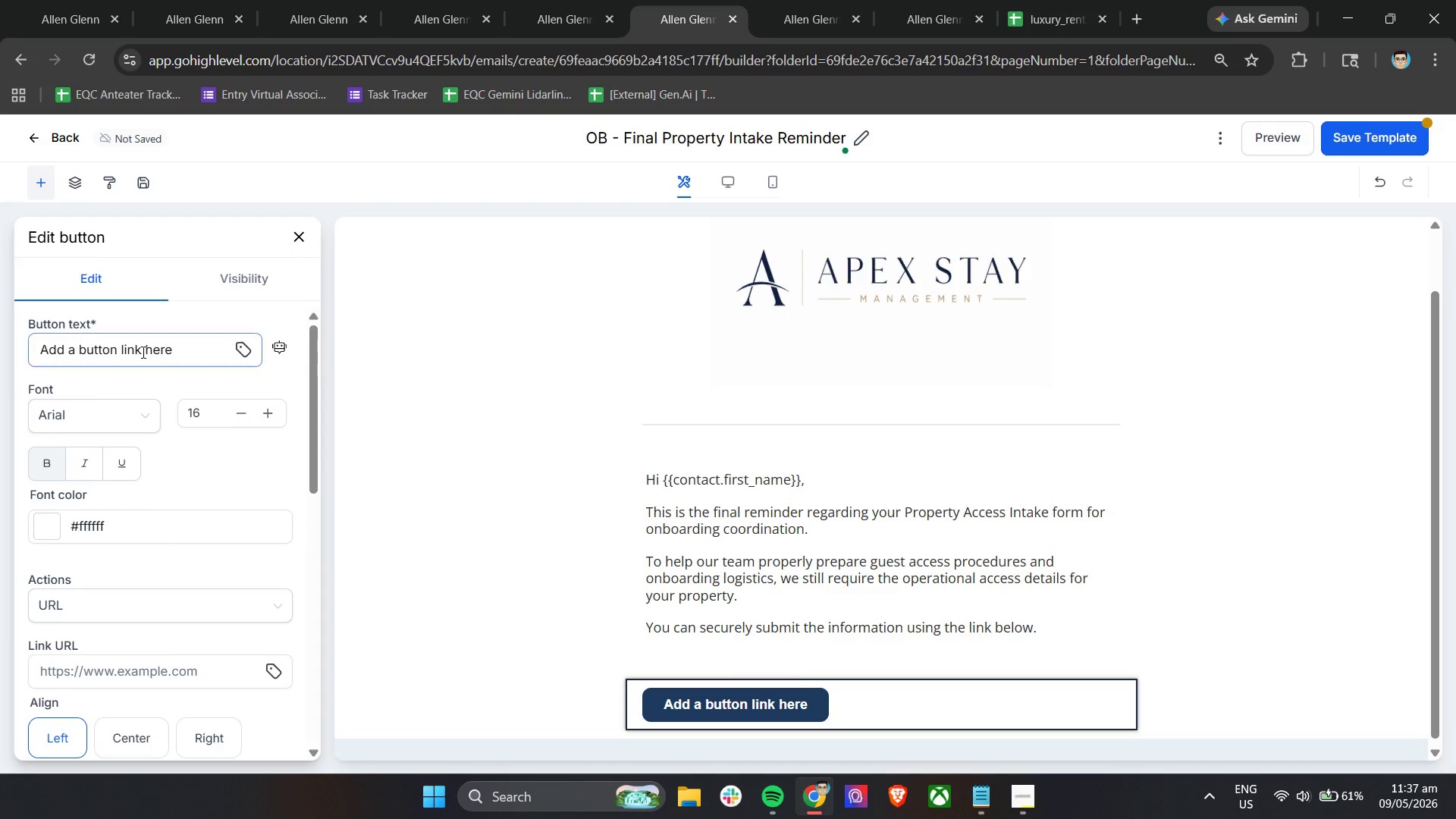 
double_click([158, 353])
 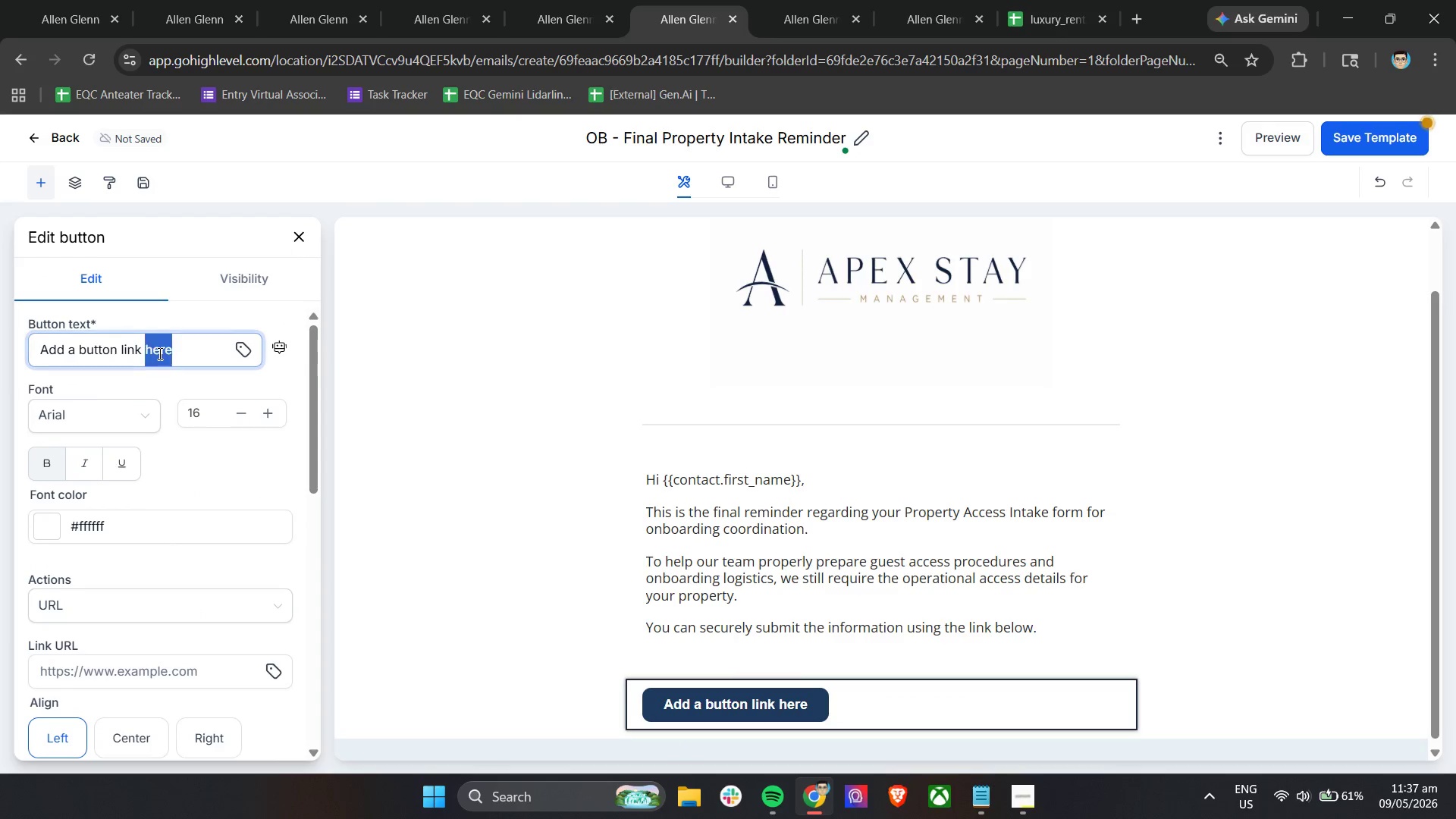 
triple_click([158, 353])
 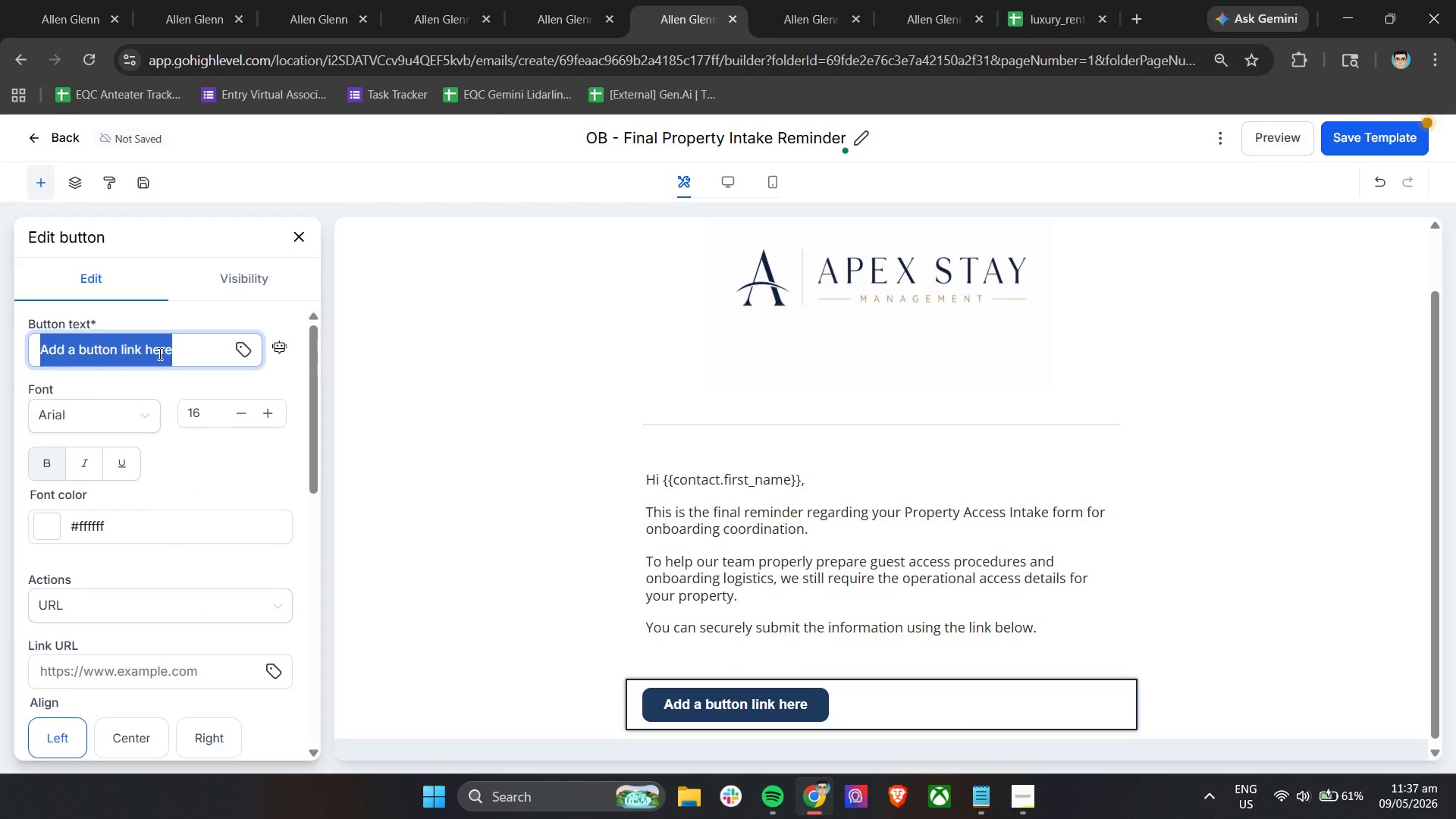 
triple_click([158, 353])
 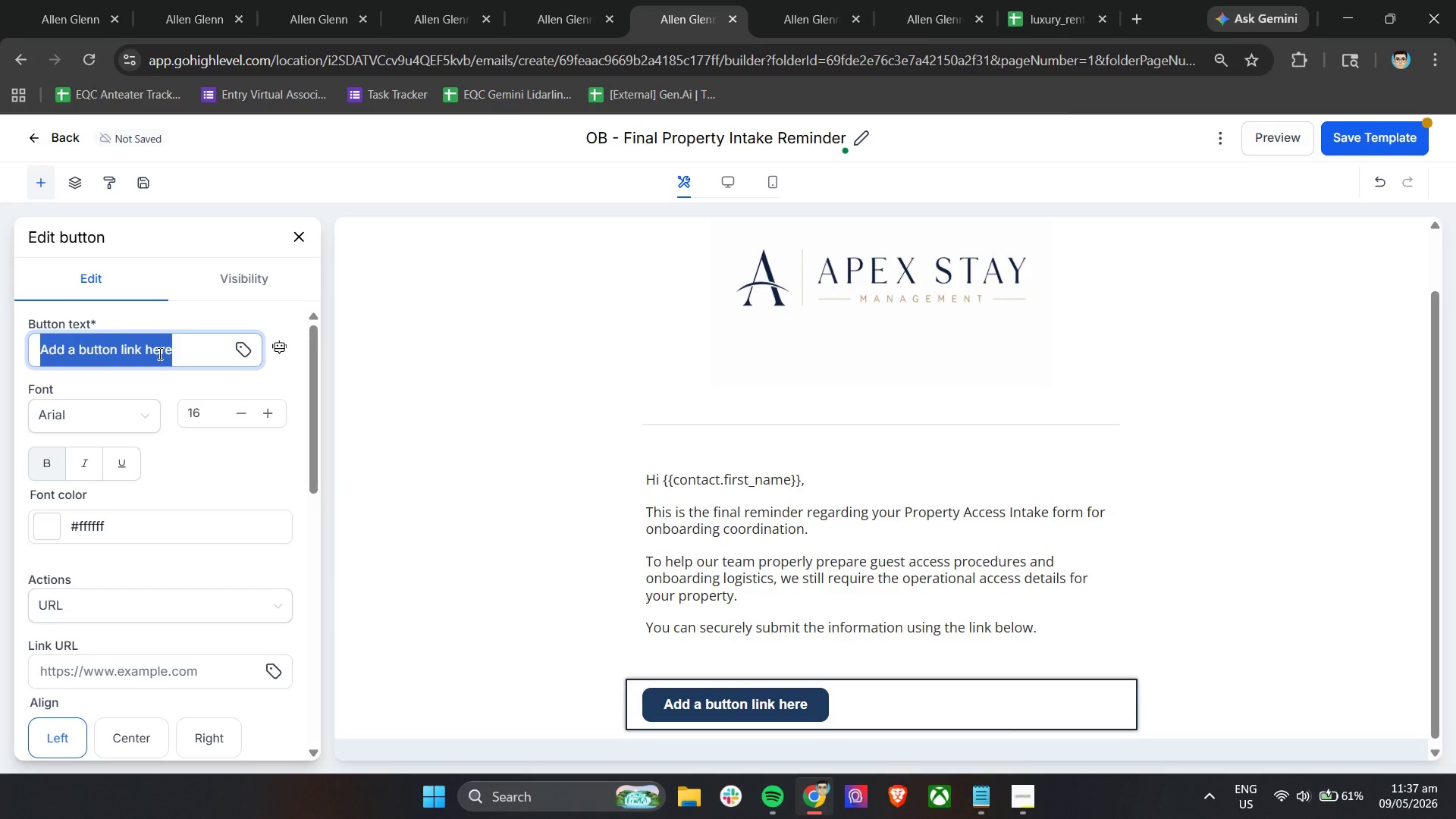 
type(Submit Property Acess Details)
 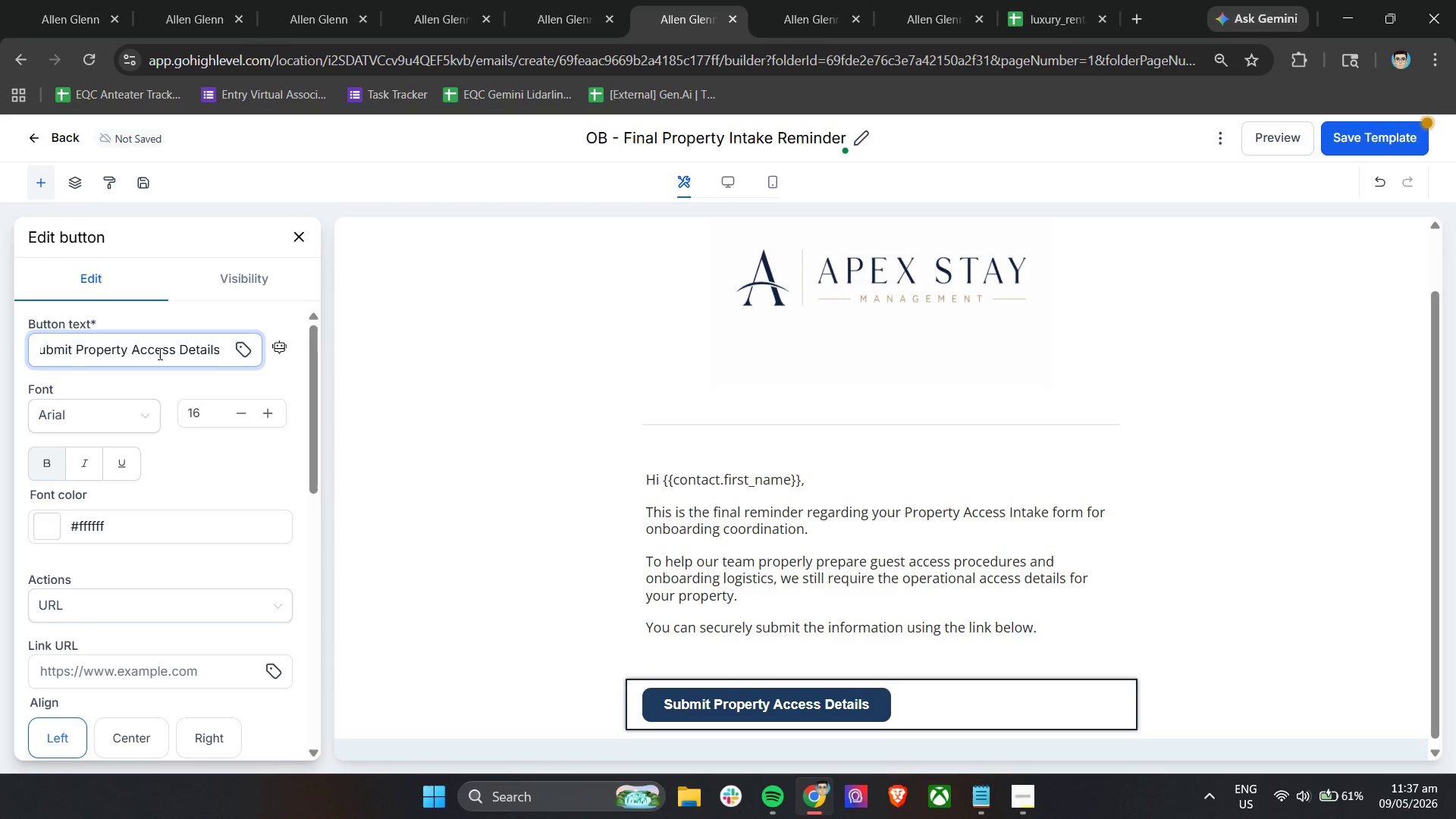 
left_click([306, 0])
 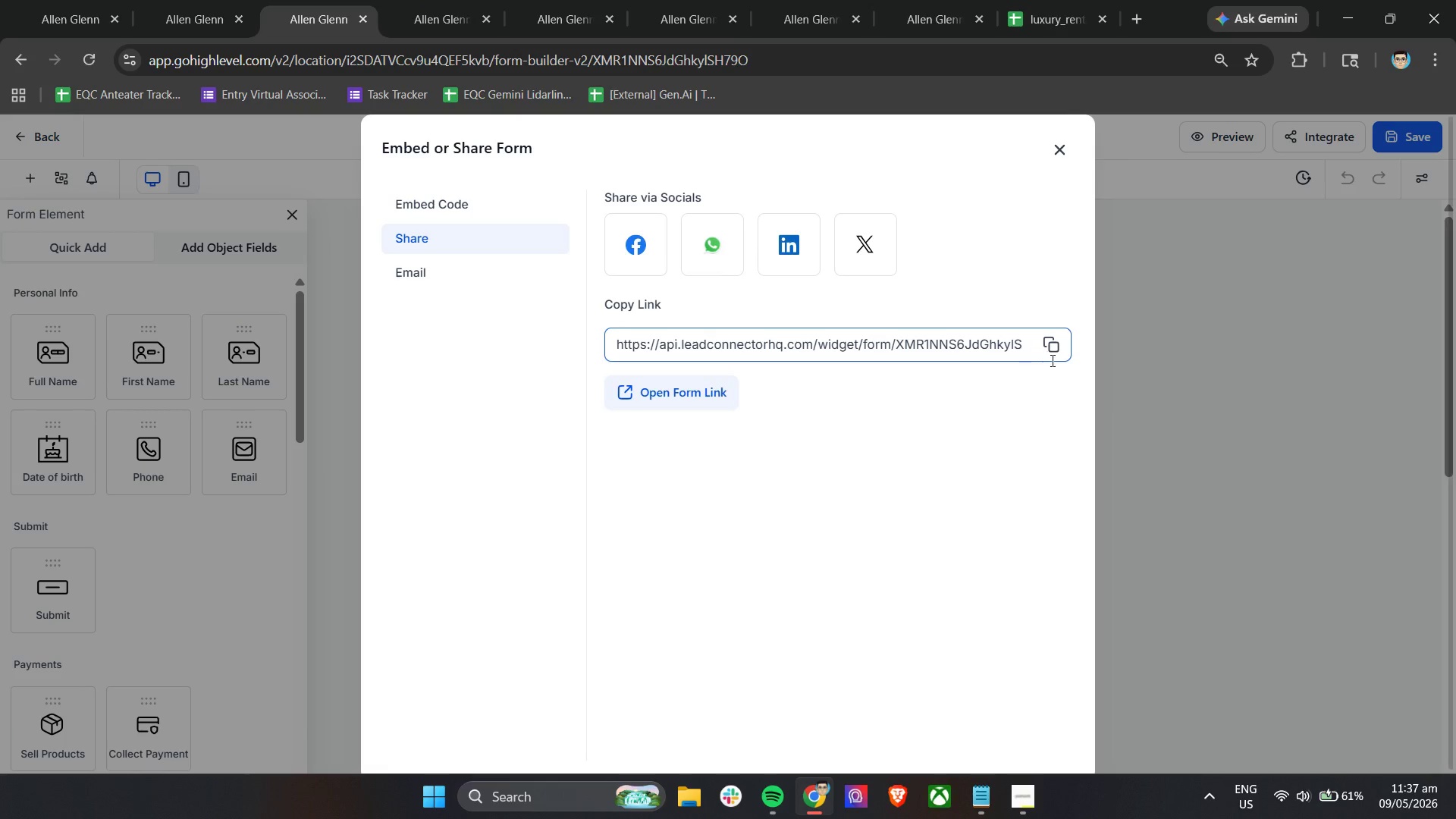 
triple_click([1053, 353])
 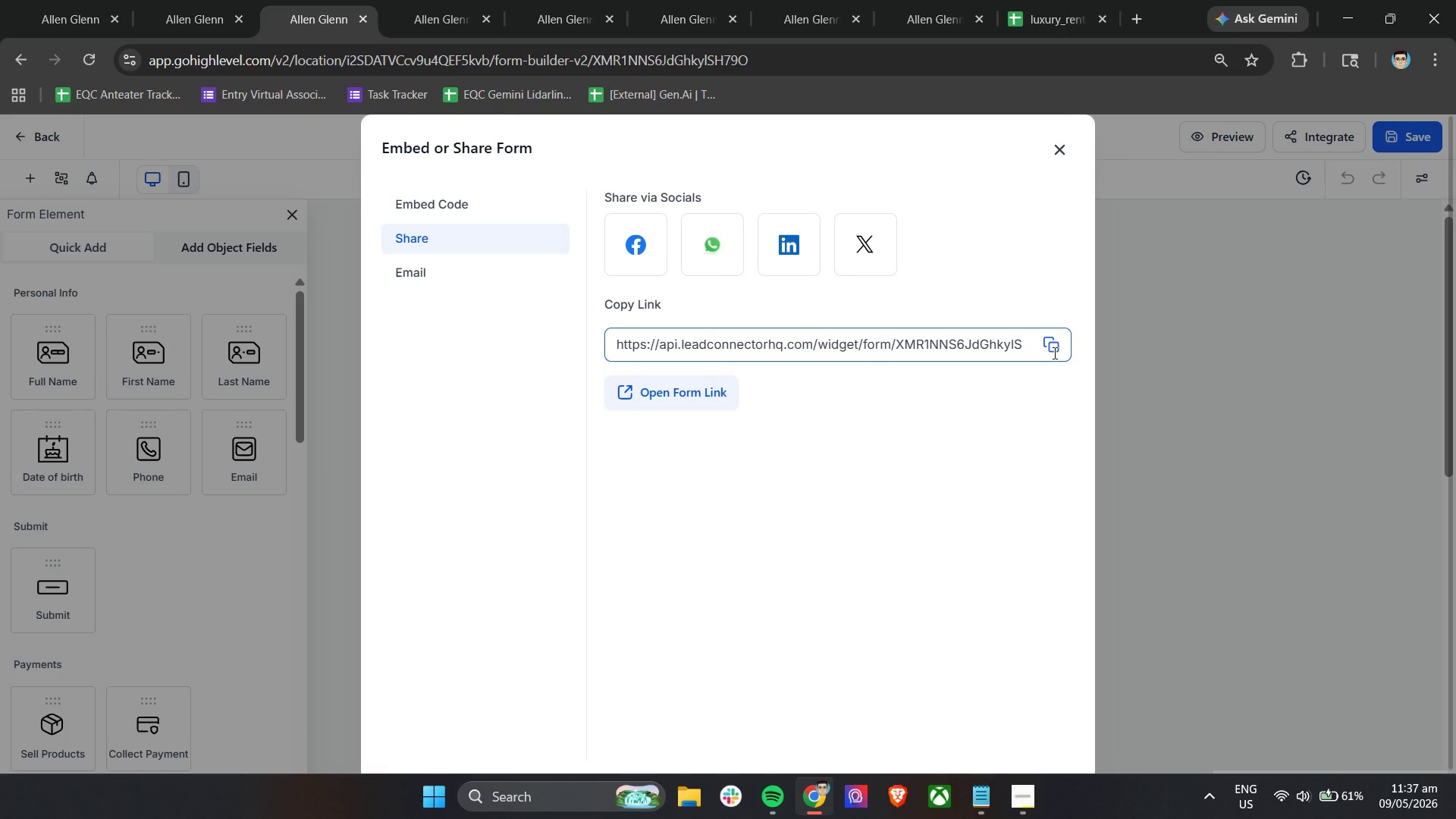 
triple_click([1053, 353])
 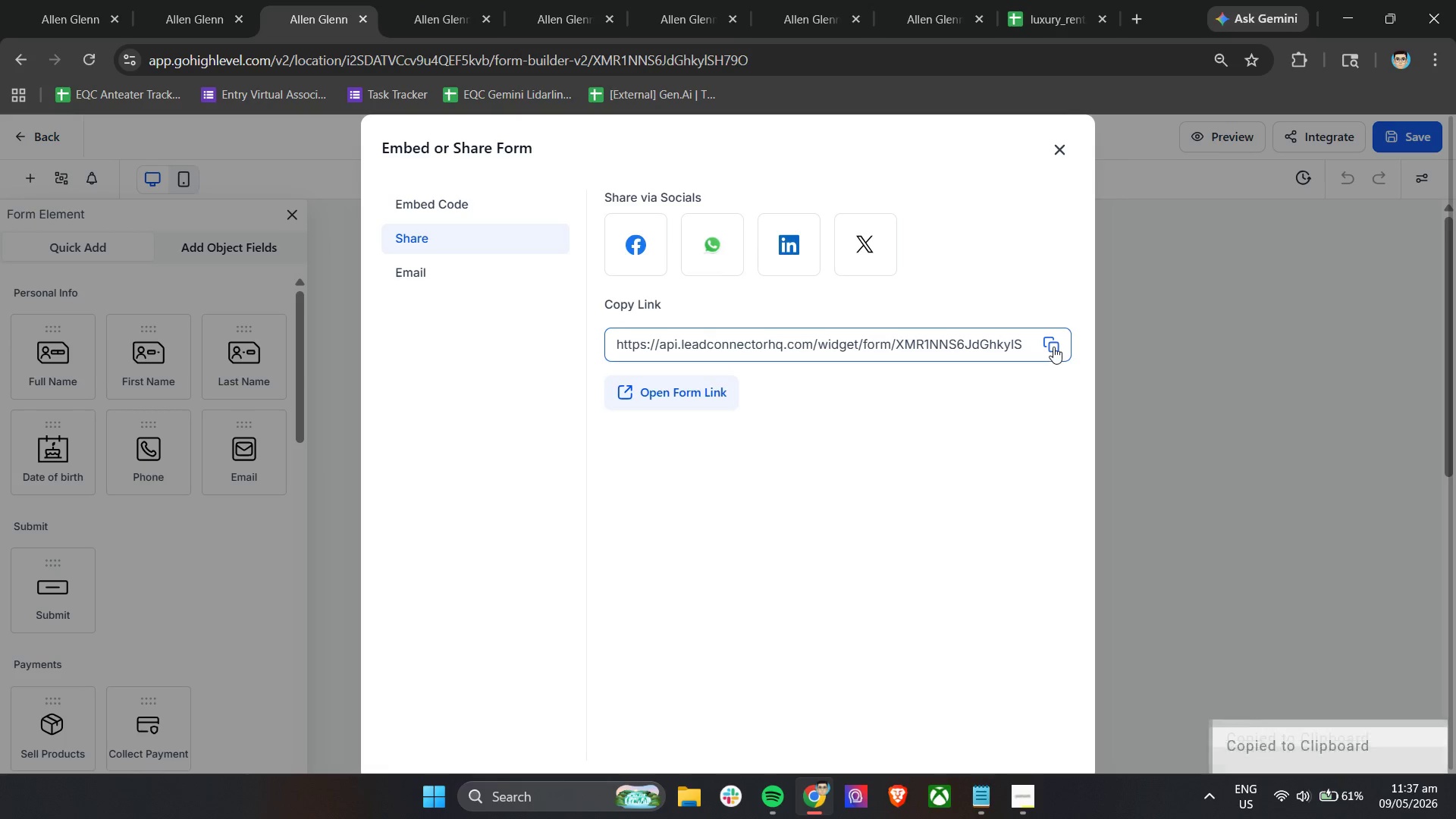 
triple_click([1053, 347])
 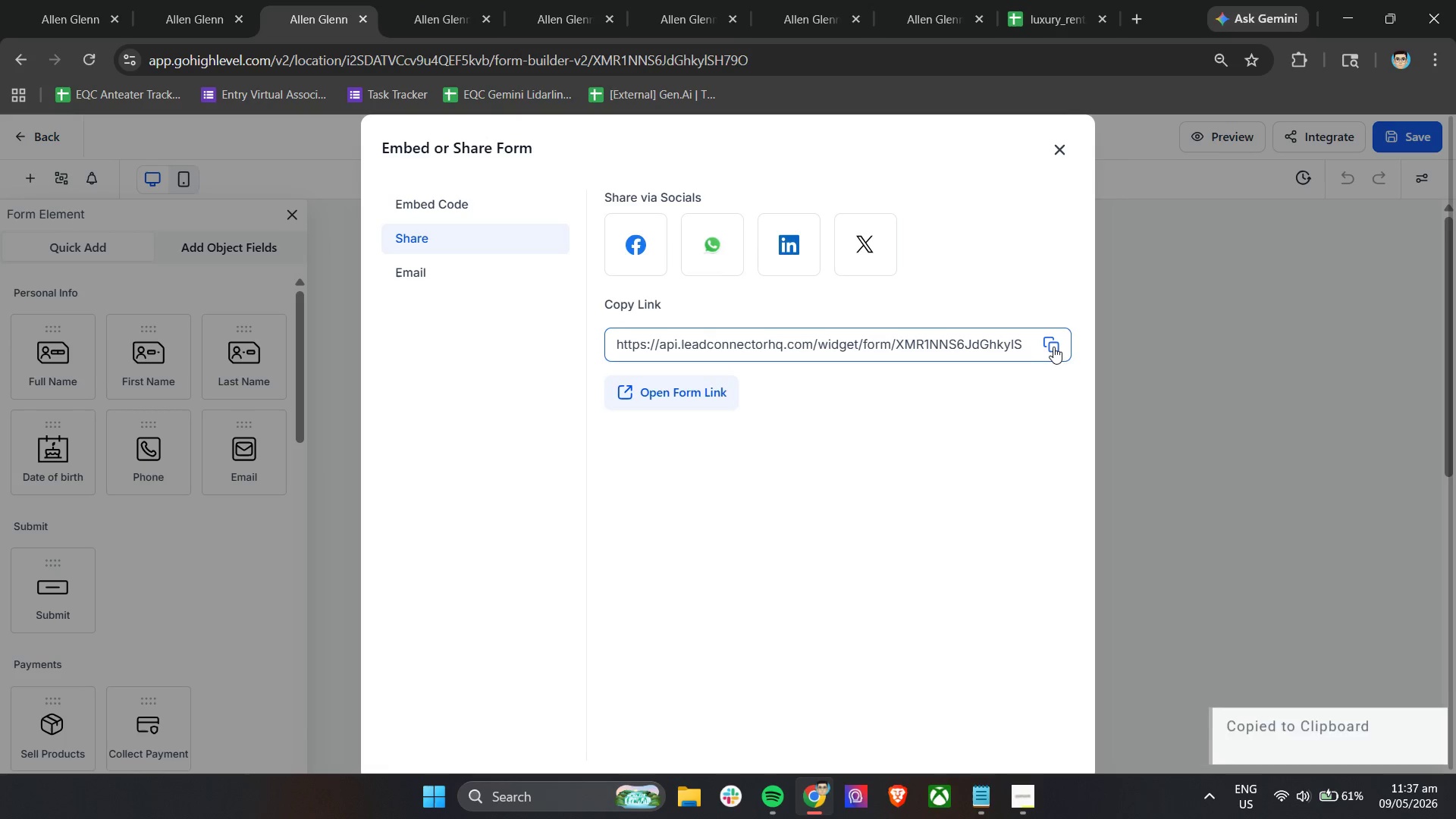 
triple_click([1053, 347])
 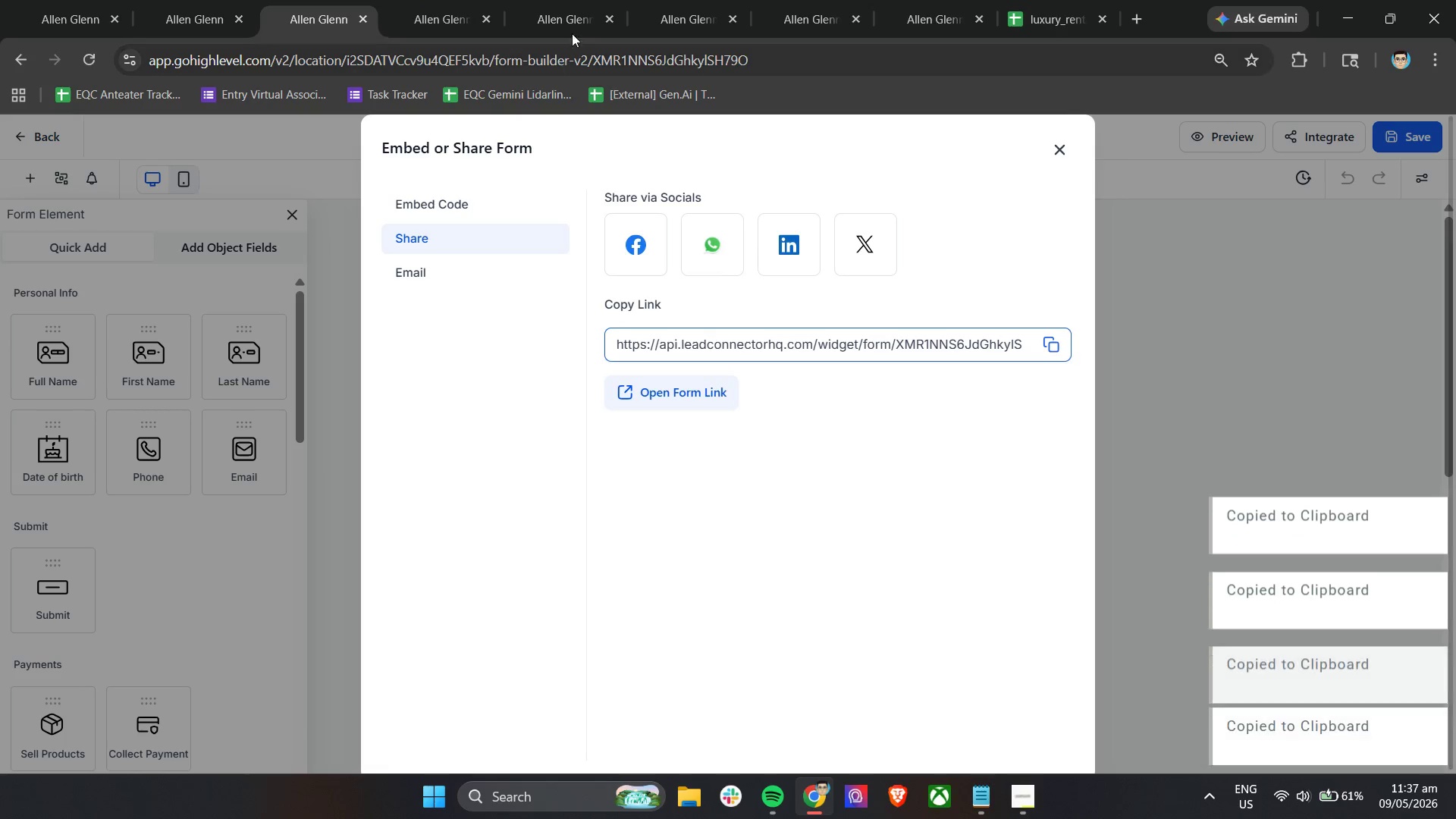 
left_click([674, 0])
 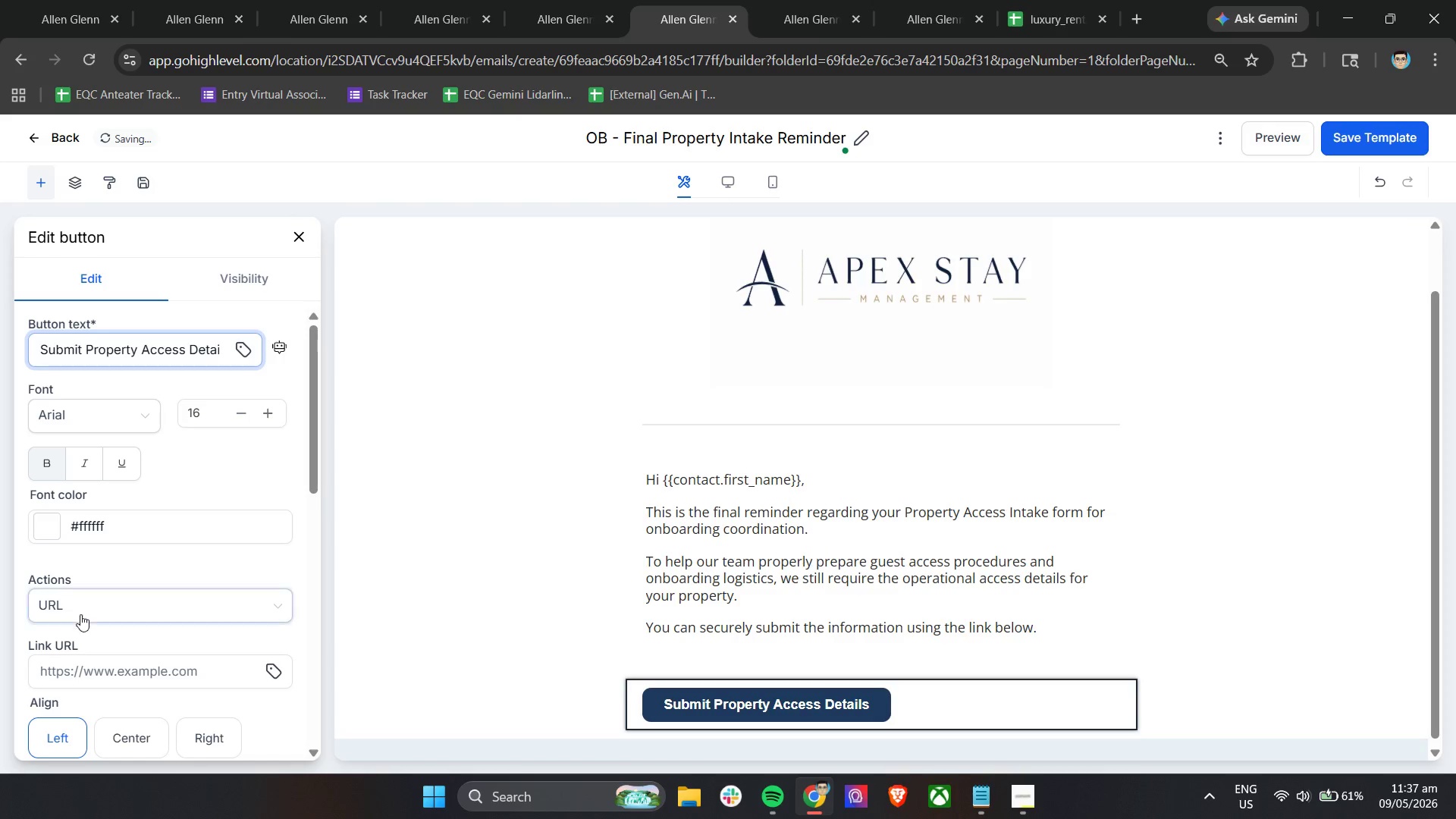 
left_click([102, 666])
 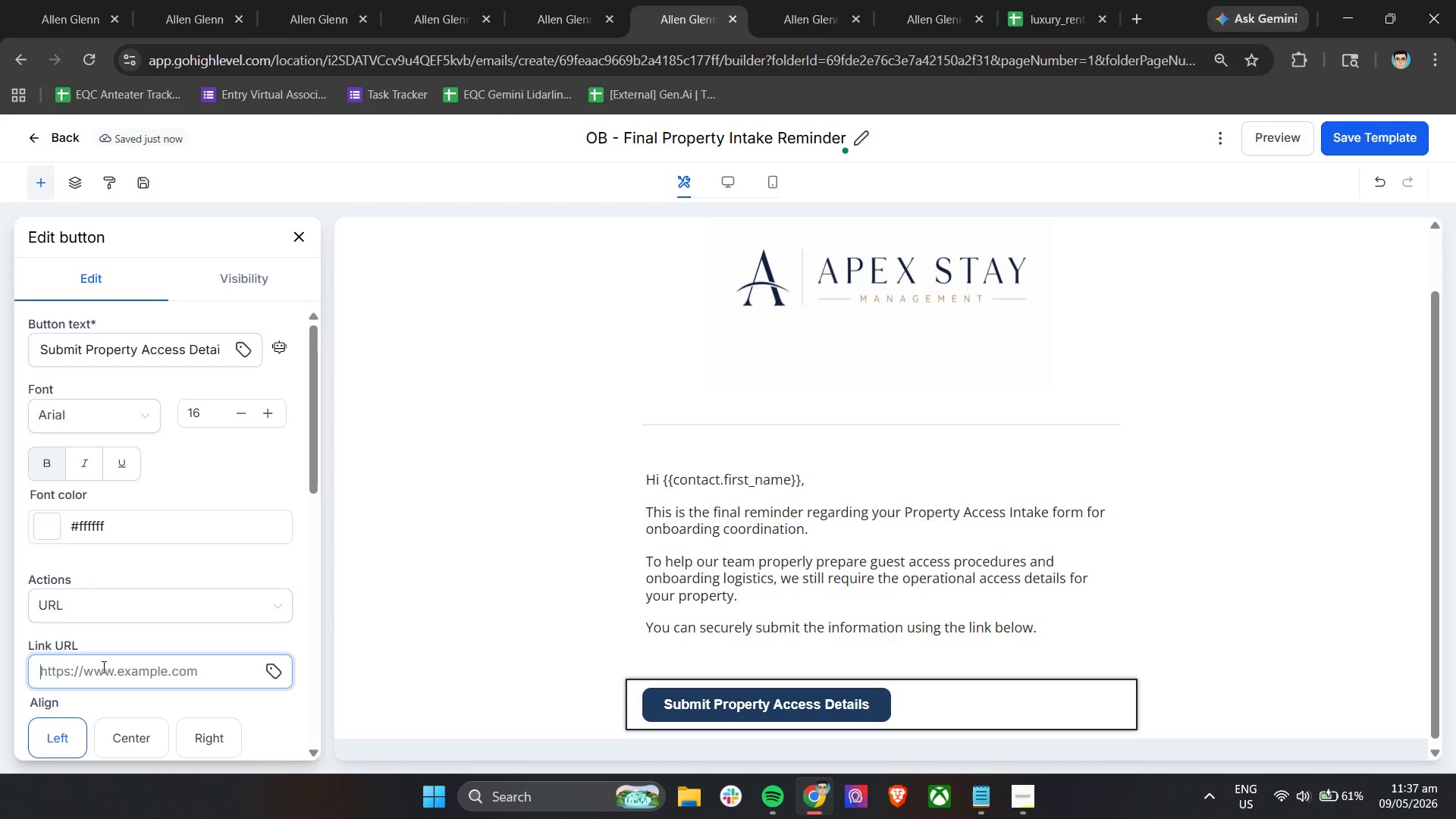 
key(Control+V)
 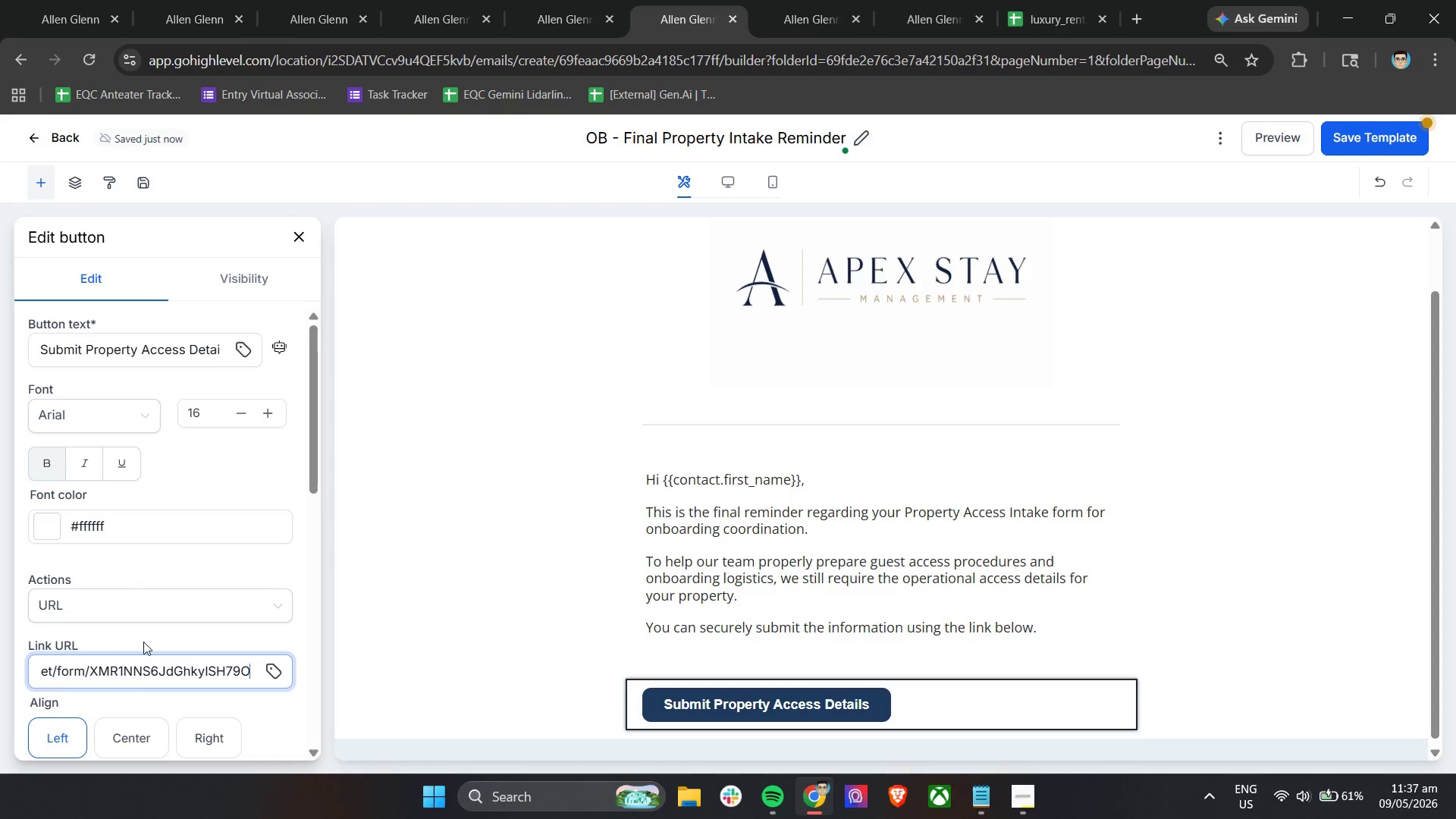 
left_click([146, 639])
 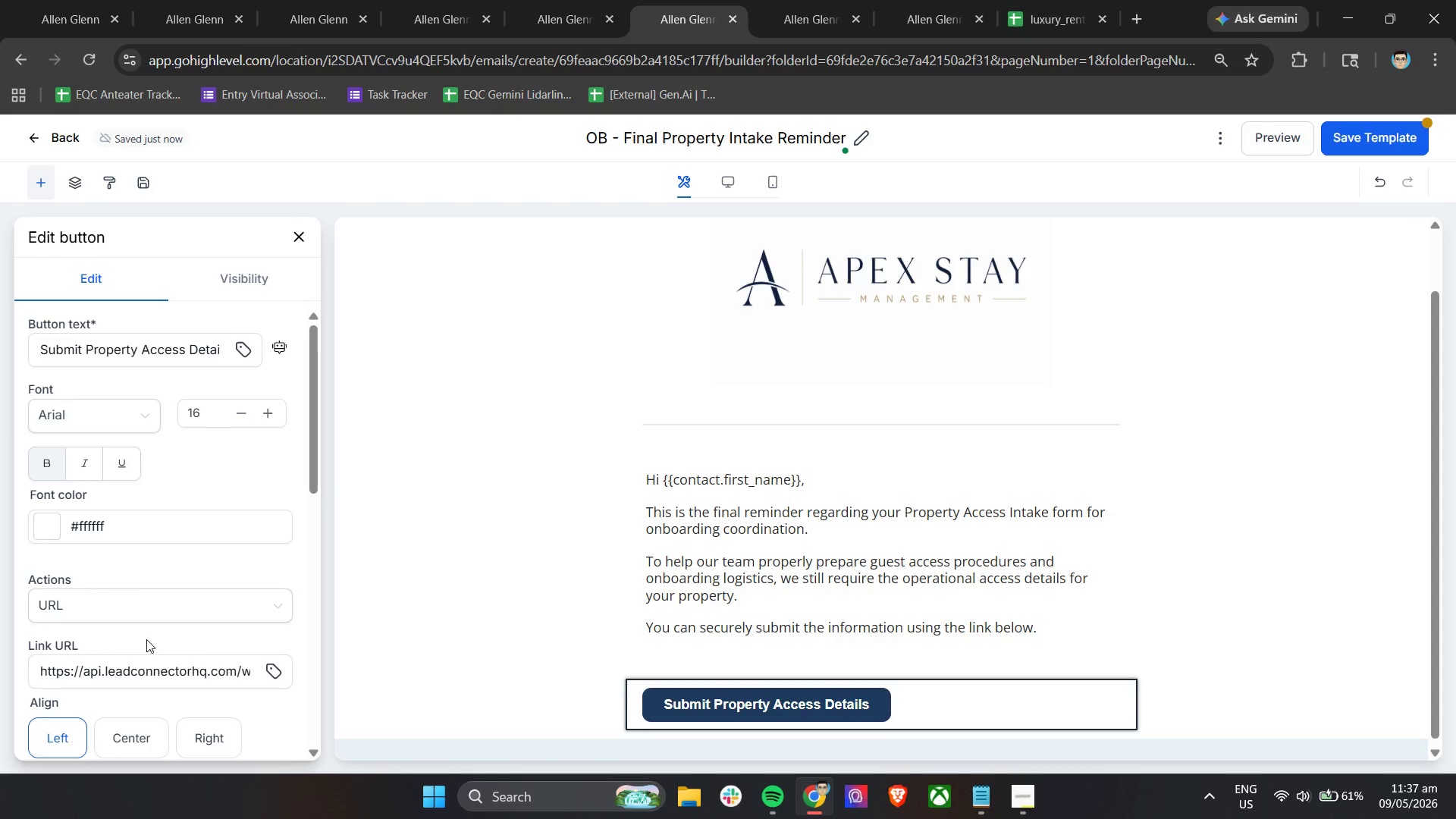 
scroll: coordinate [146, 639], scroll_direction: down, amount: 4.0
 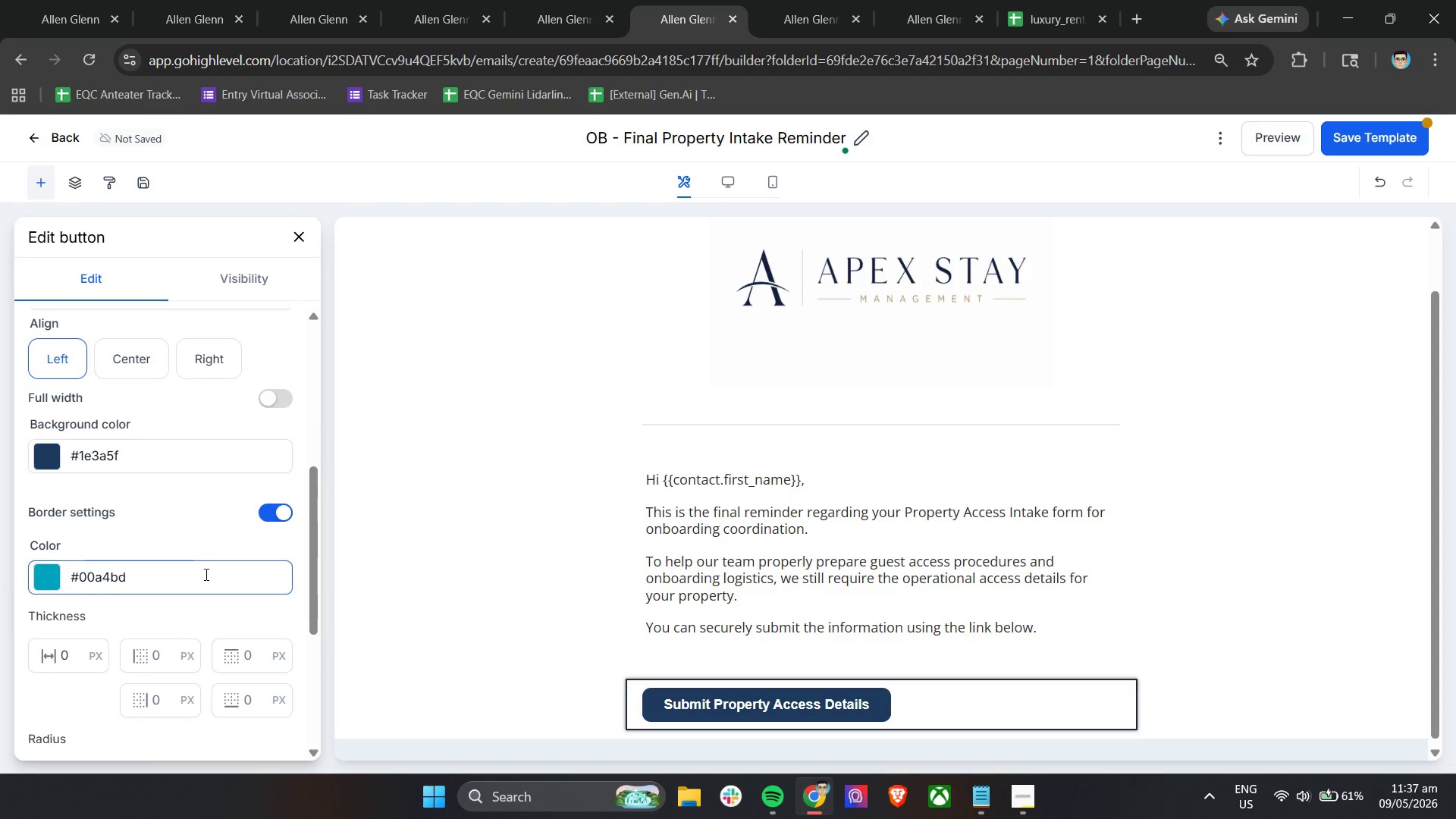 
scroll: coordinate [205, 574], scroll_direction: none, amount: 0.0
 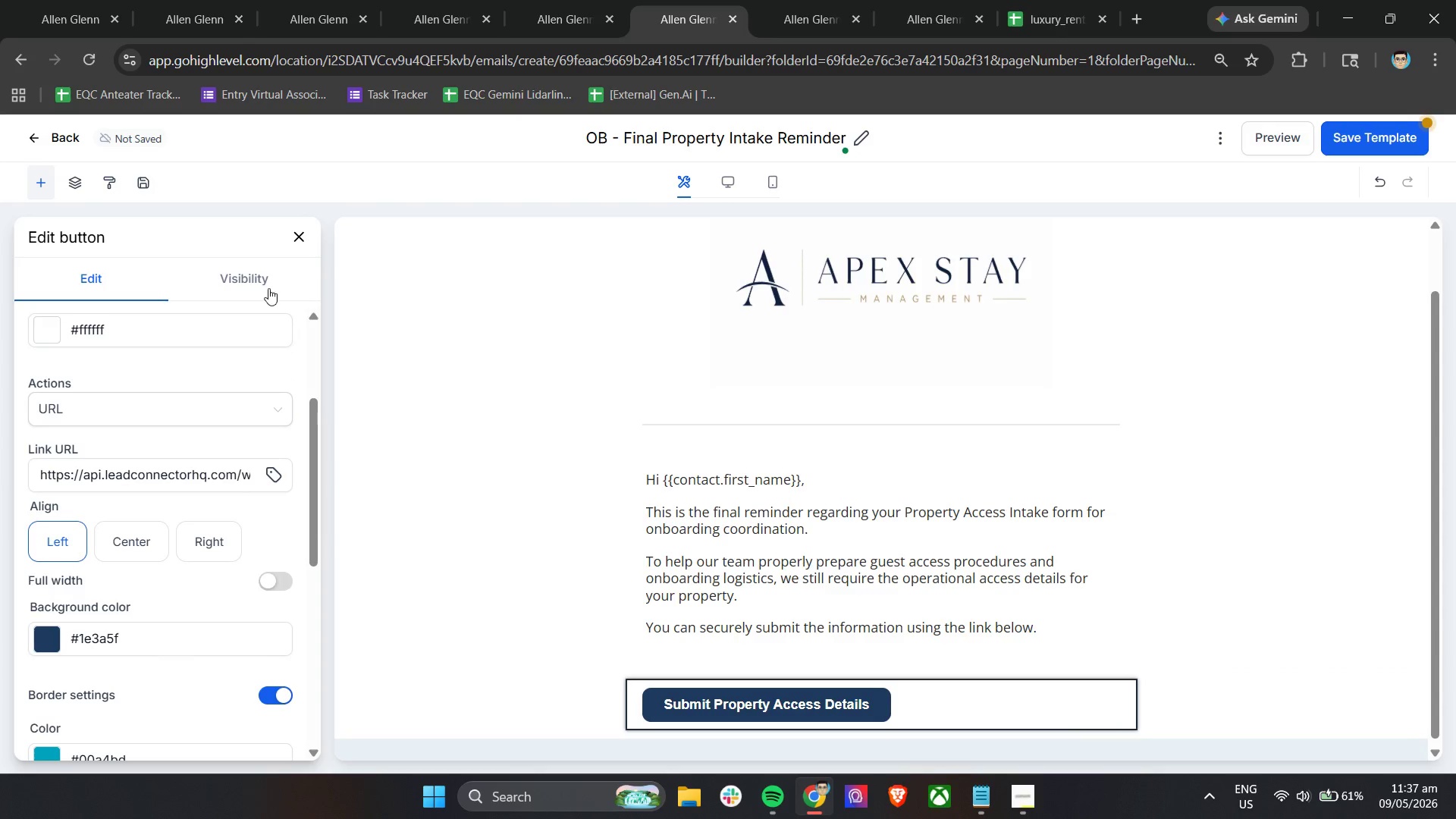 
scroll: coordinate [127, 583], scroll_direction: down, amount: 2.0
 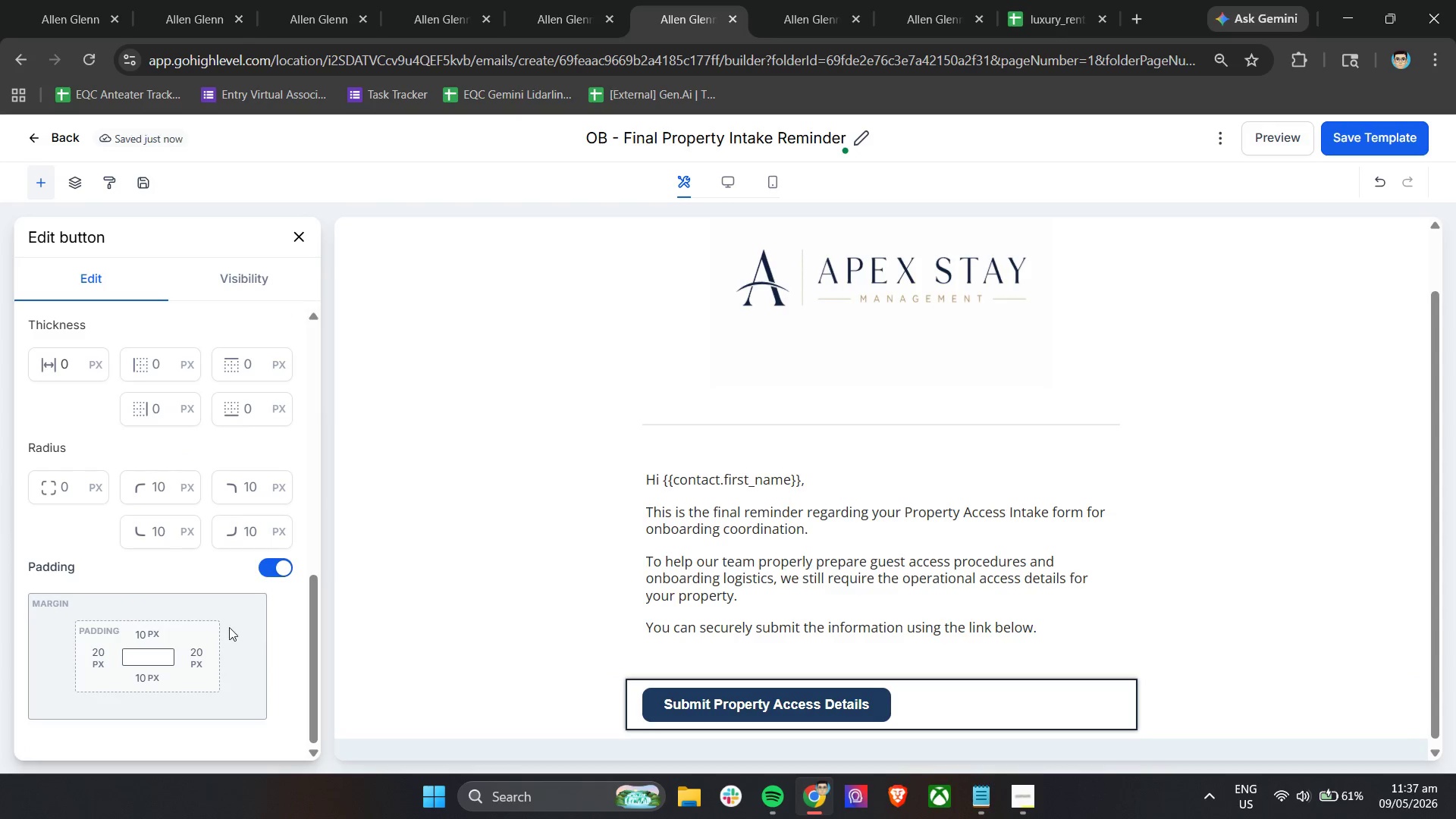 
left_click([143, 633])
 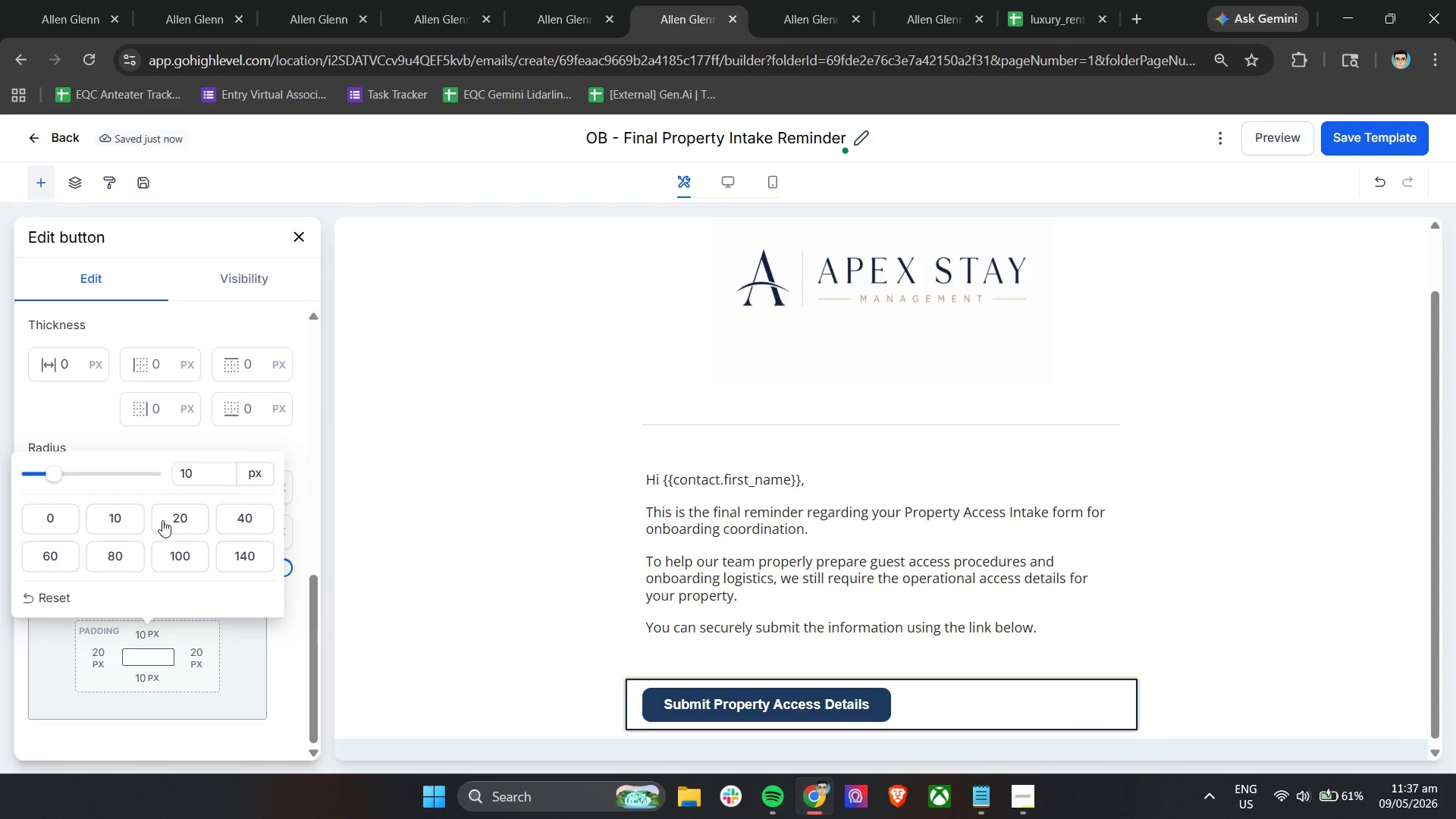 
left_click([172, 513])
 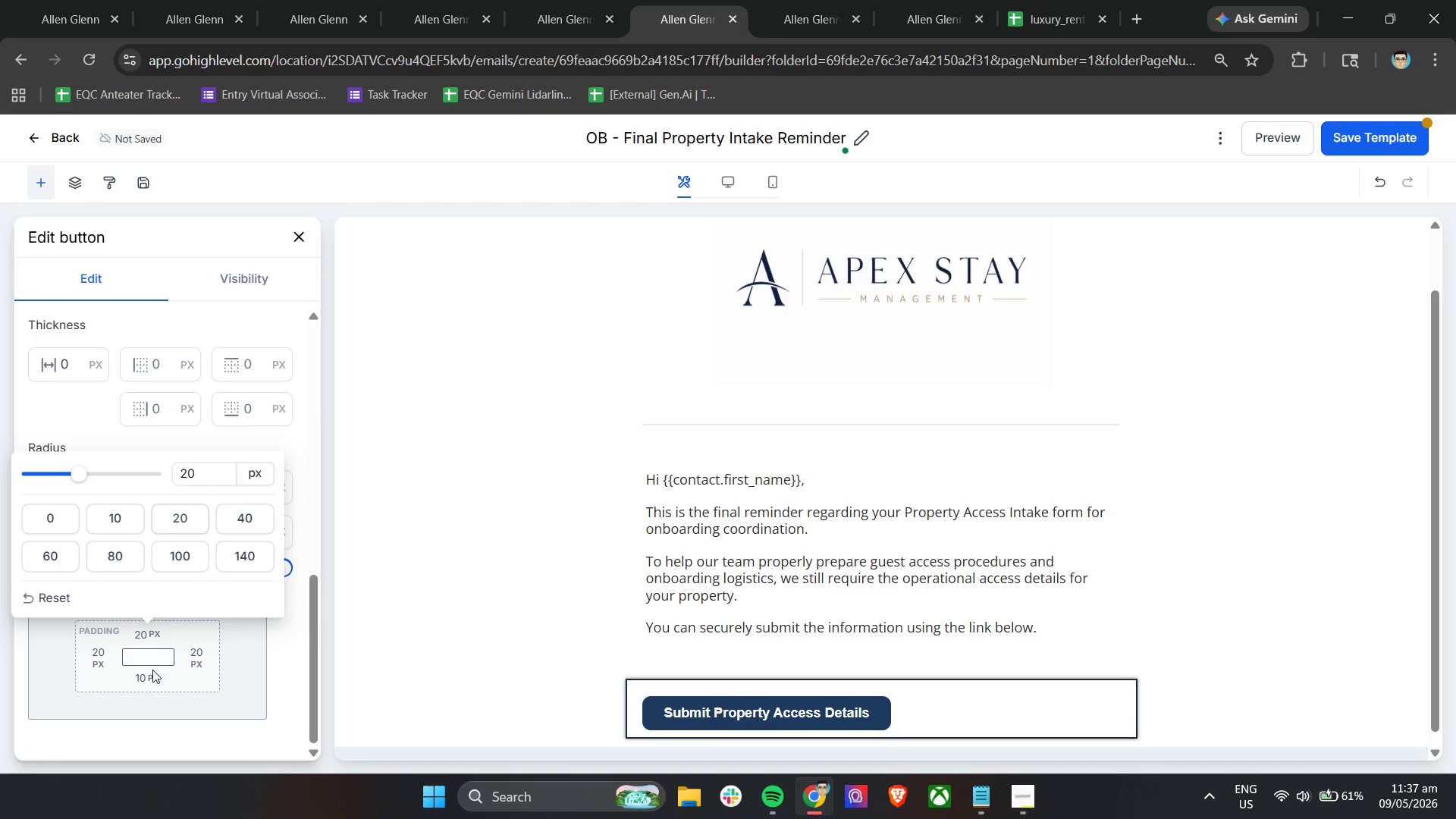 
double_click([149, 673])
 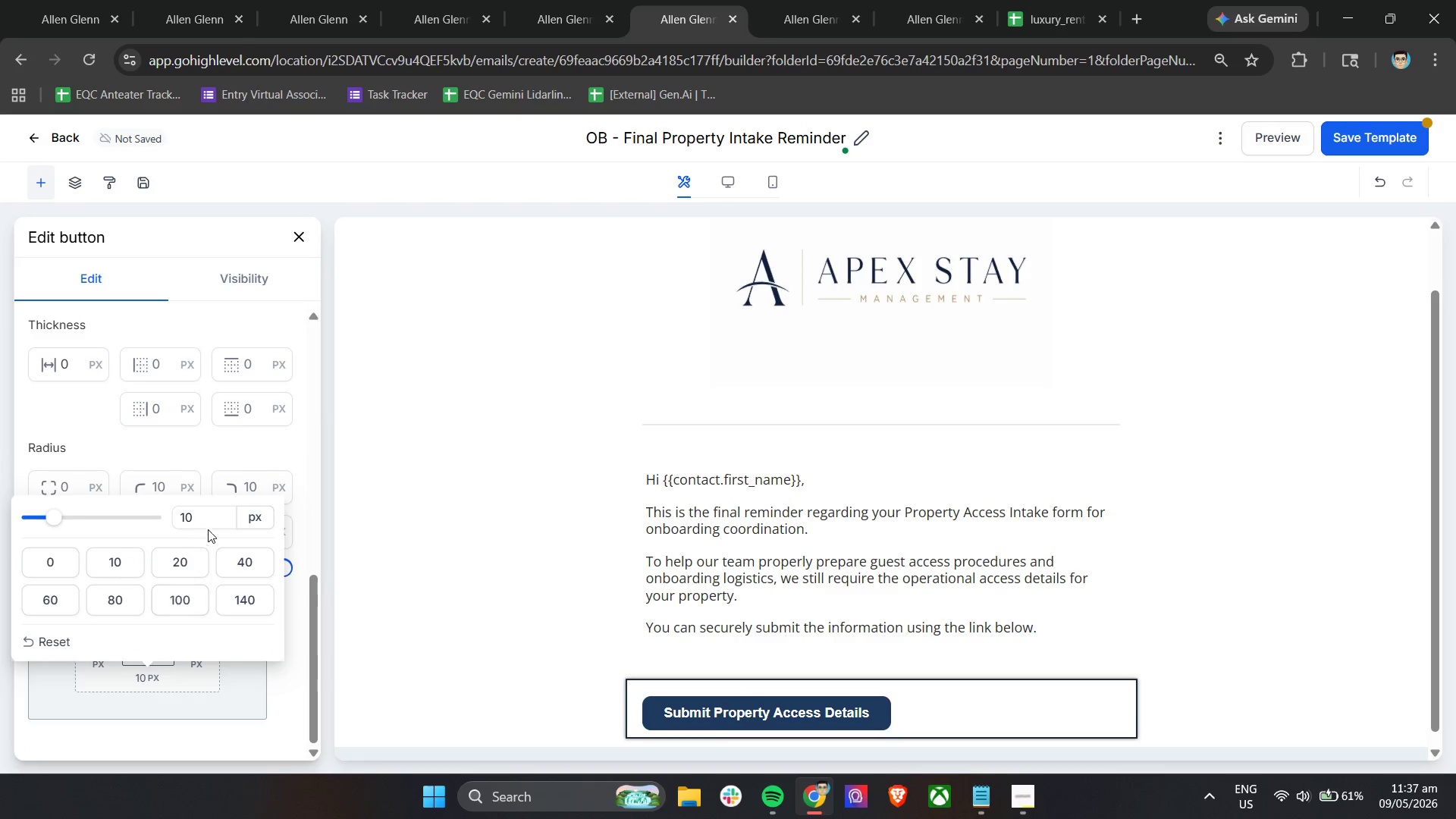 
left_click_drag(start_coordinate=[212, 521], to_coordinate=[166, 519])
 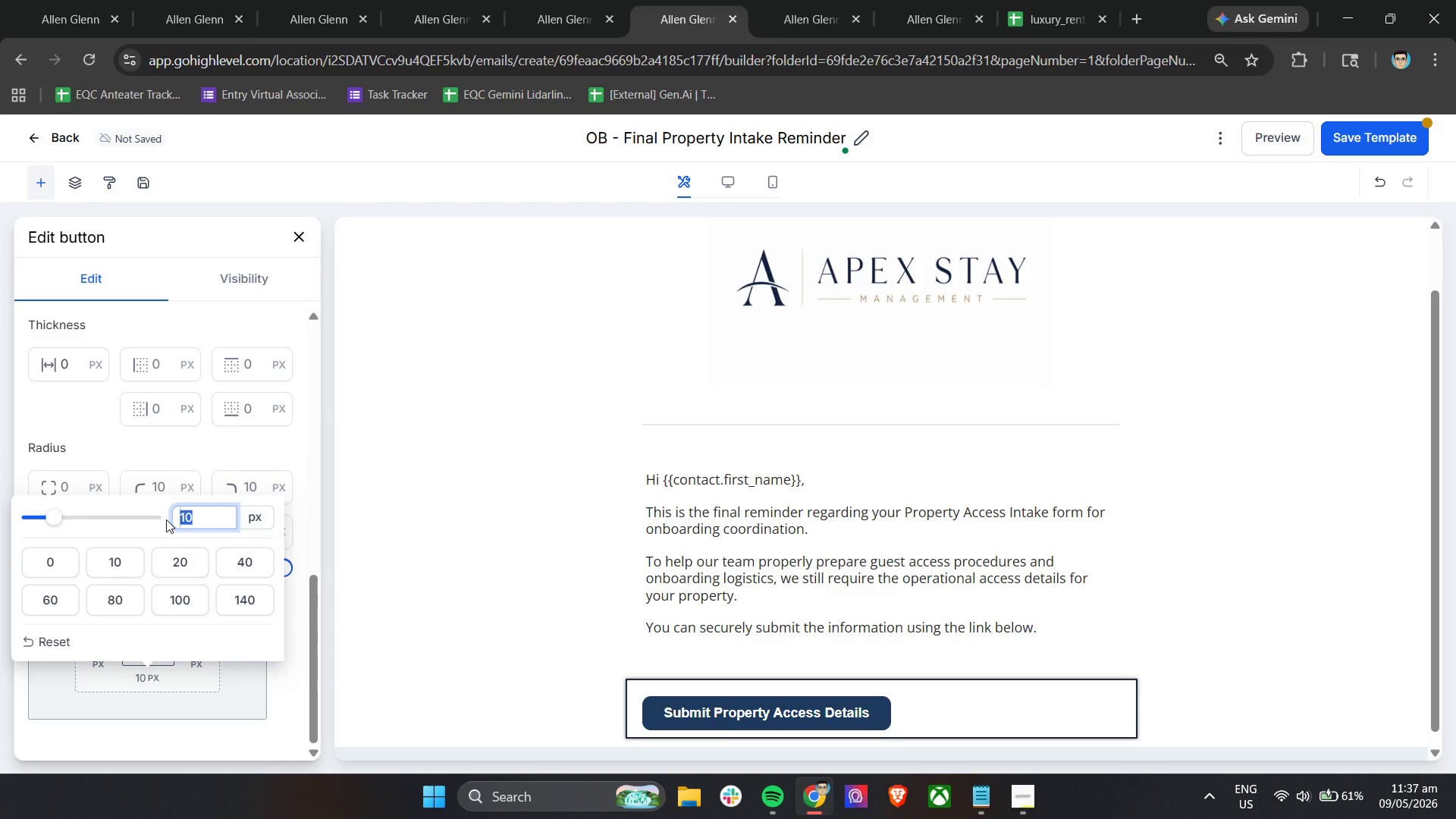 
type(30)
 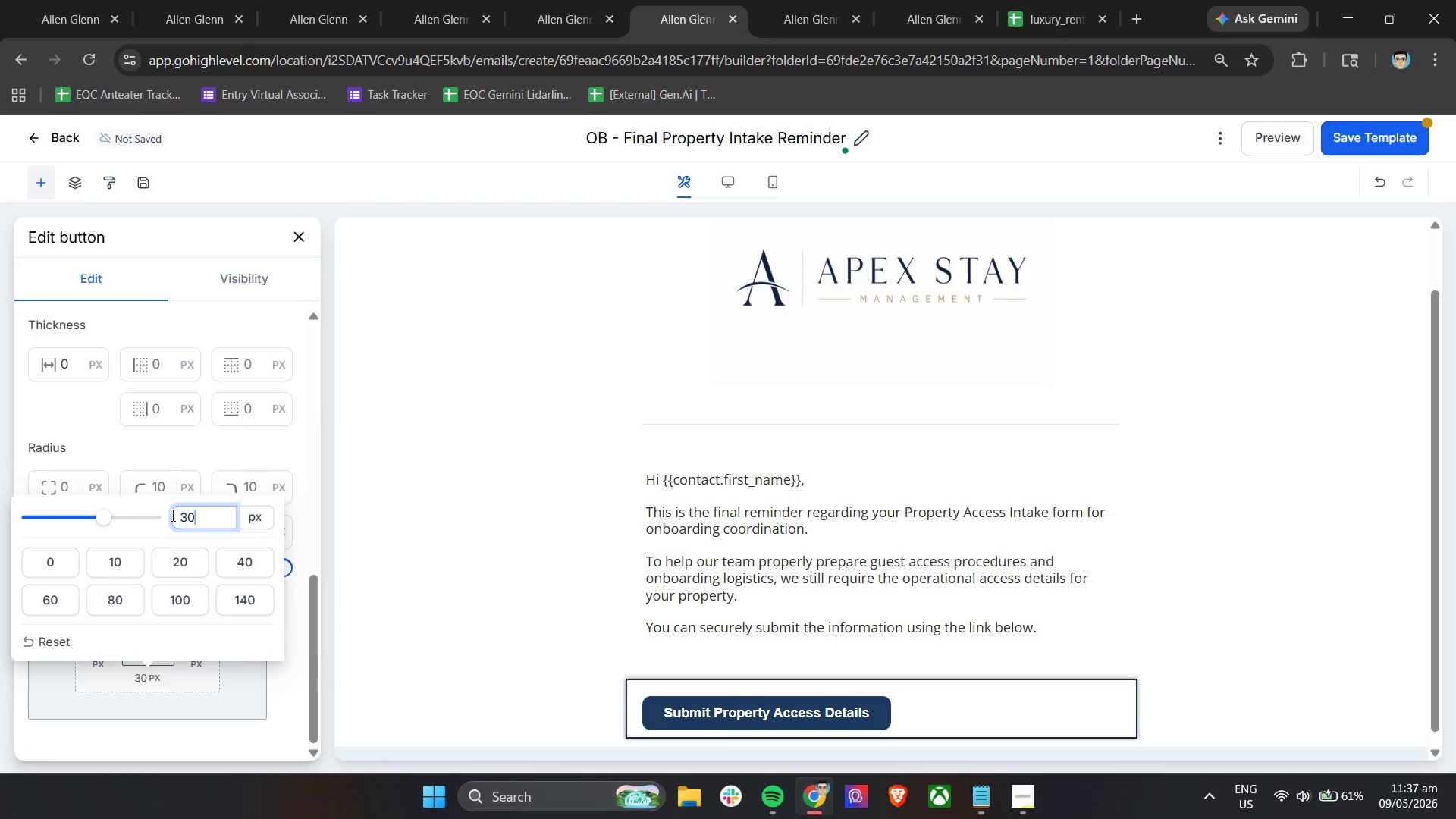 
key(Enter)
 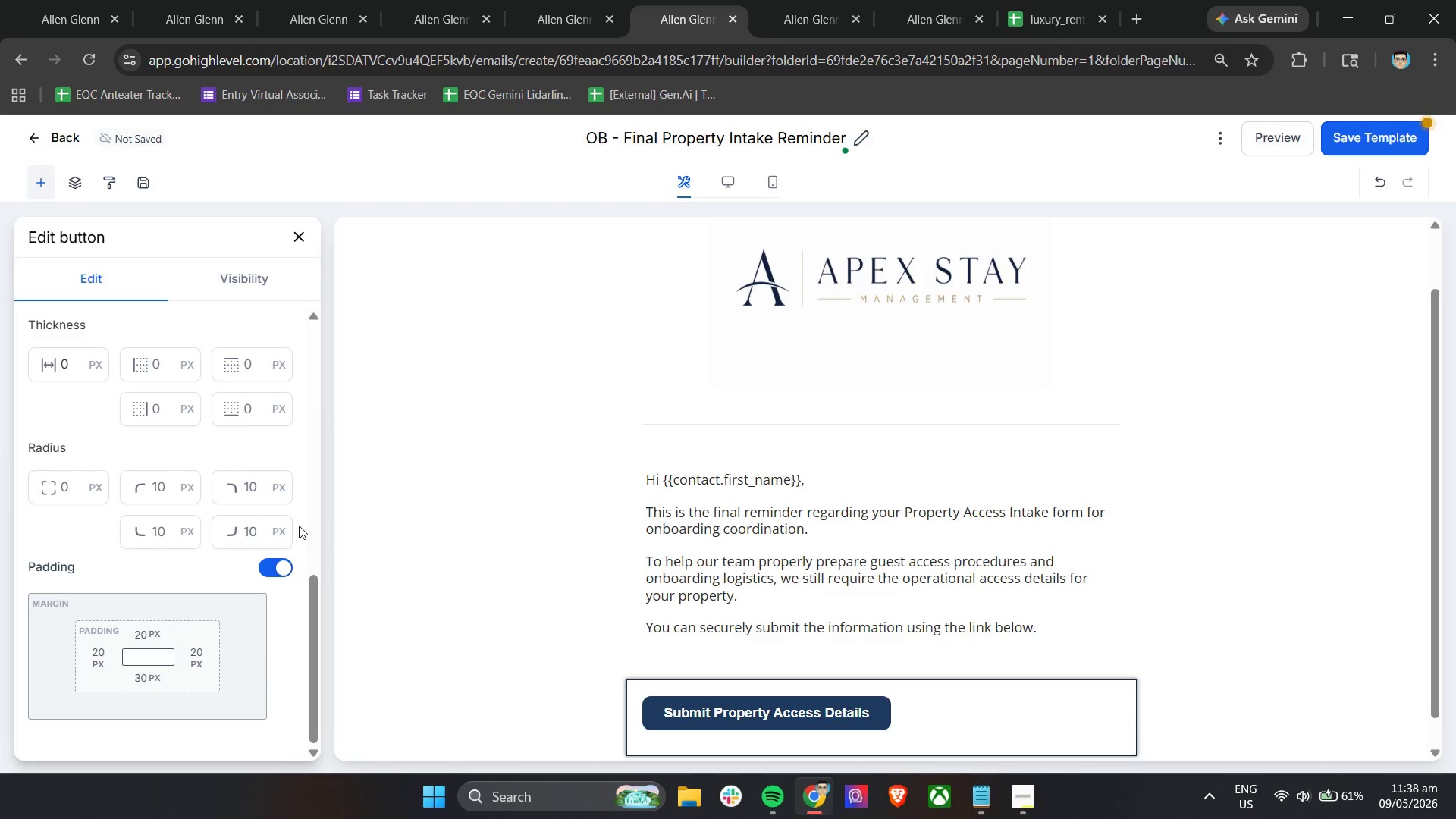 
scroll: coordinate [211, 298], scroll_direction: up, amount: 5.0
 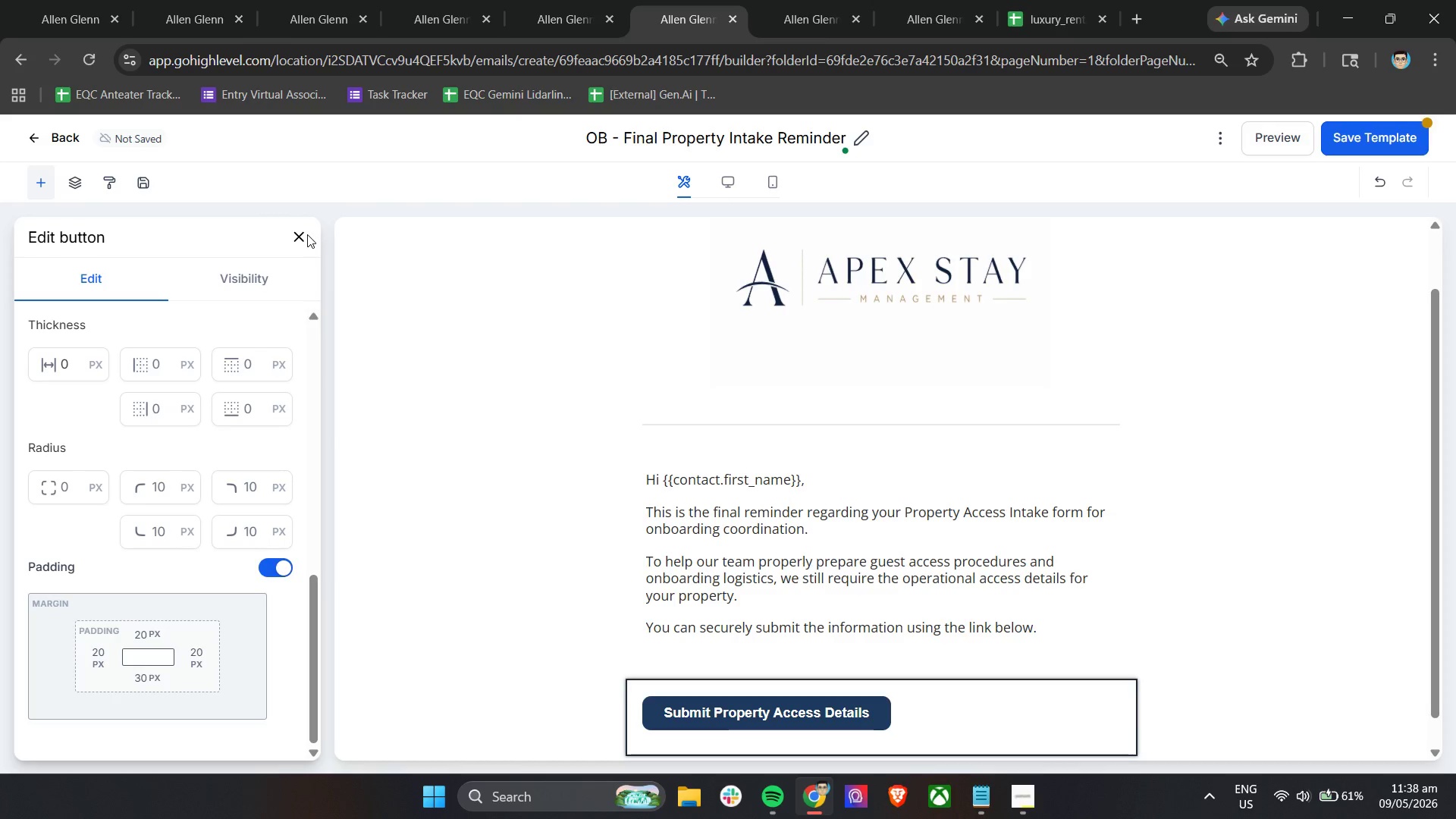 
left_click([293, 234])
 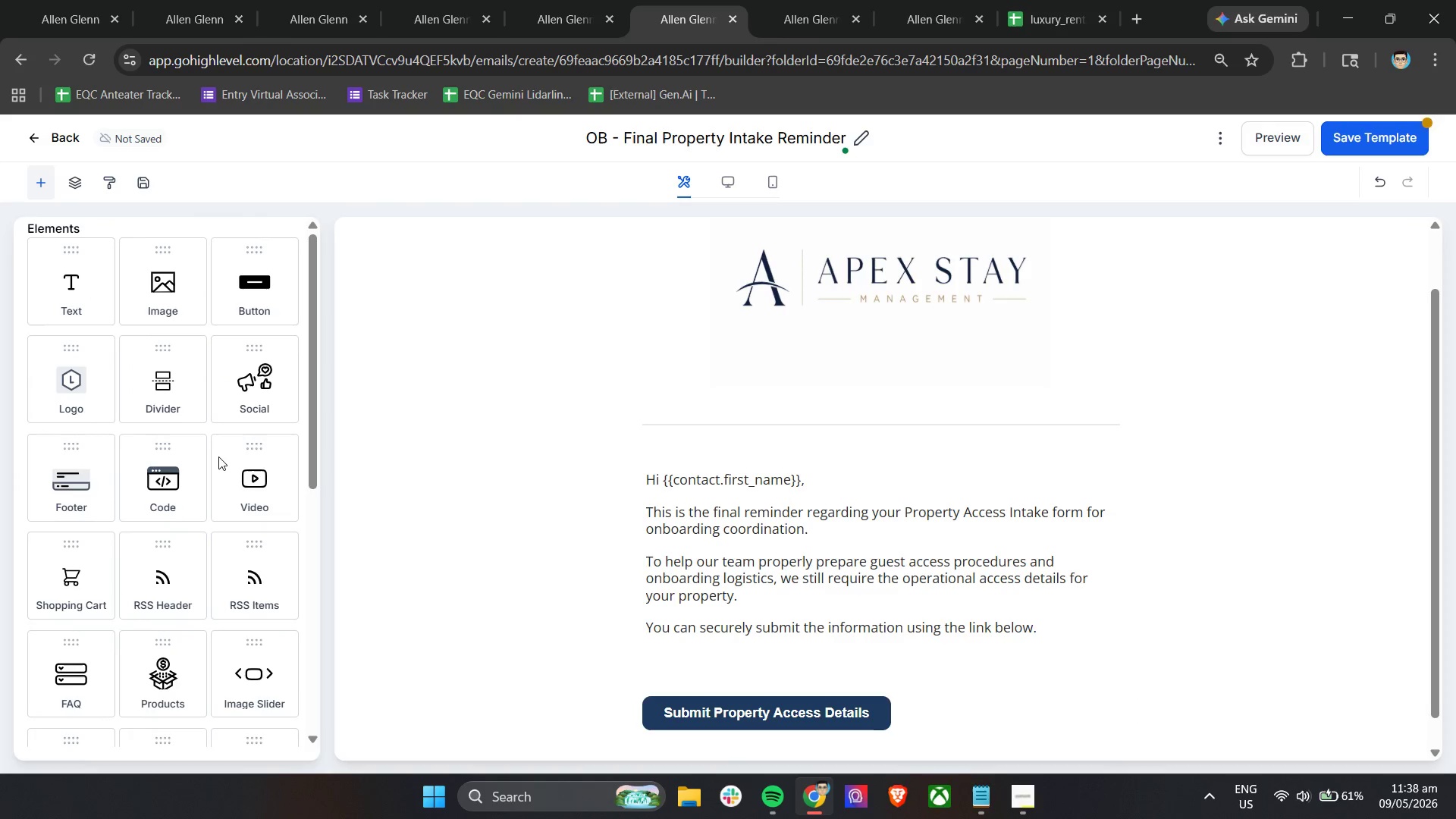 
left_click_drag(start_coordinate=[157, 482], to_coordinate=[679, 733])
 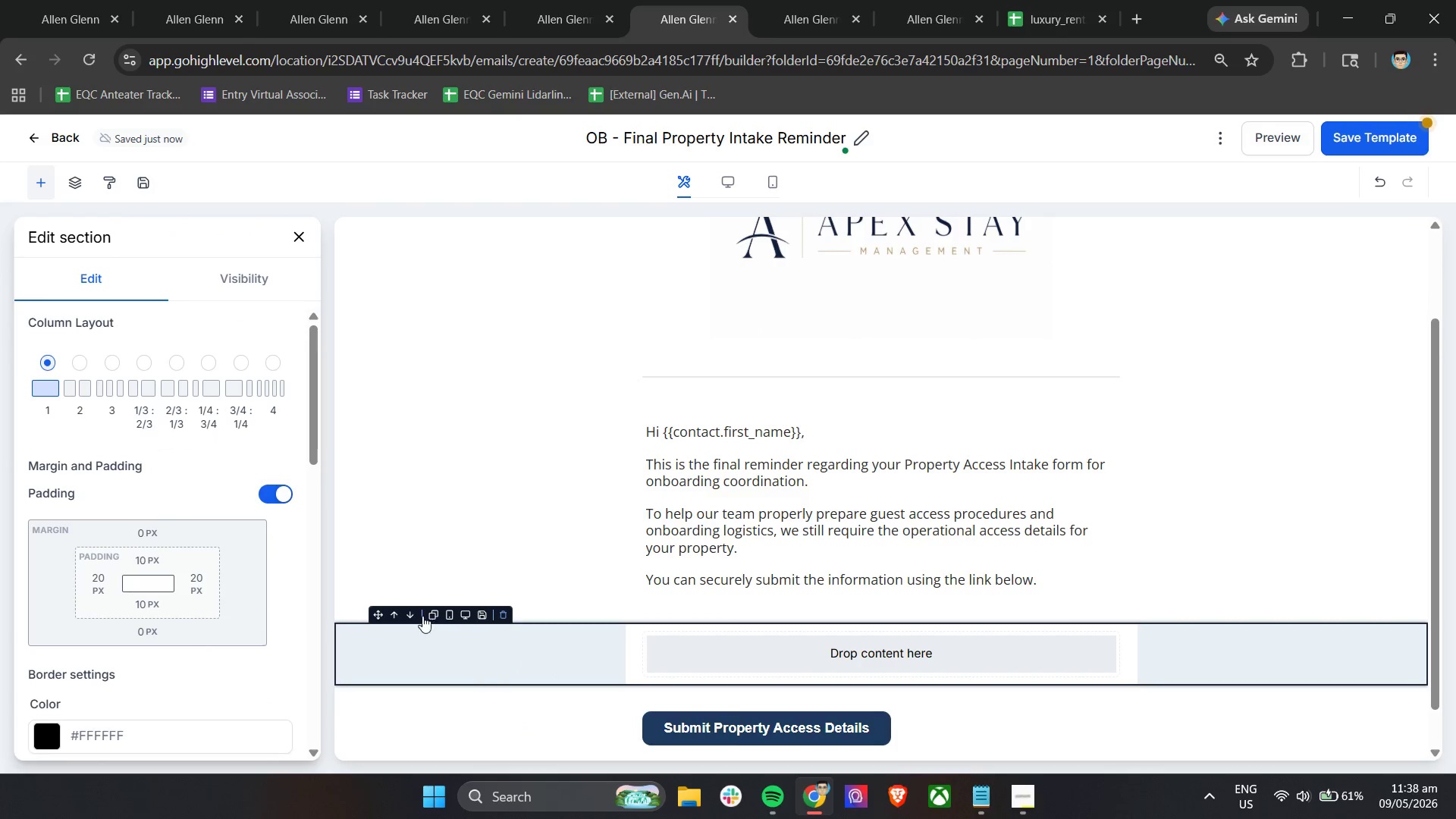 
scroll: coordinate [215, 474], scroll_direction: down, amount: 6.0
 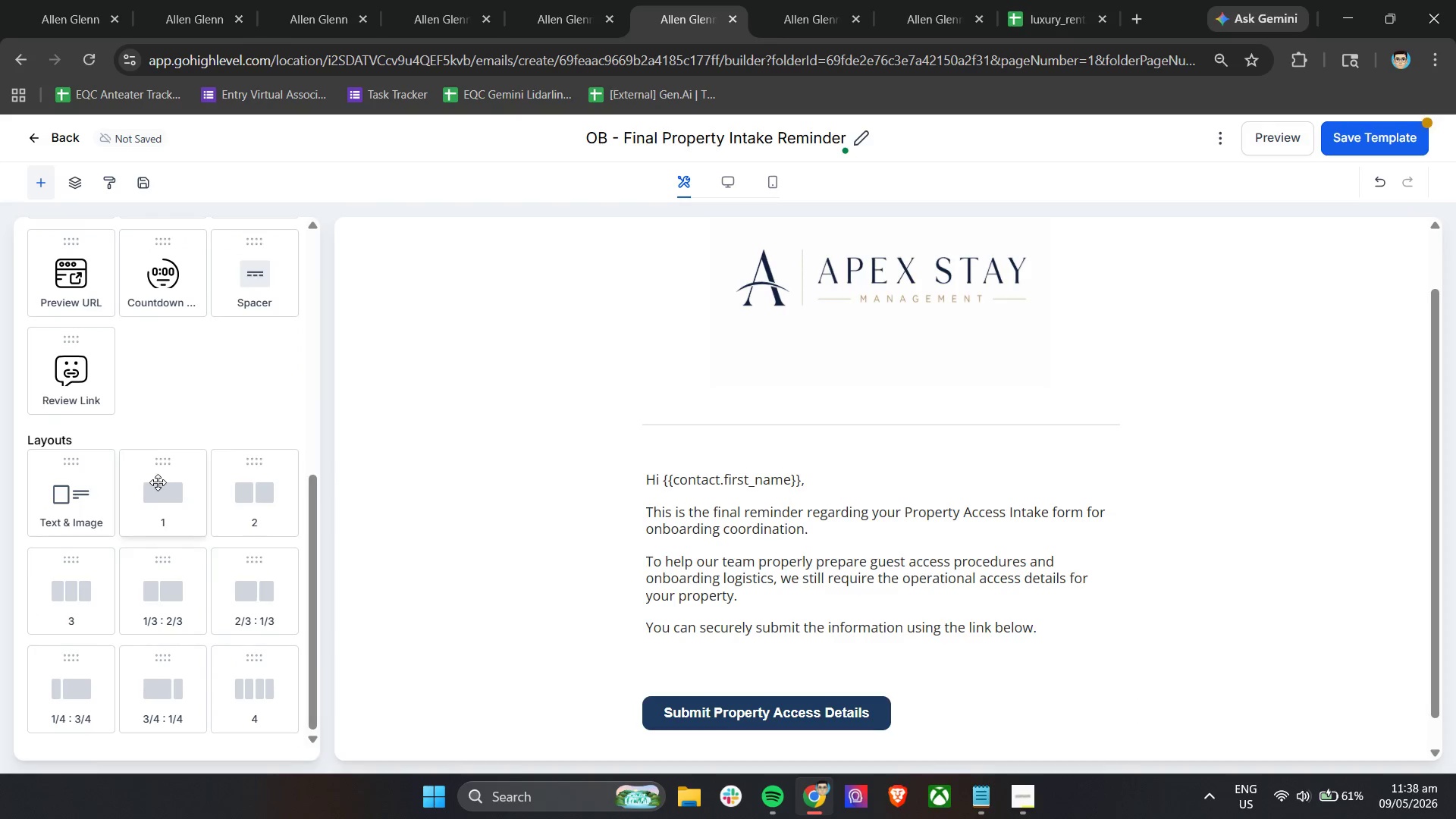 
left_click([410, 616])
 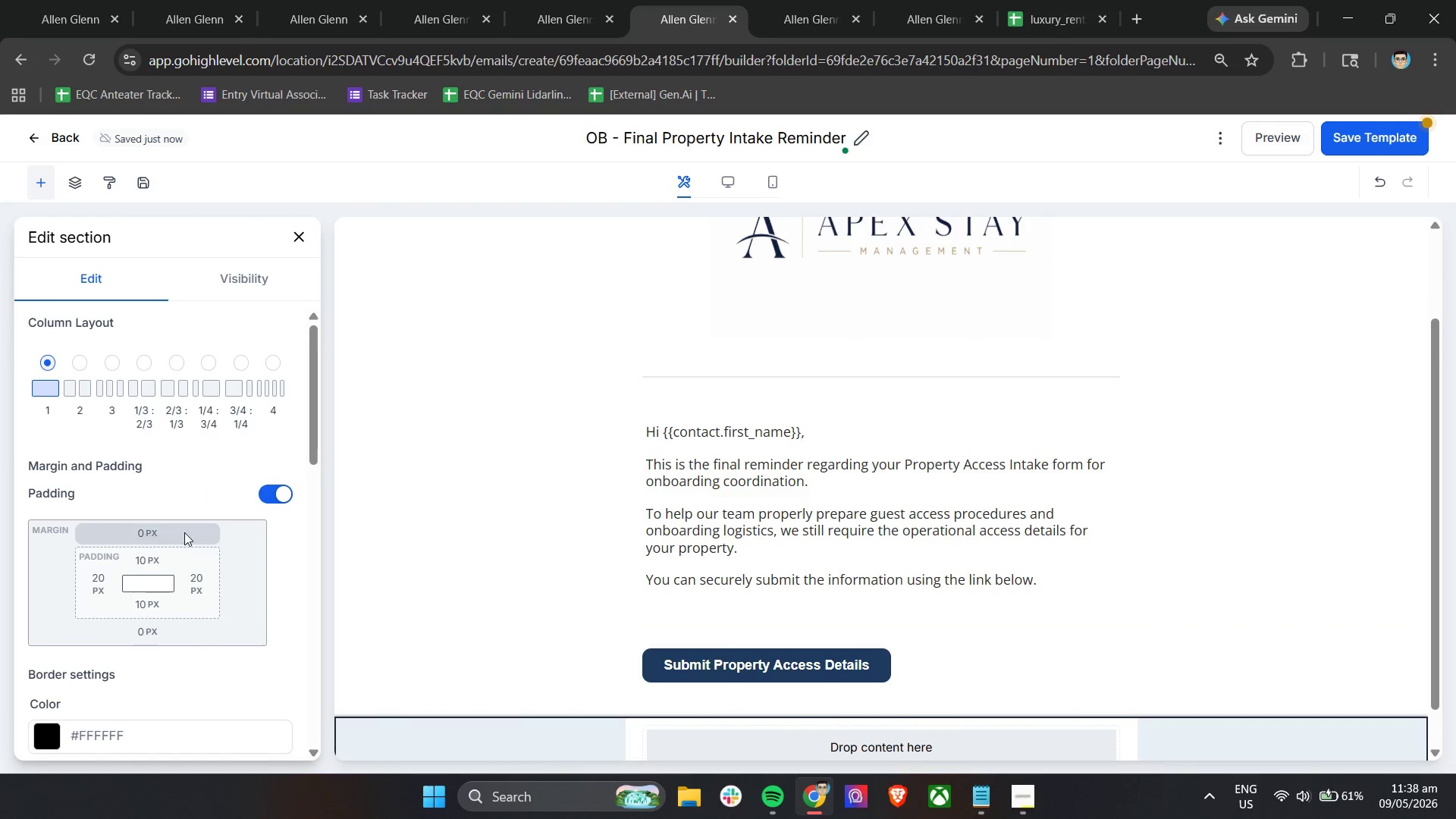 
scroll: coordinate [184, 532], scroll_direction: up, amount: 4.0
 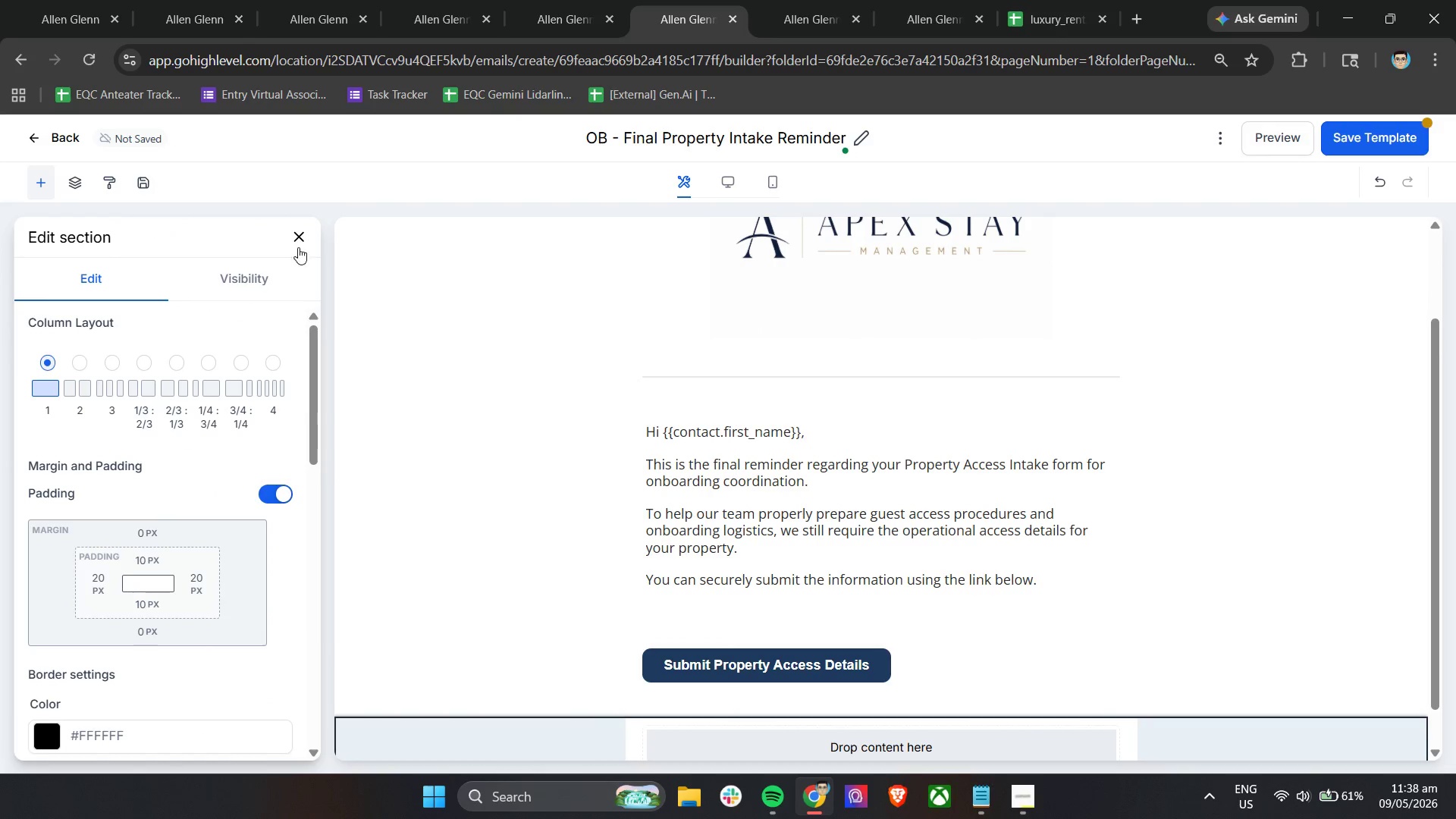 
scroll: coordinate [140, 678], scroll_direction: down, amount: 7.0
 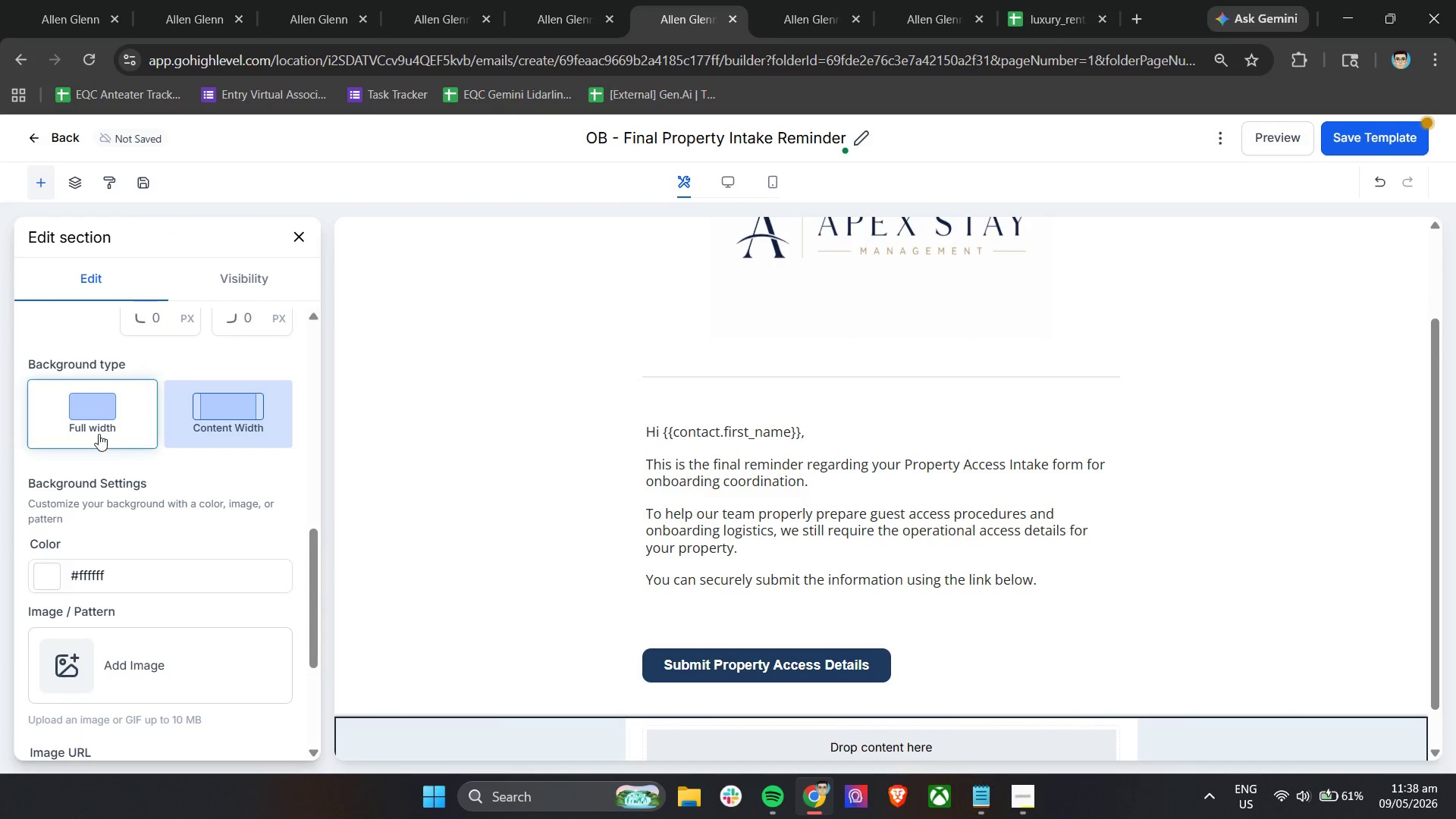 
left_click([99, 425])
 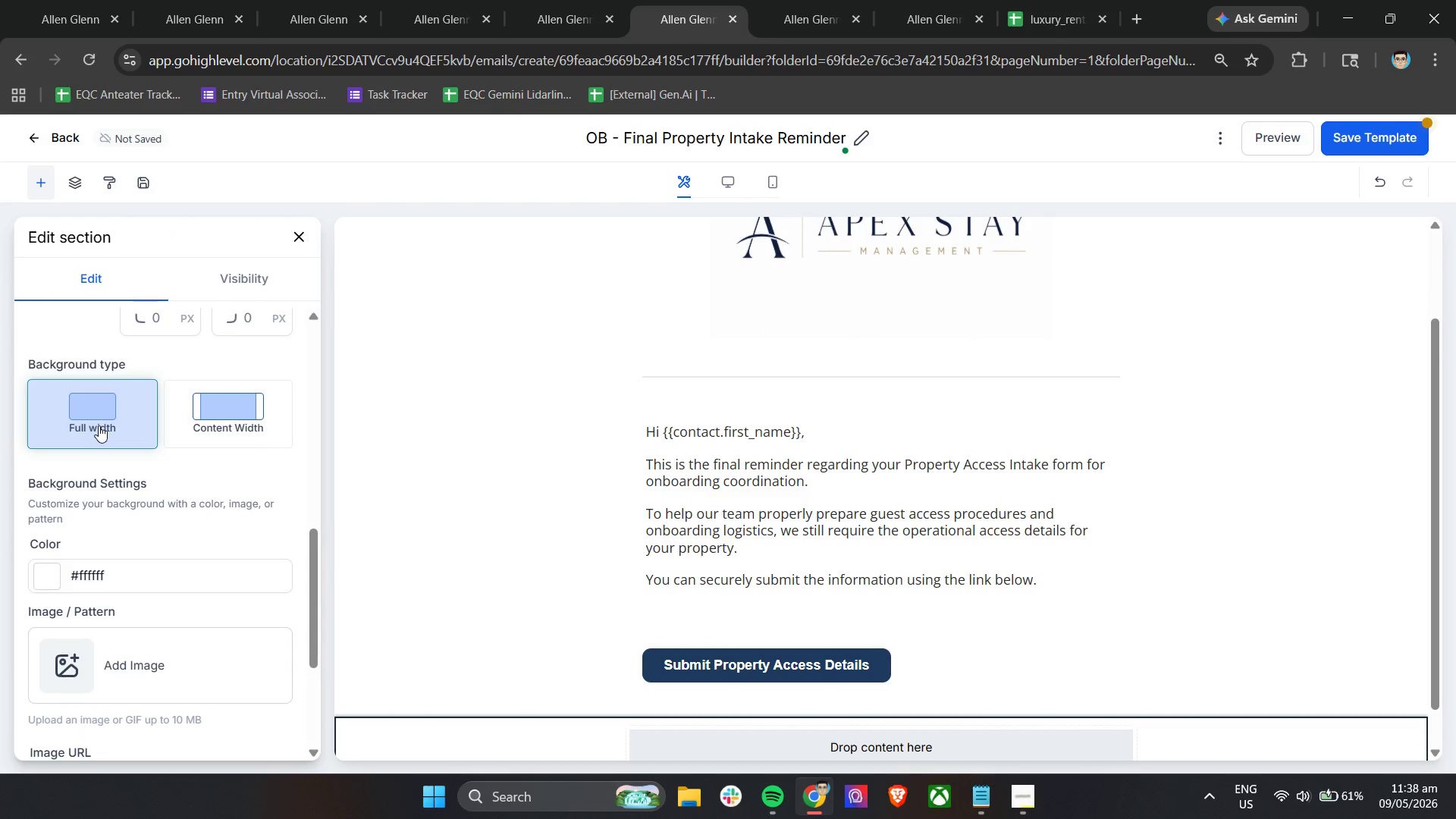 
scroll: coordinate [327, 318], scroll_direction: up, amount: 11.0
 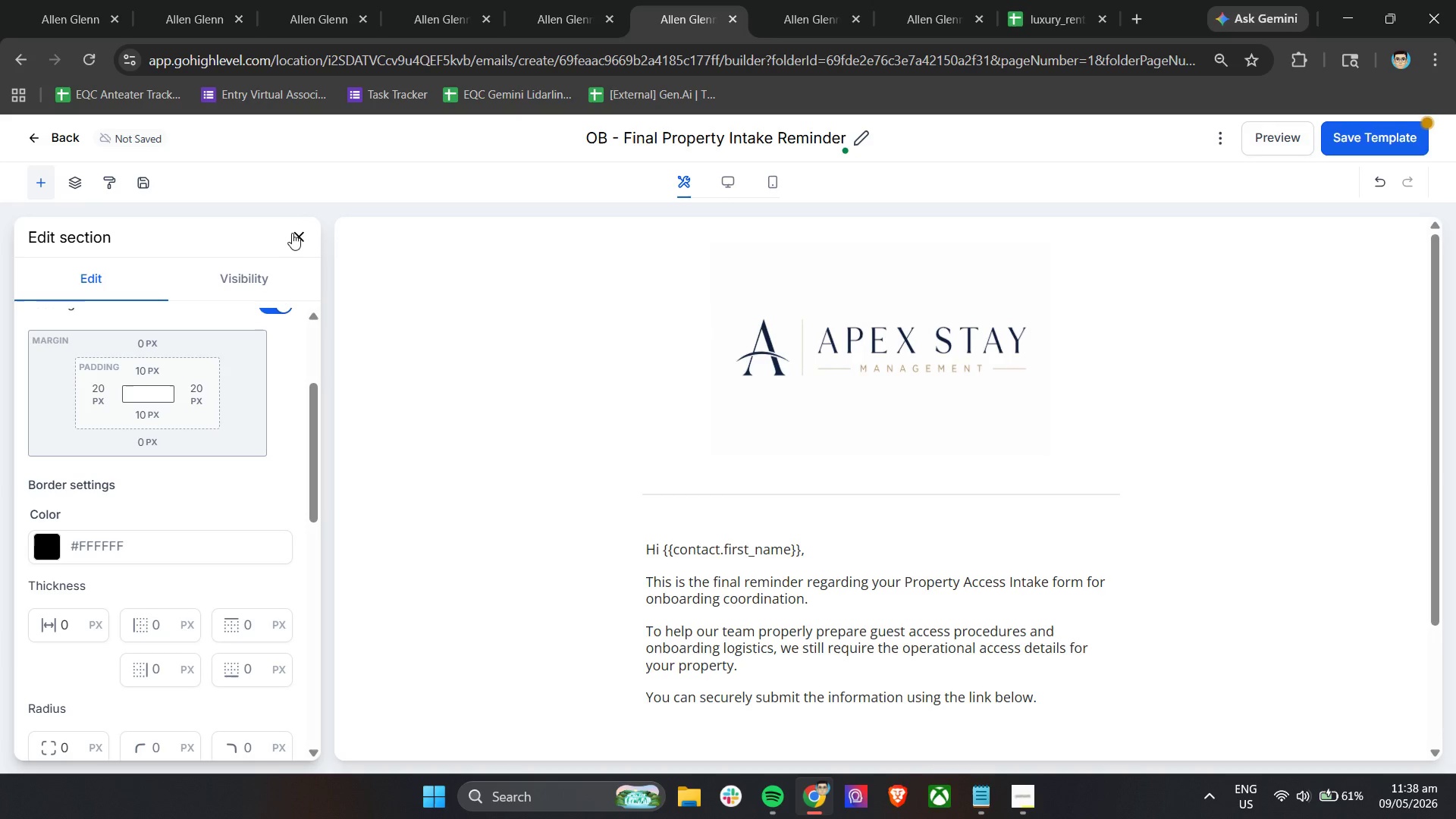 
left_click([295, 236])
 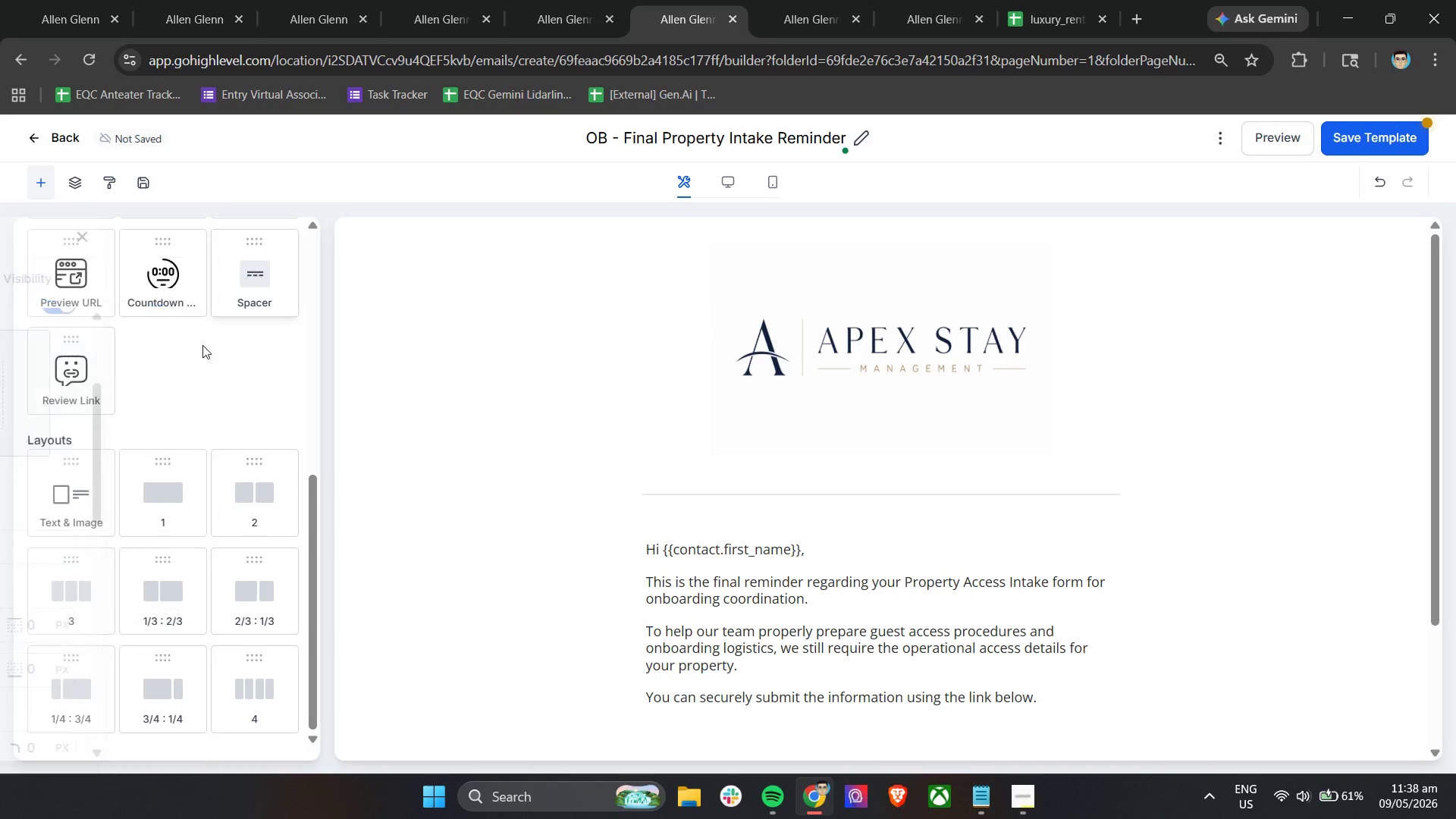 
scroll: coordinate [159, 384], scroll_direction: up, amount: 12.0
 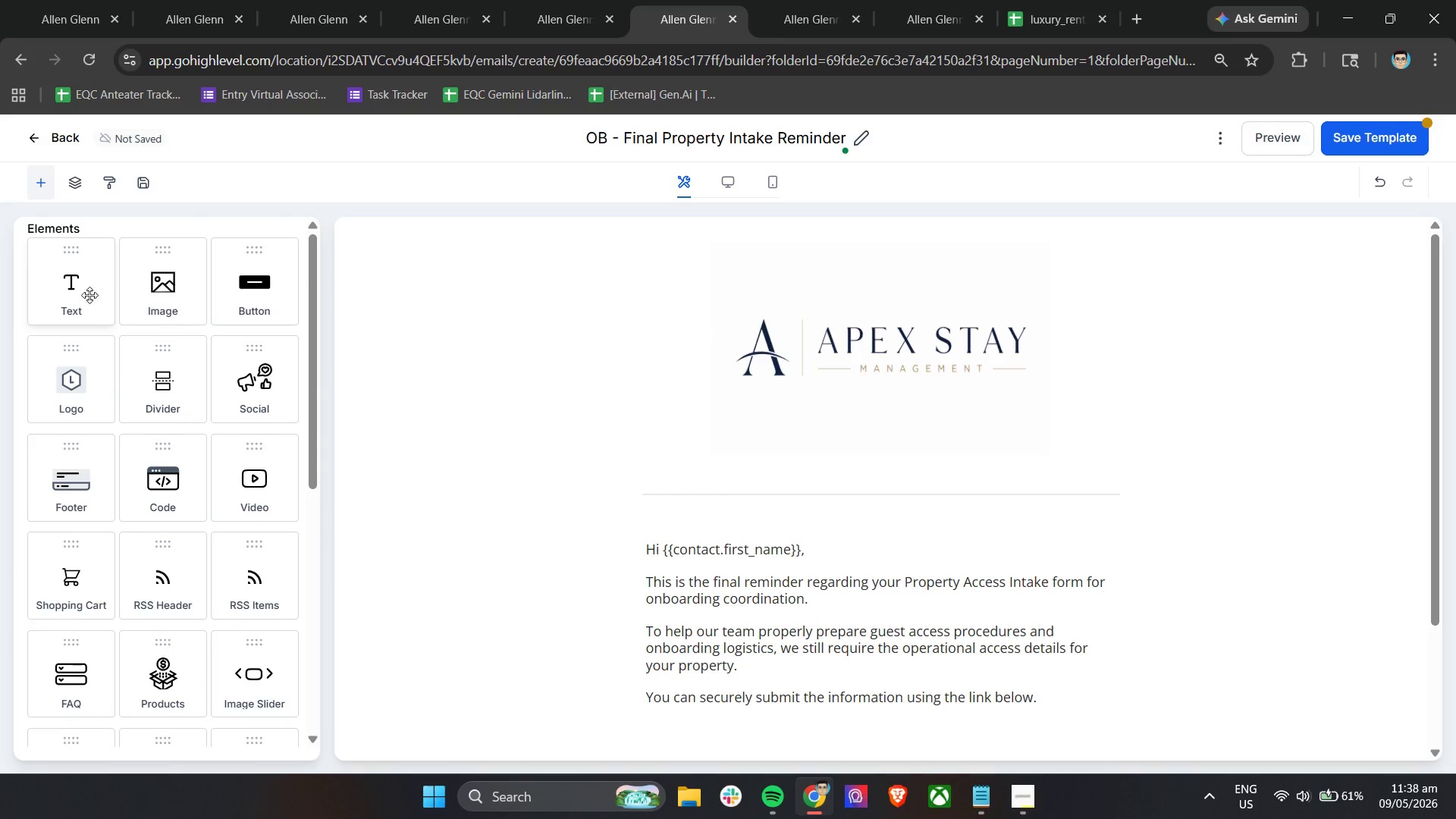 
left_click_drag(start_coordinate=[83, 287], to_coordinate=[52, 283])
 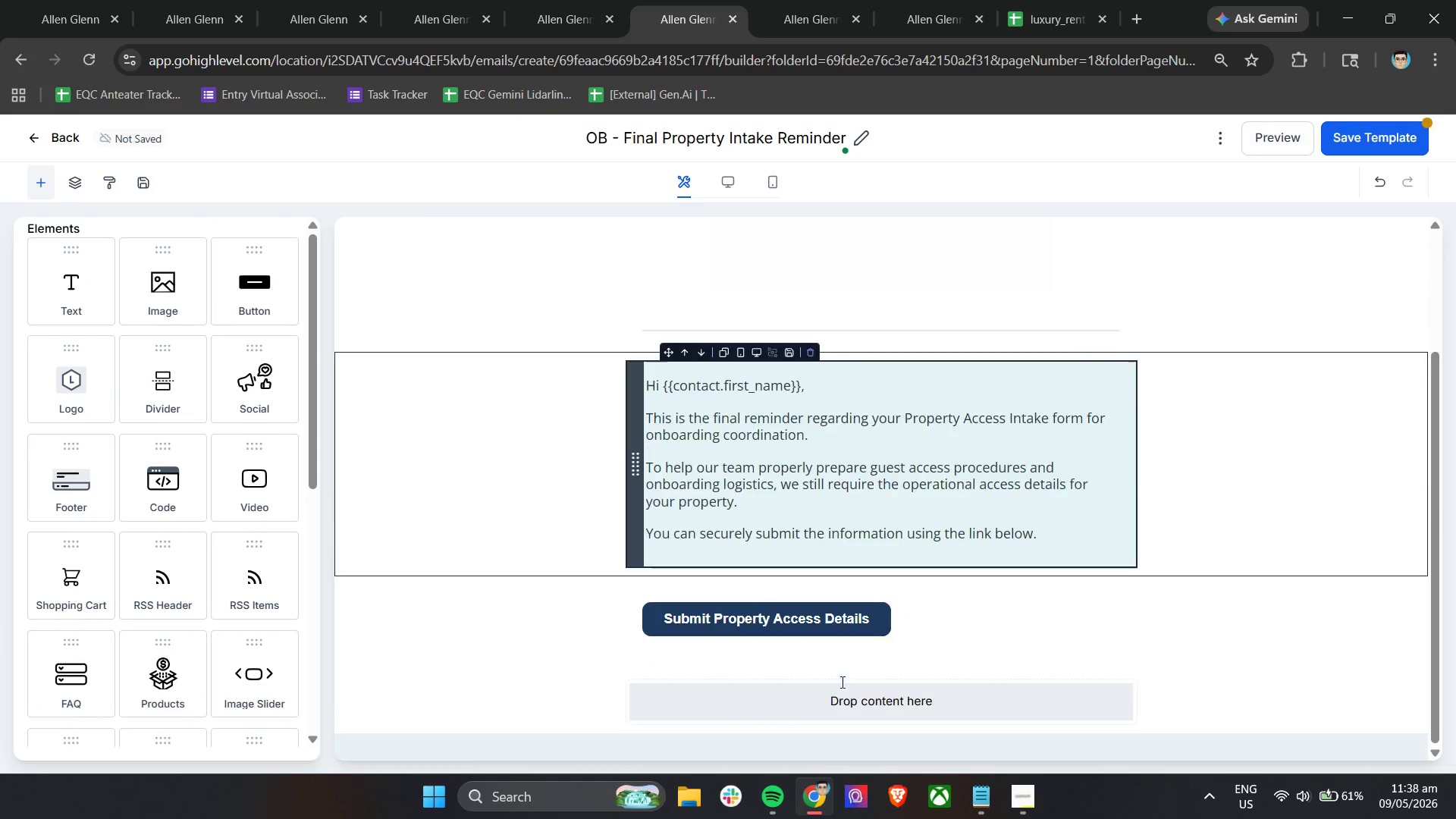 
scroll: coordinate [812, 673], scroll_direction: down, amount: 25.0
 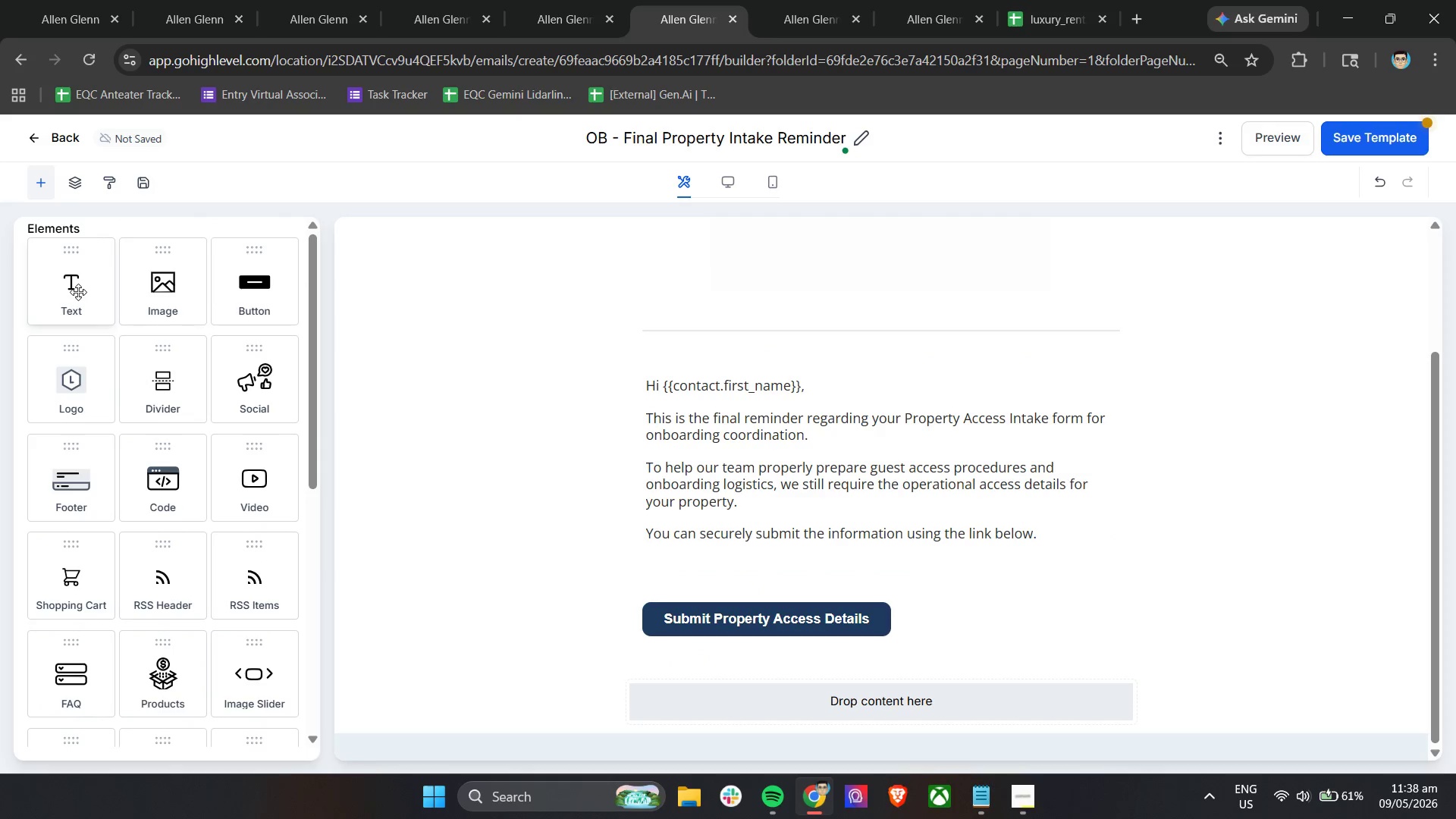 
left_click_drag(start_coordinate=[74, 292], to_coordinate=[705, 713])
 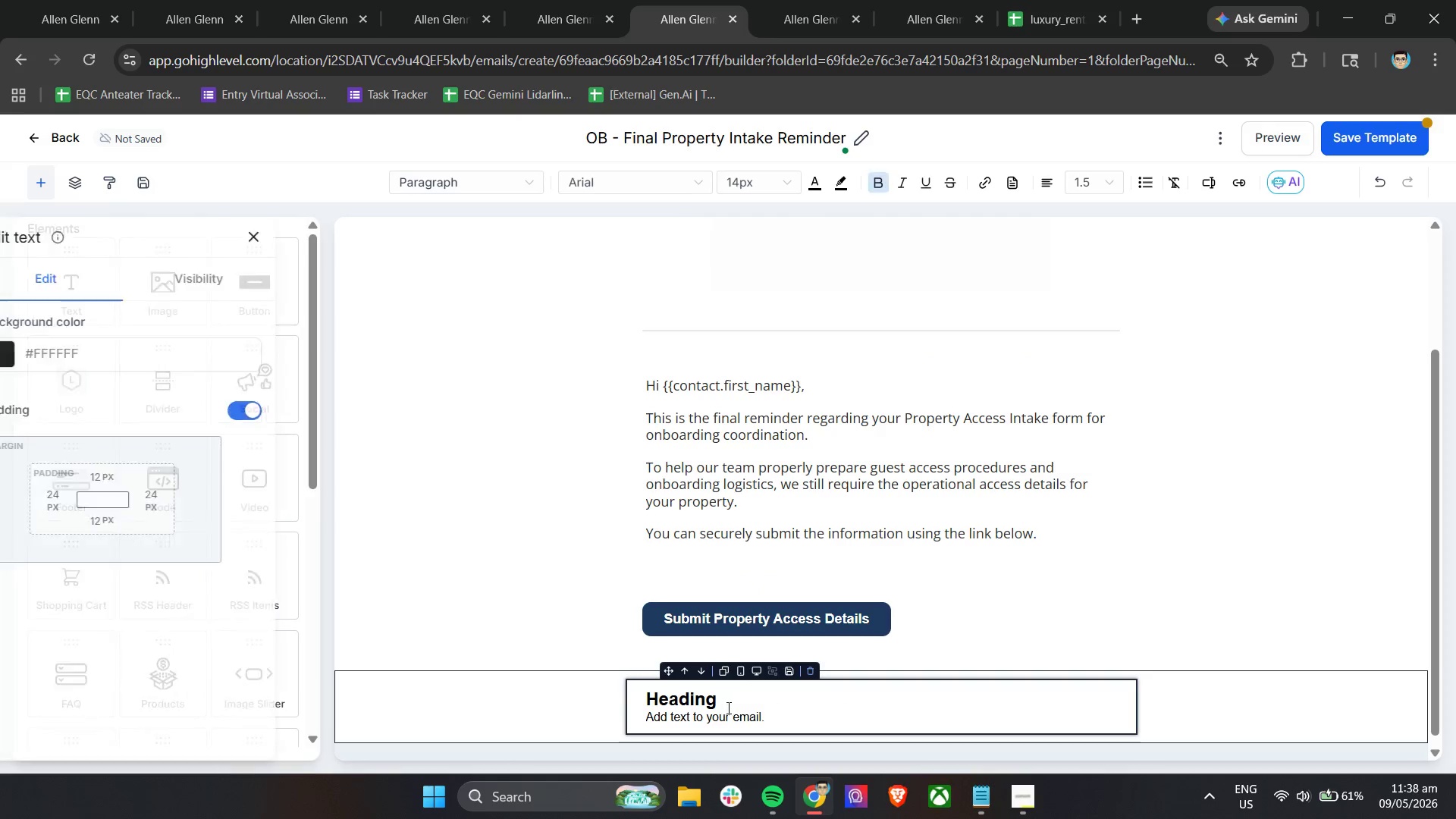 
hold_key(key=ControlLeft, duration=0.42)
left_click([795, 730])
 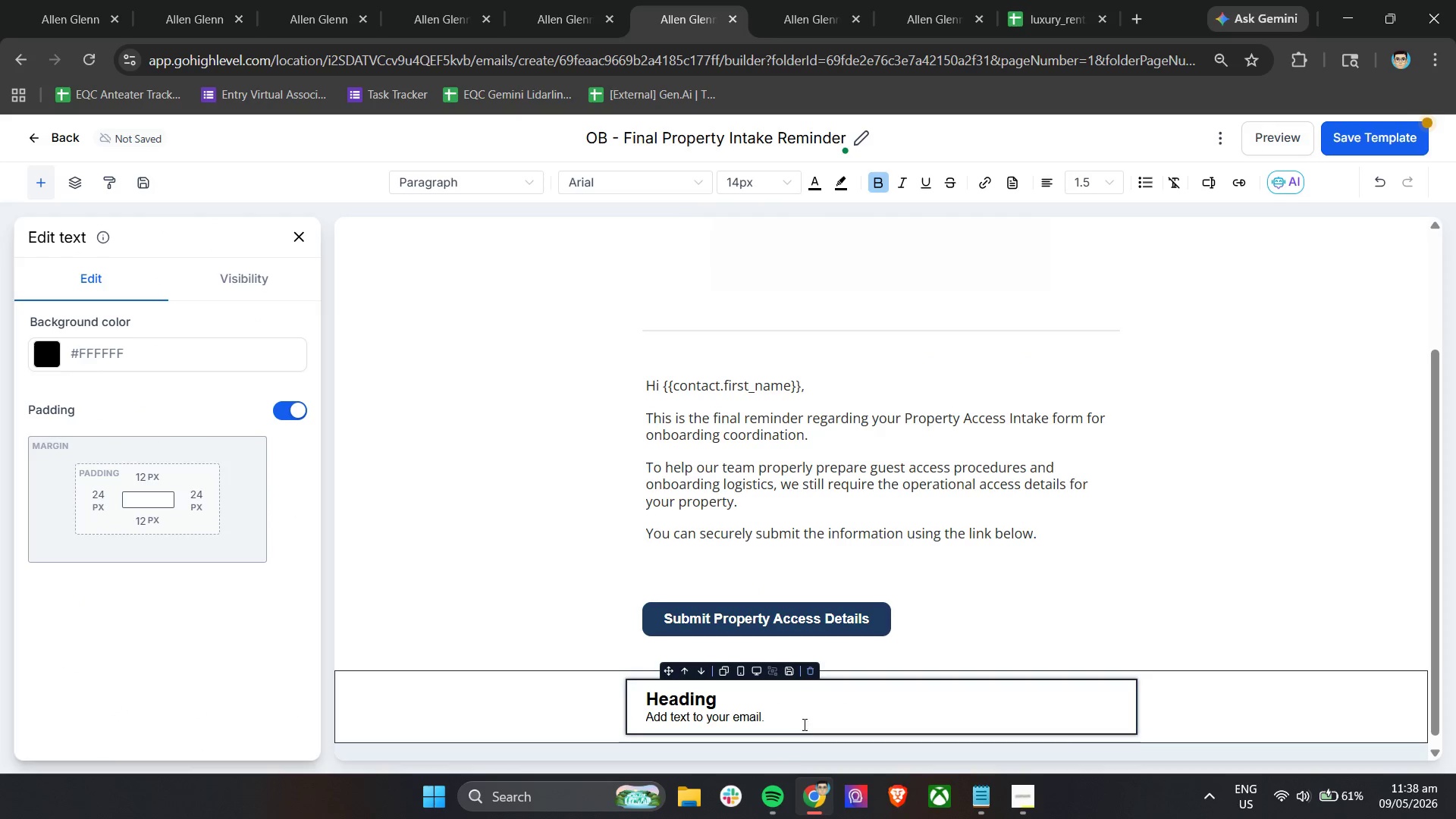 
double_click([805, 721])
 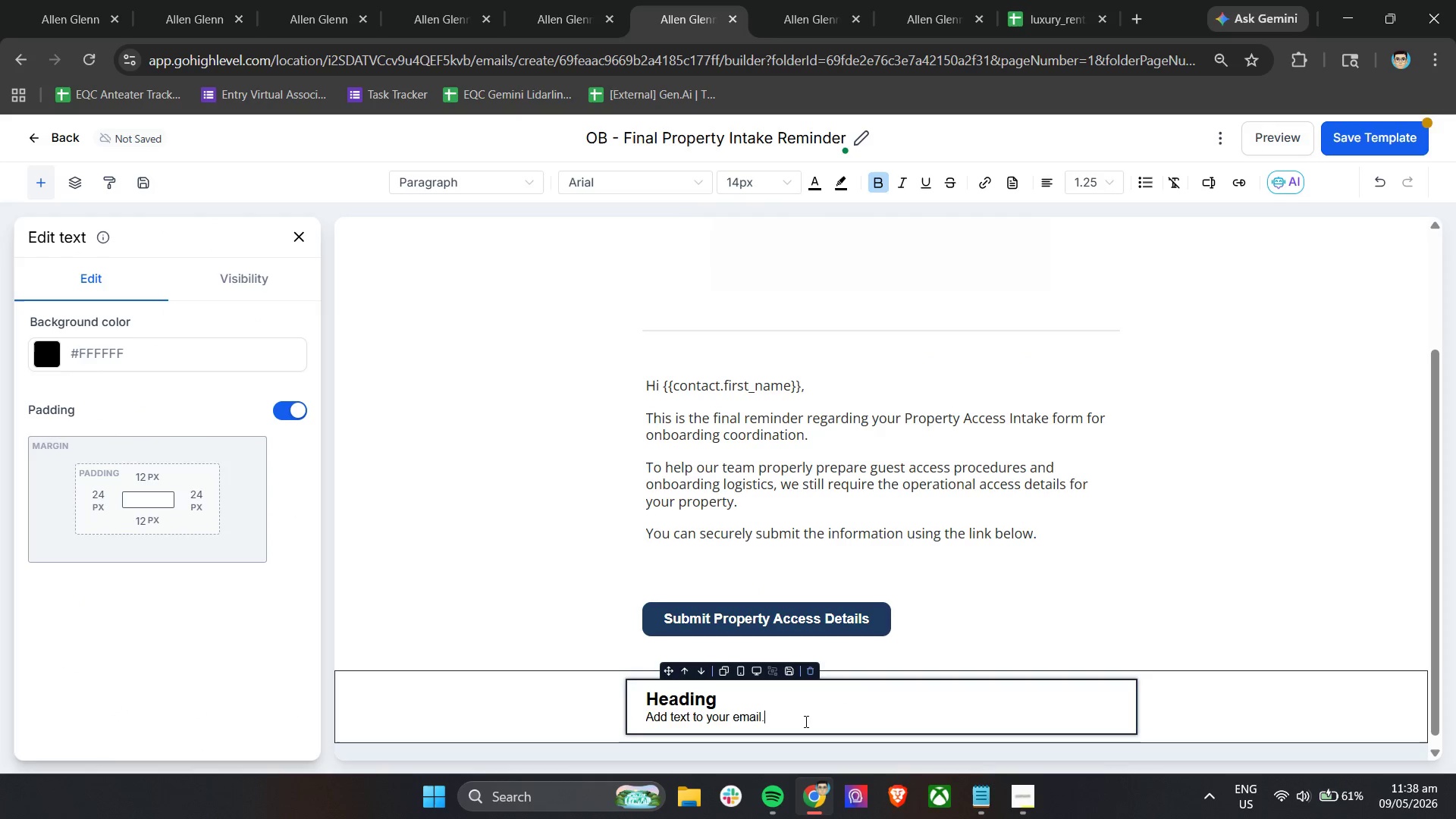 
key(Control+A)
 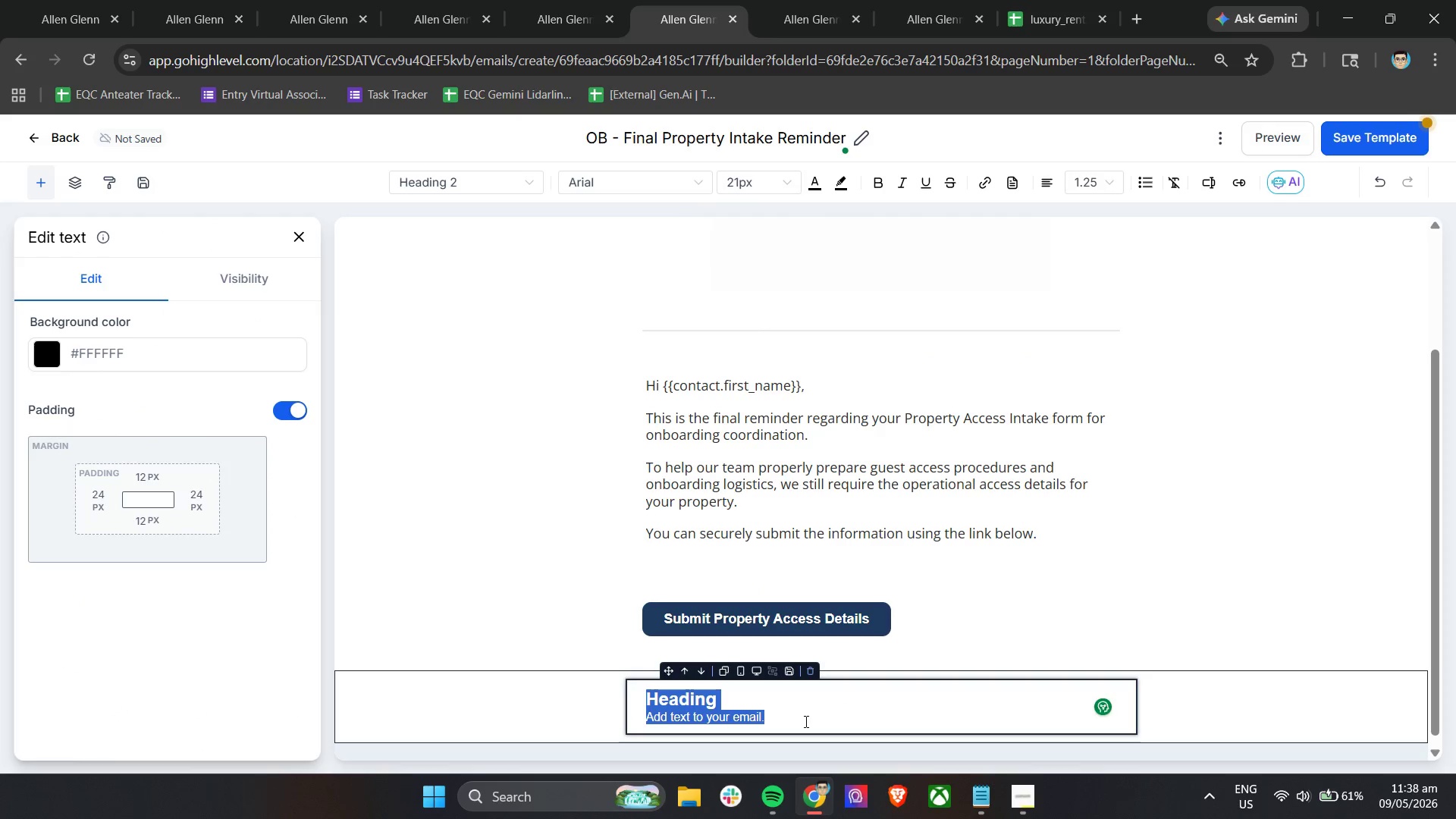 
key(Backspace)
 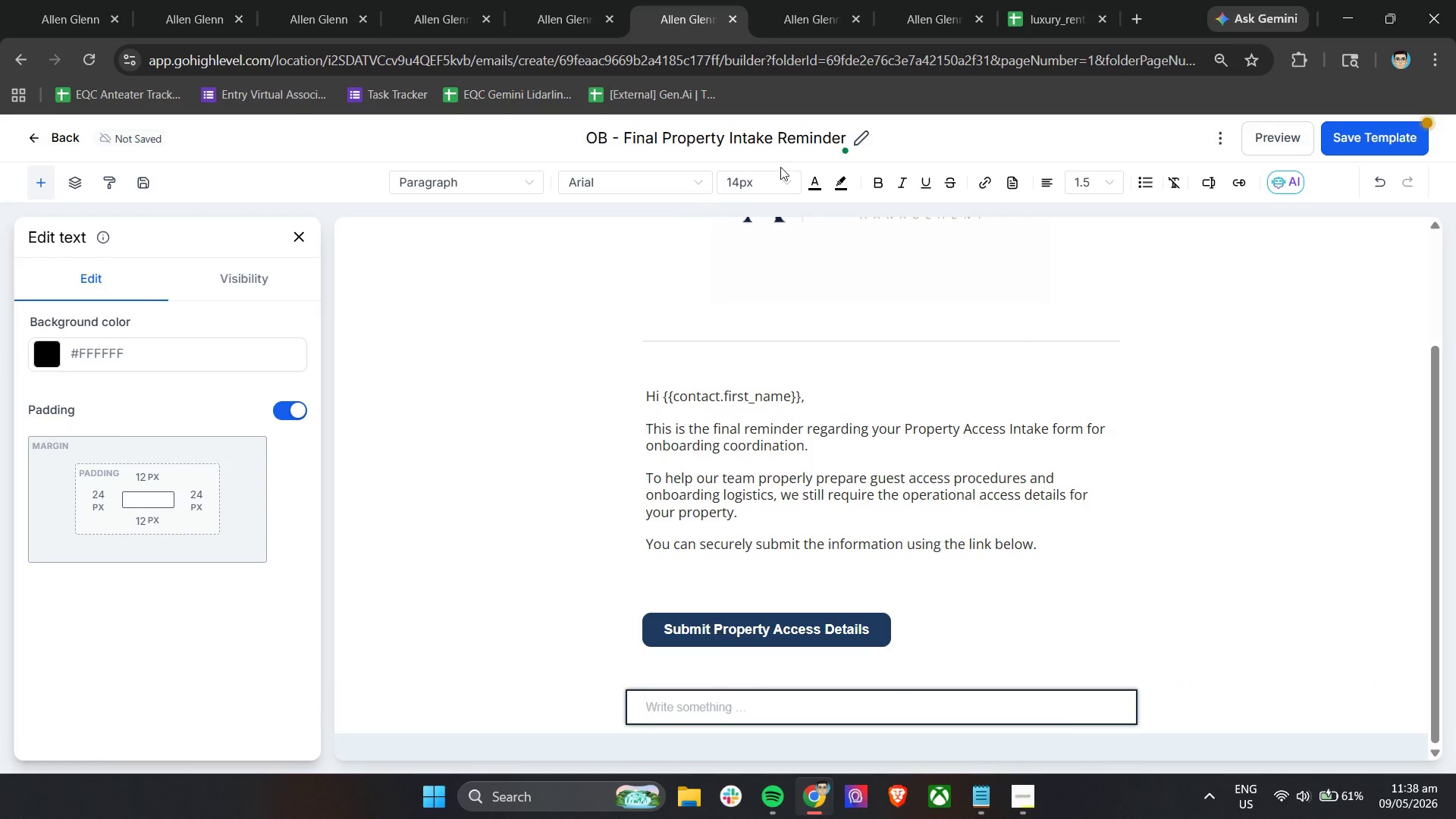 
left_click([778, 171])
 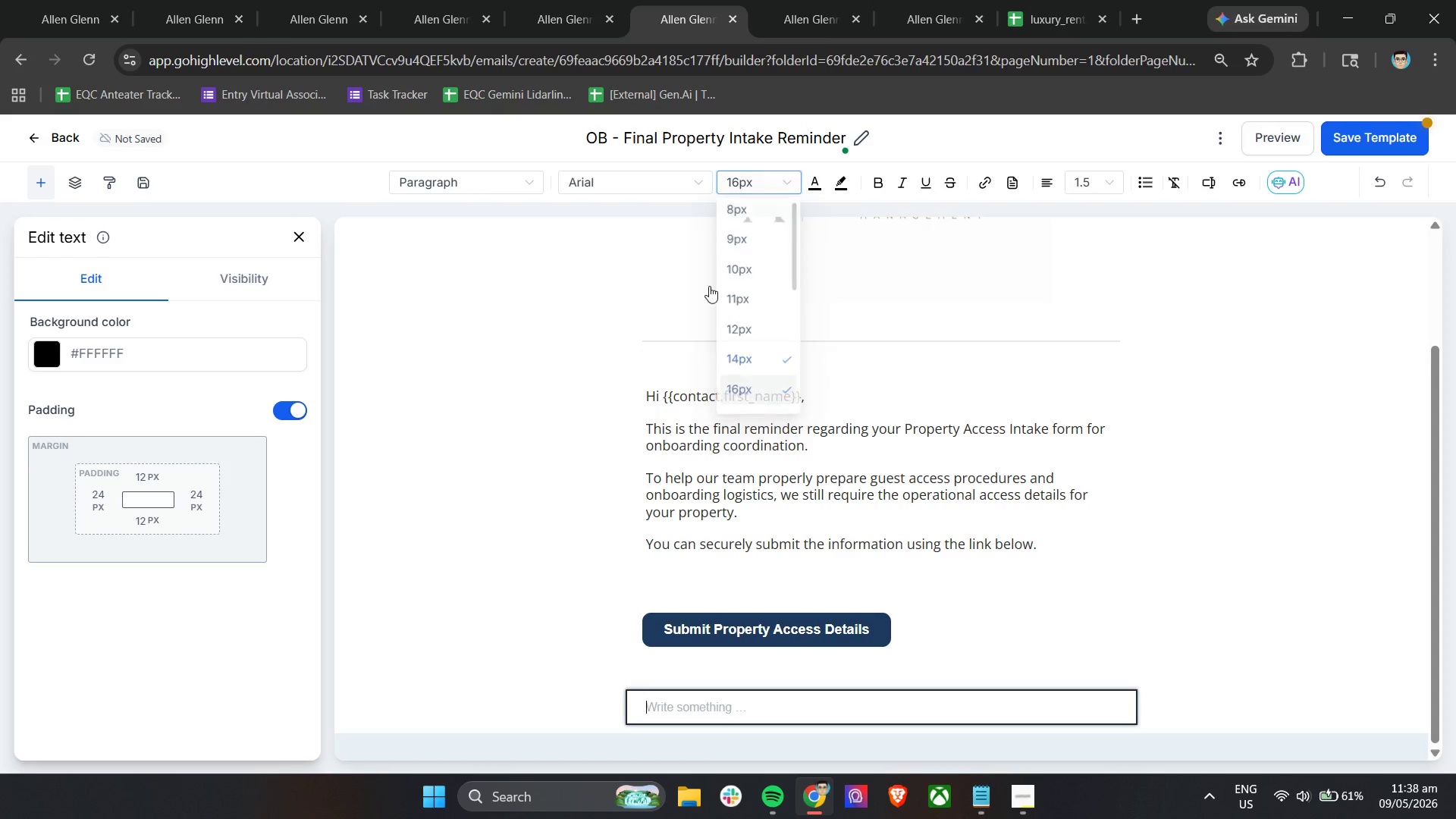 
left_click([656, 190])
 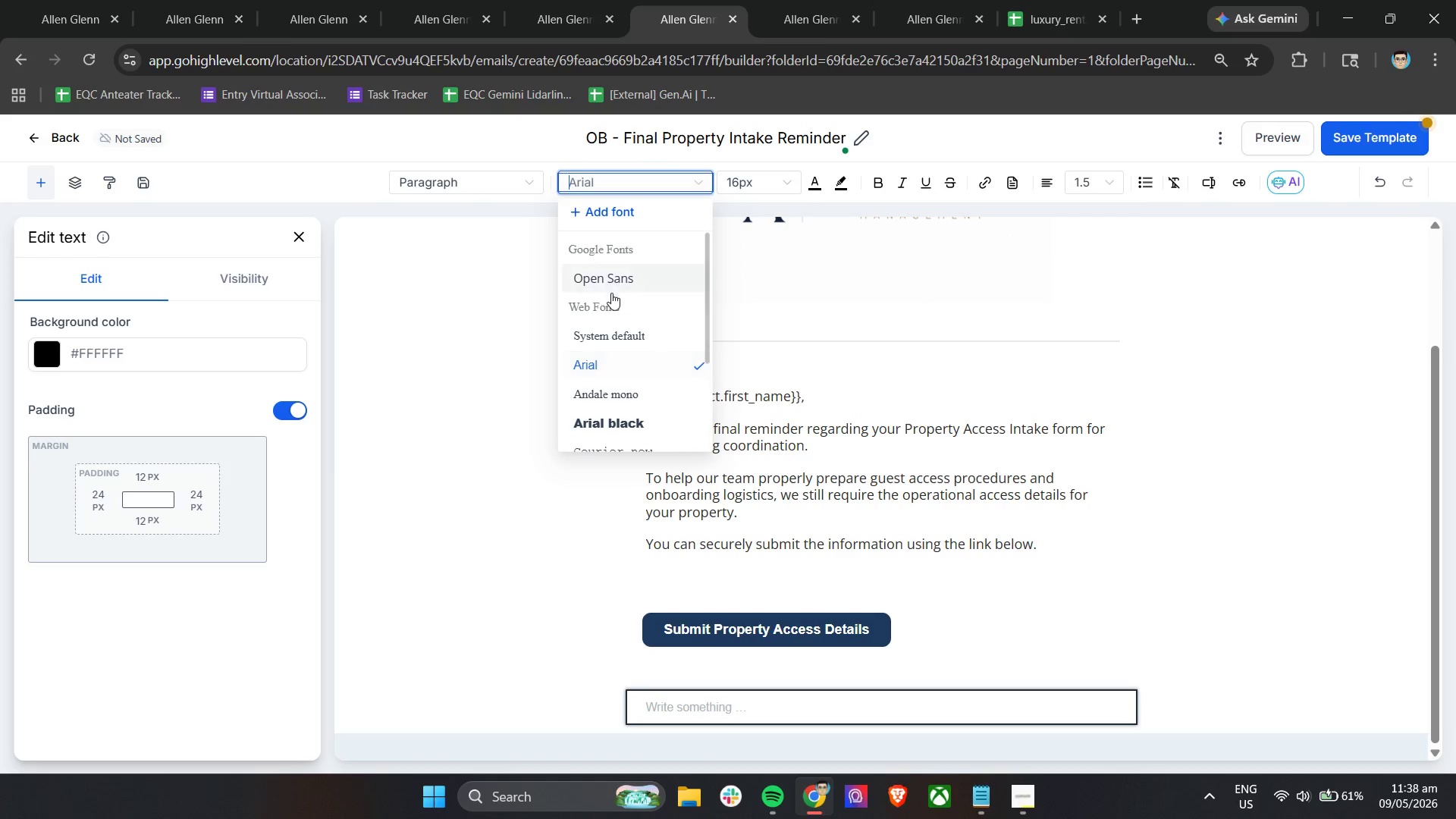 
left_click([613, 288])
 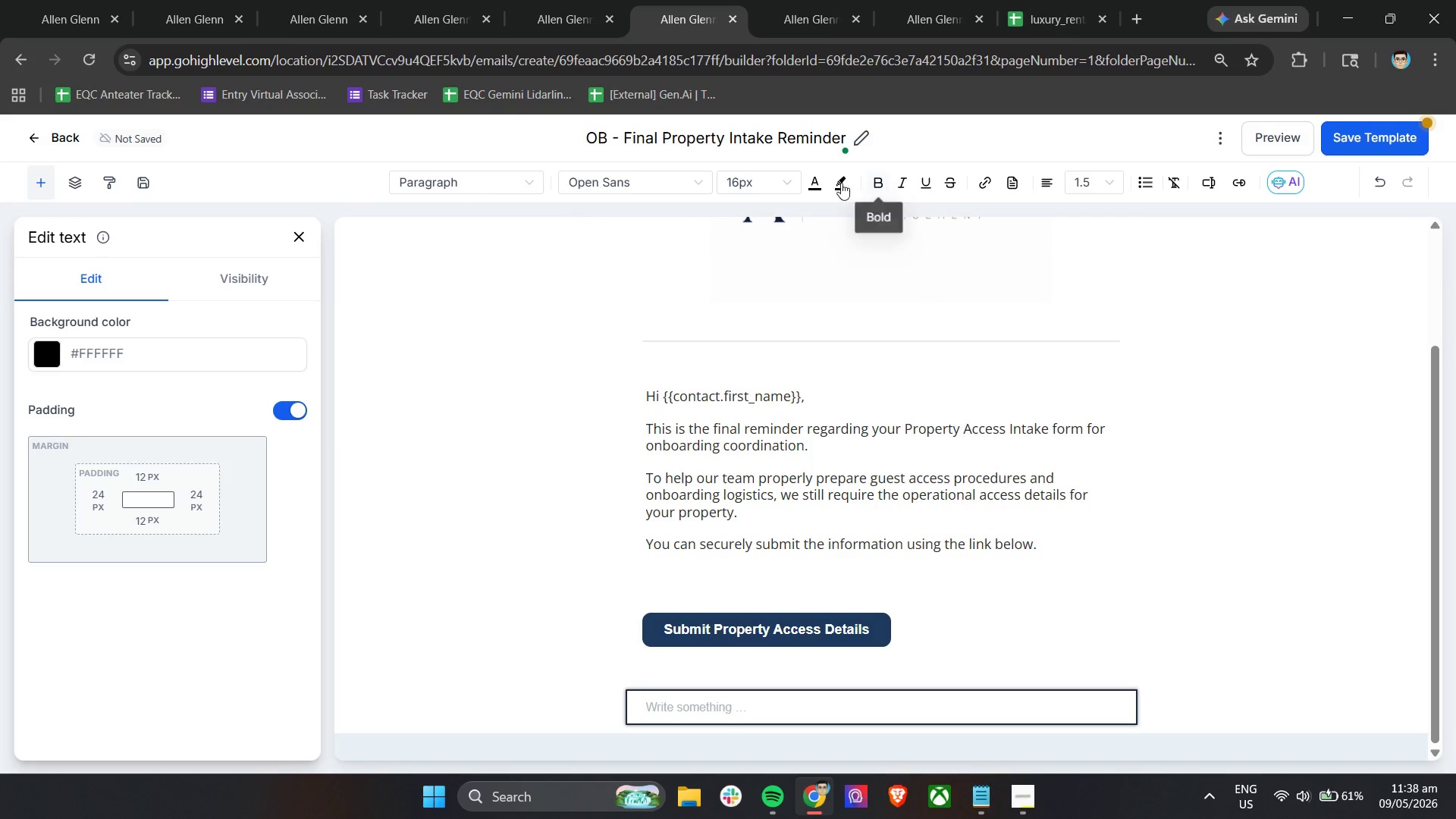 
left_click([816, 182])
 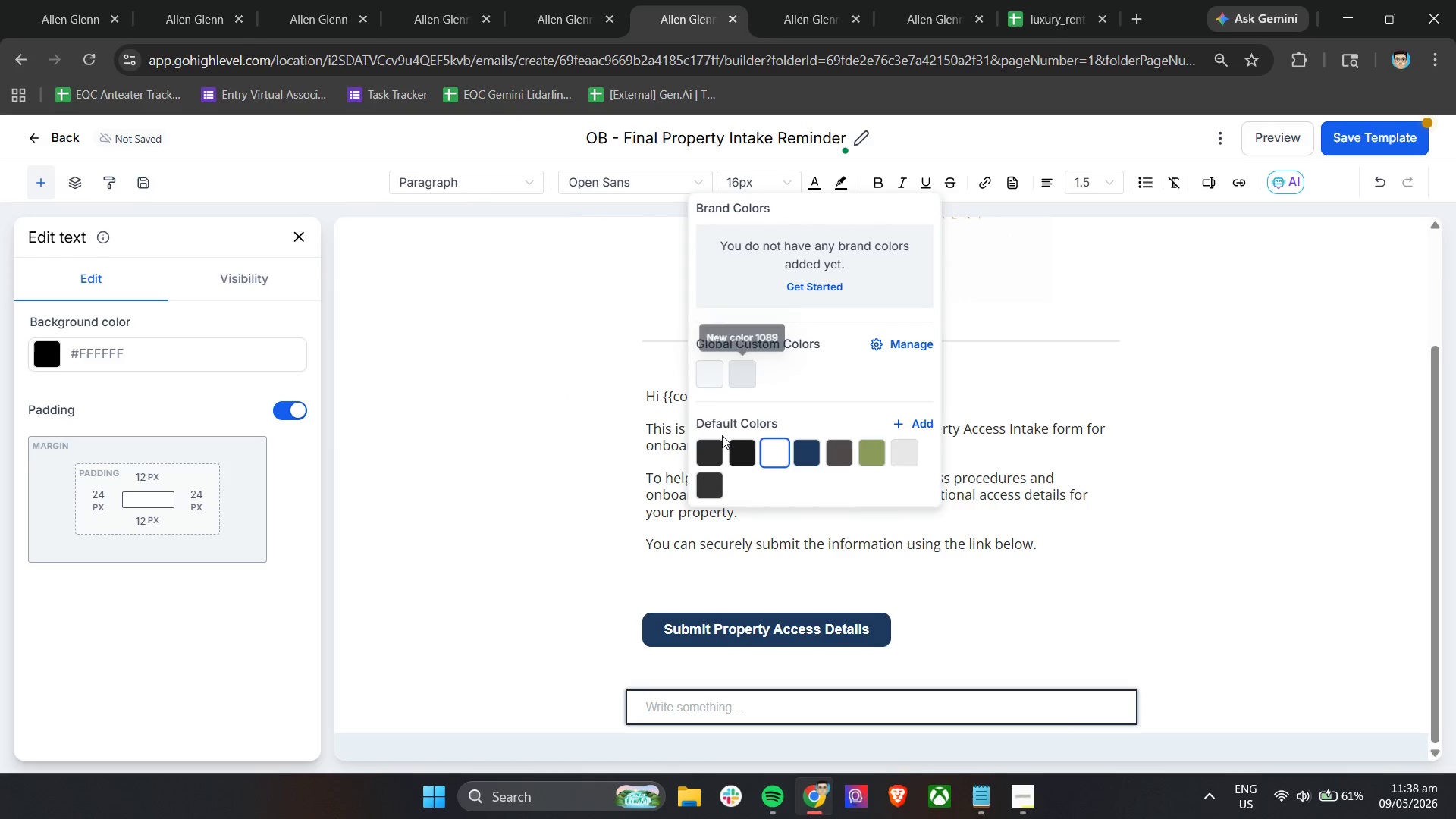 
left_click([711, 444])
 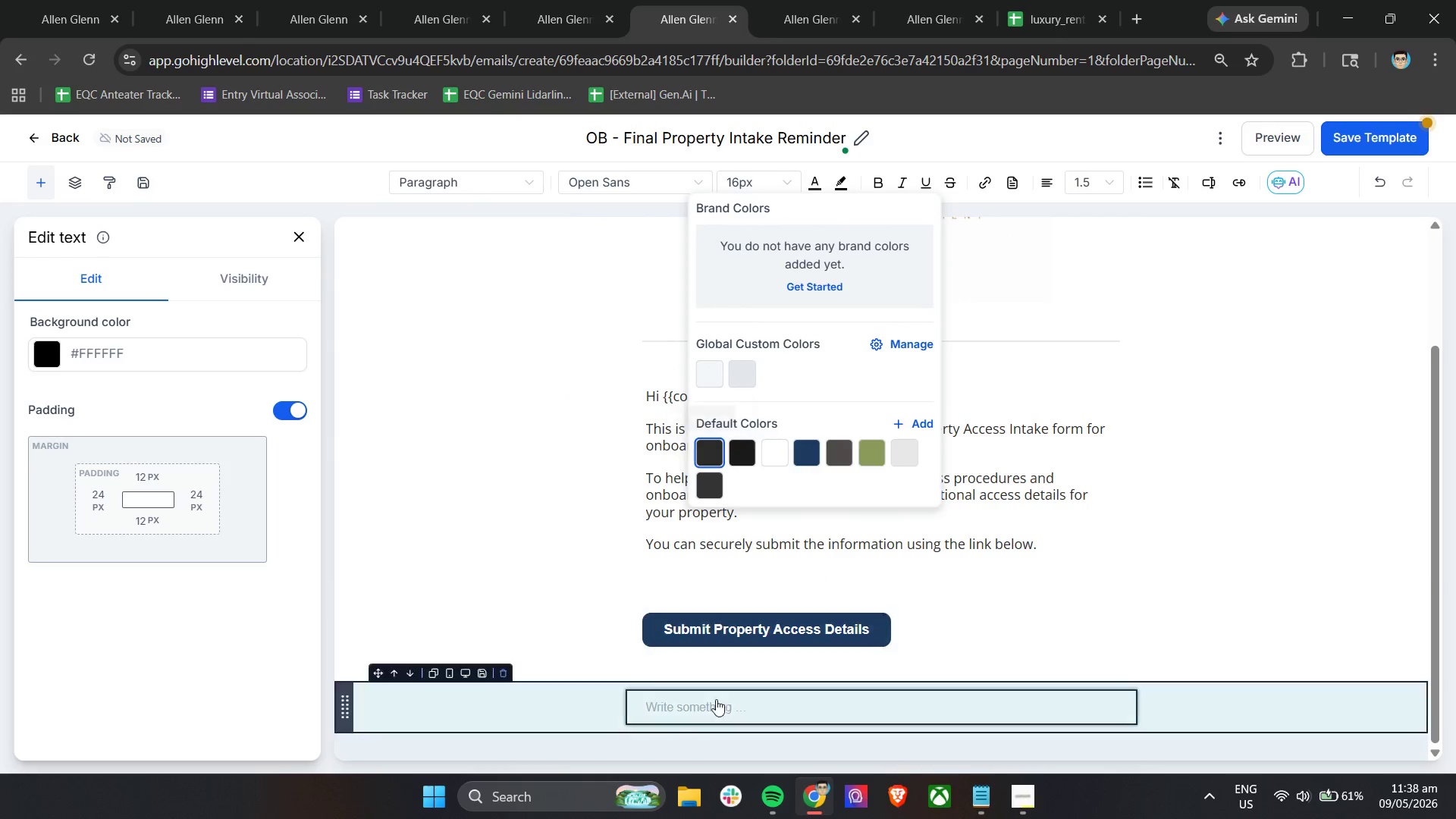 
left_click([708, 714])
 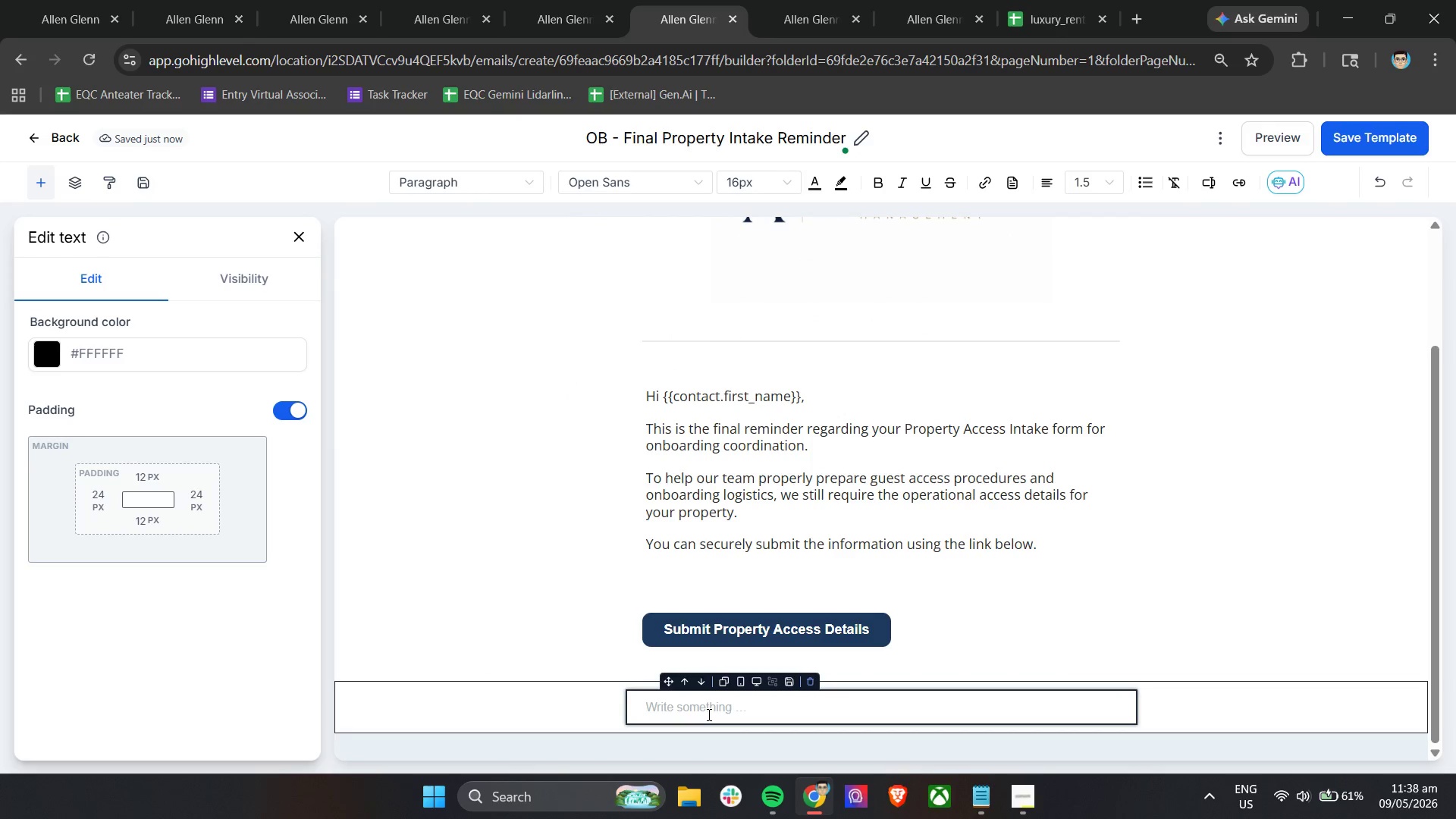 
wait(5.64)
 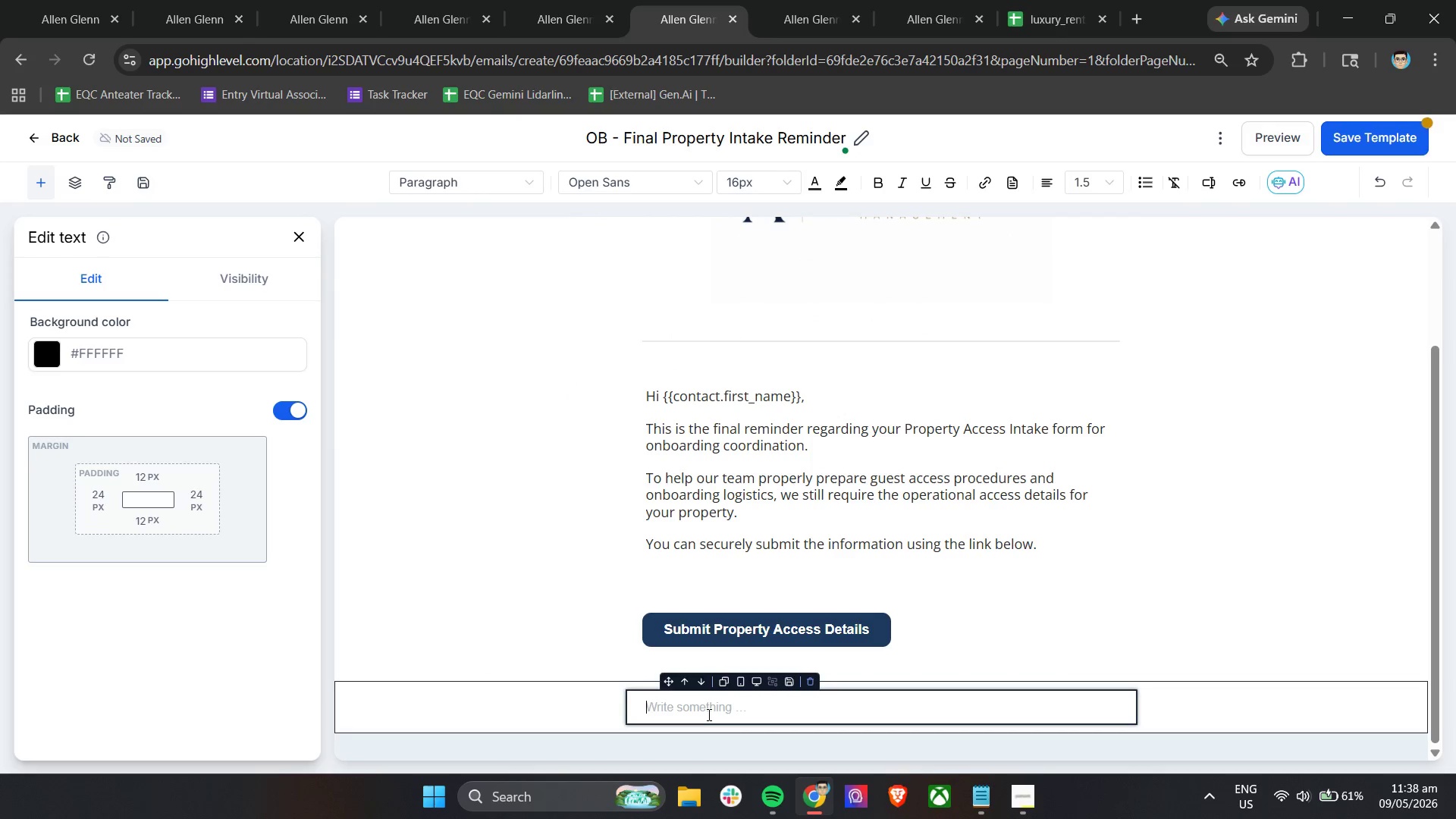 
type(On)
key(Backspace)
key(Backspace)
 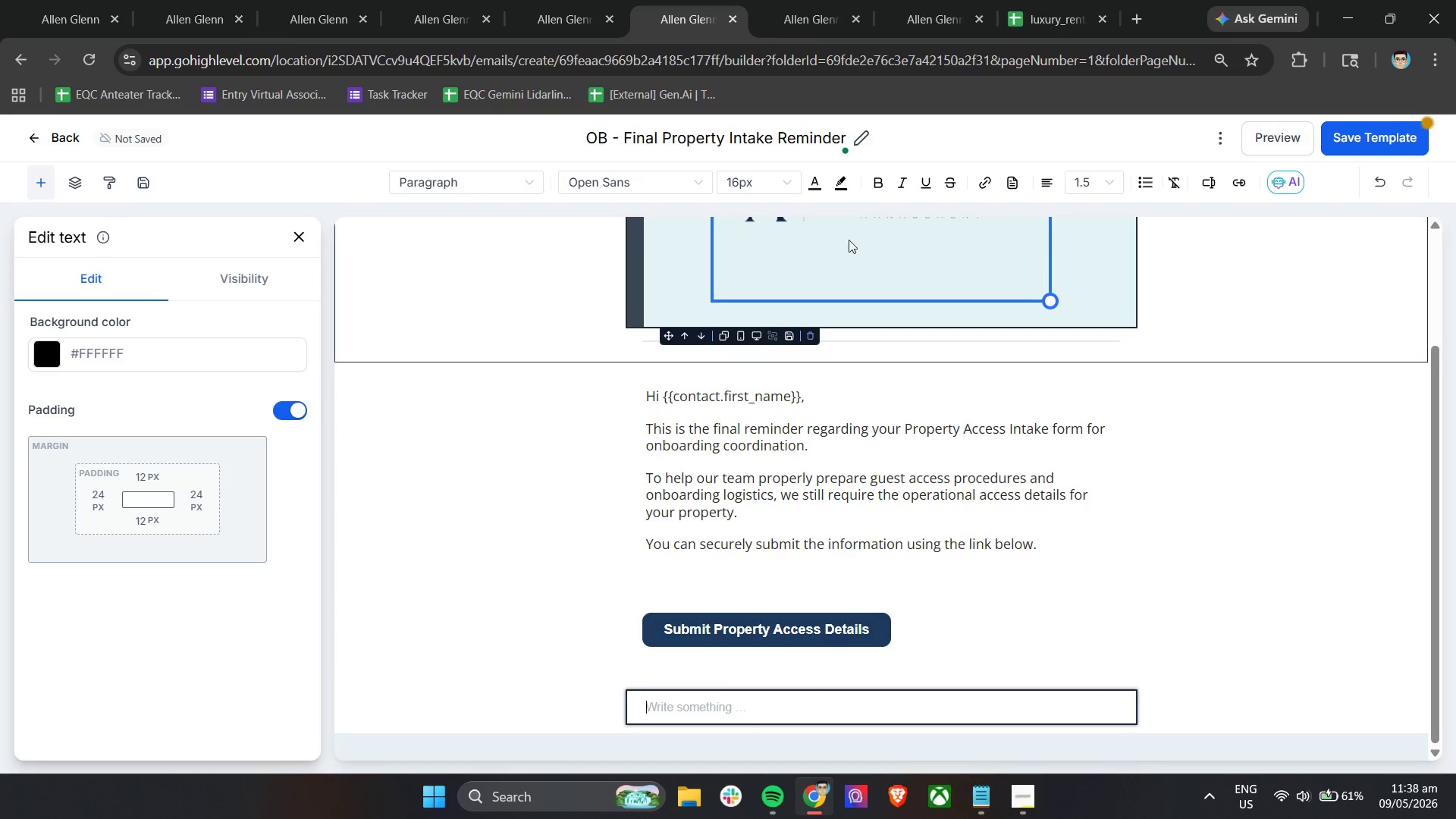 
left_click([809, 174])
 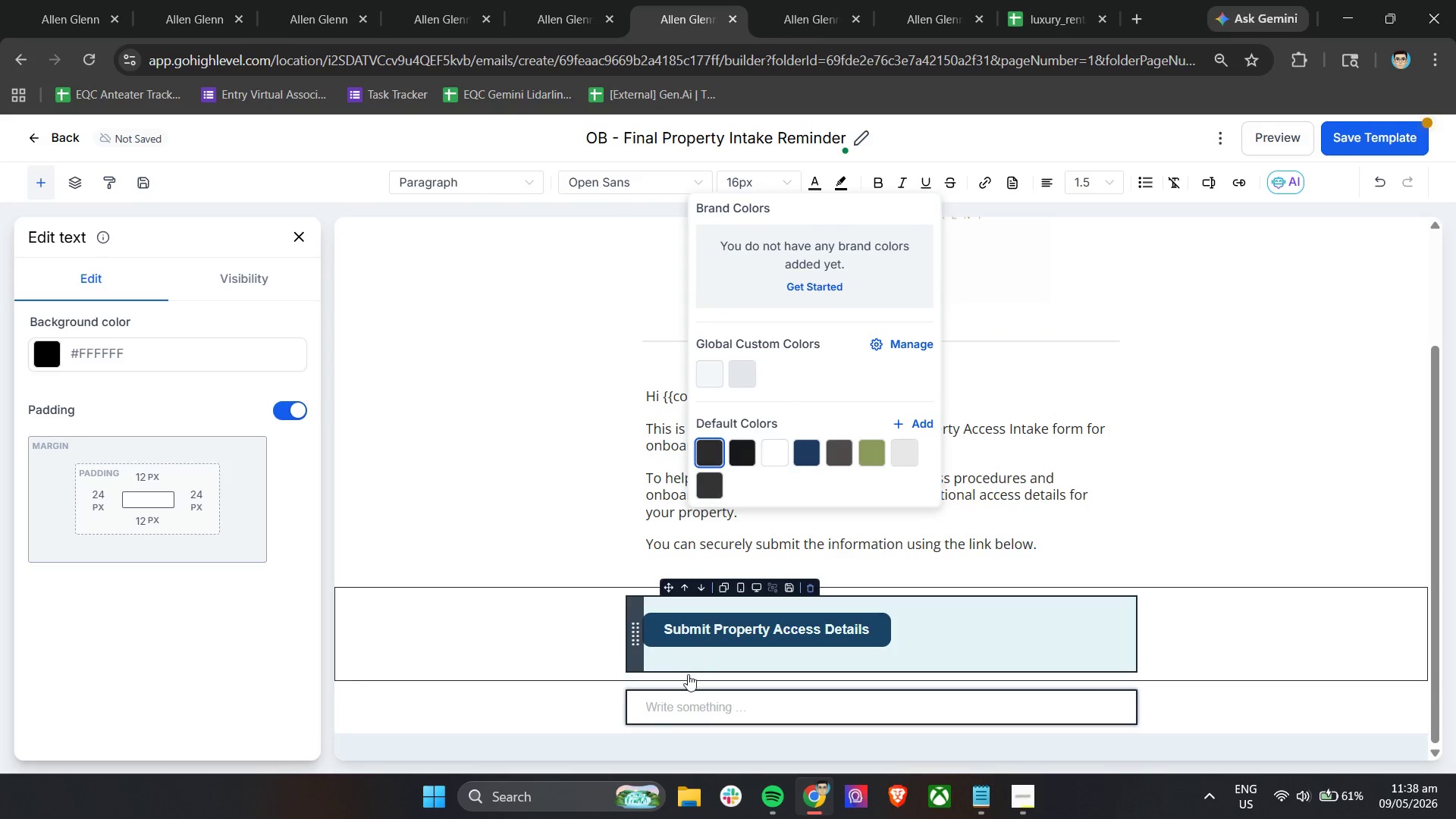 
left_click([679, 705])
 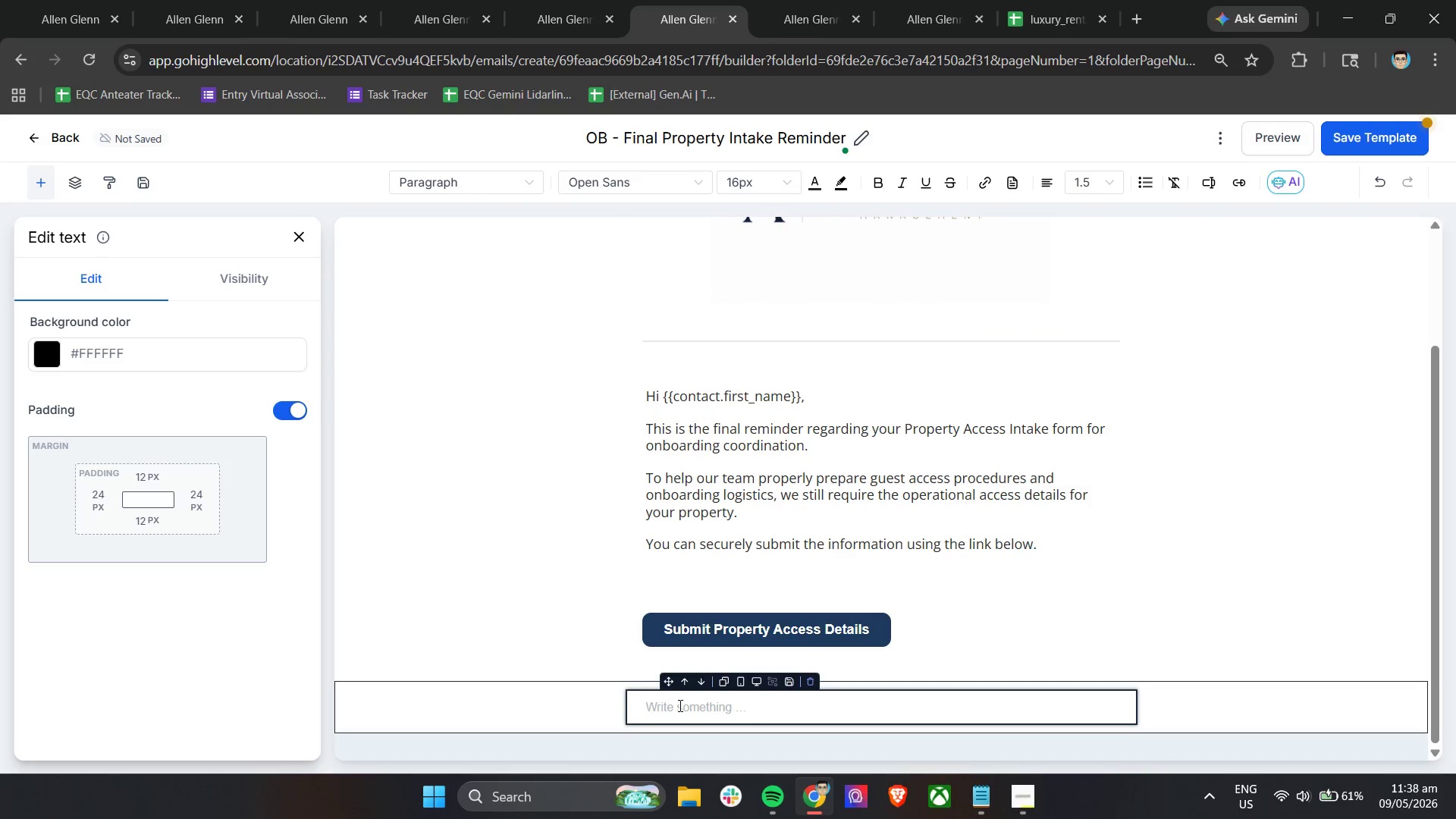 
type(Once submitted, our onboarding team will be able to contiue operational setup and onboarding coordination for your property.)
 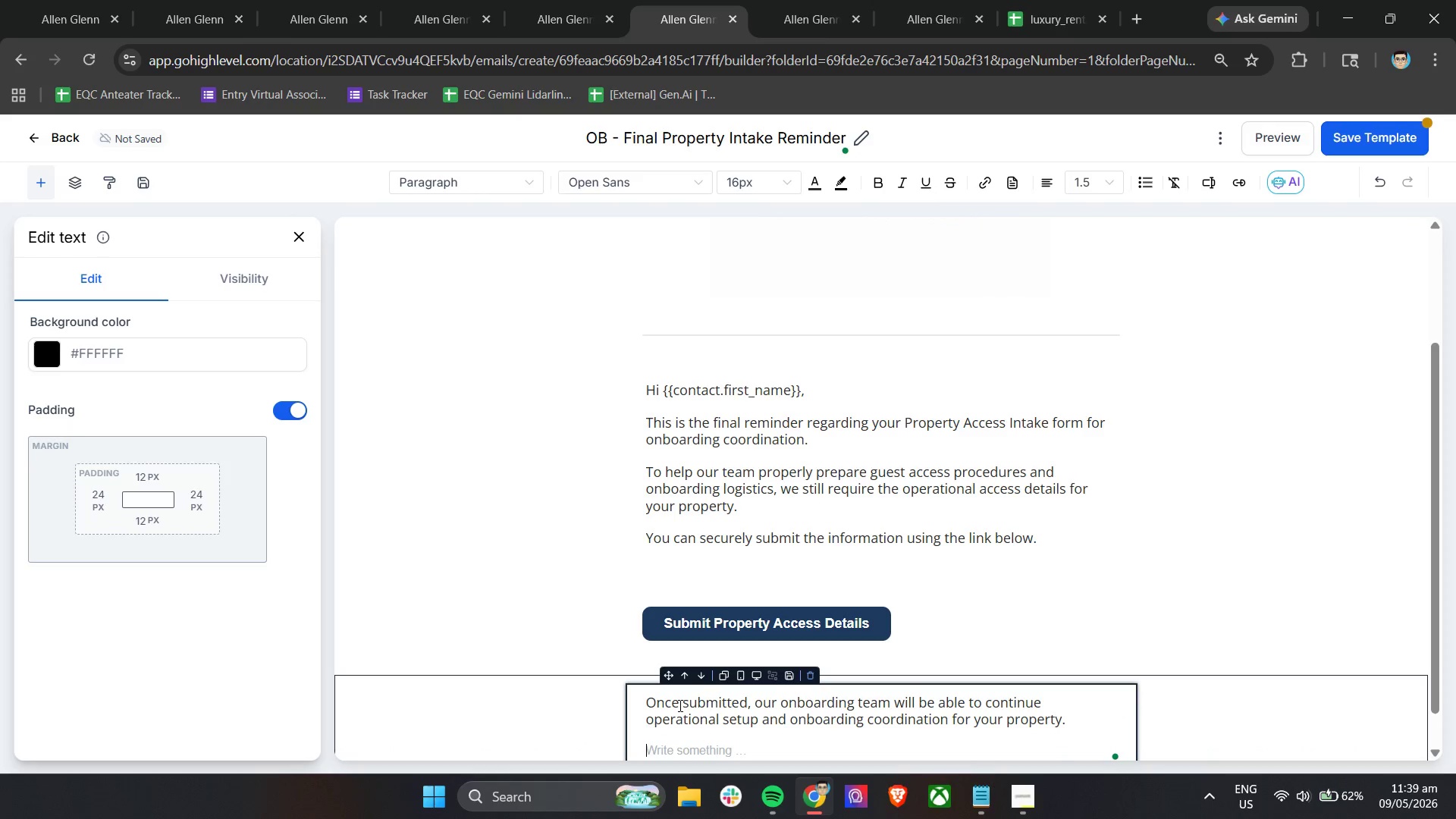 
key(Enter)
 